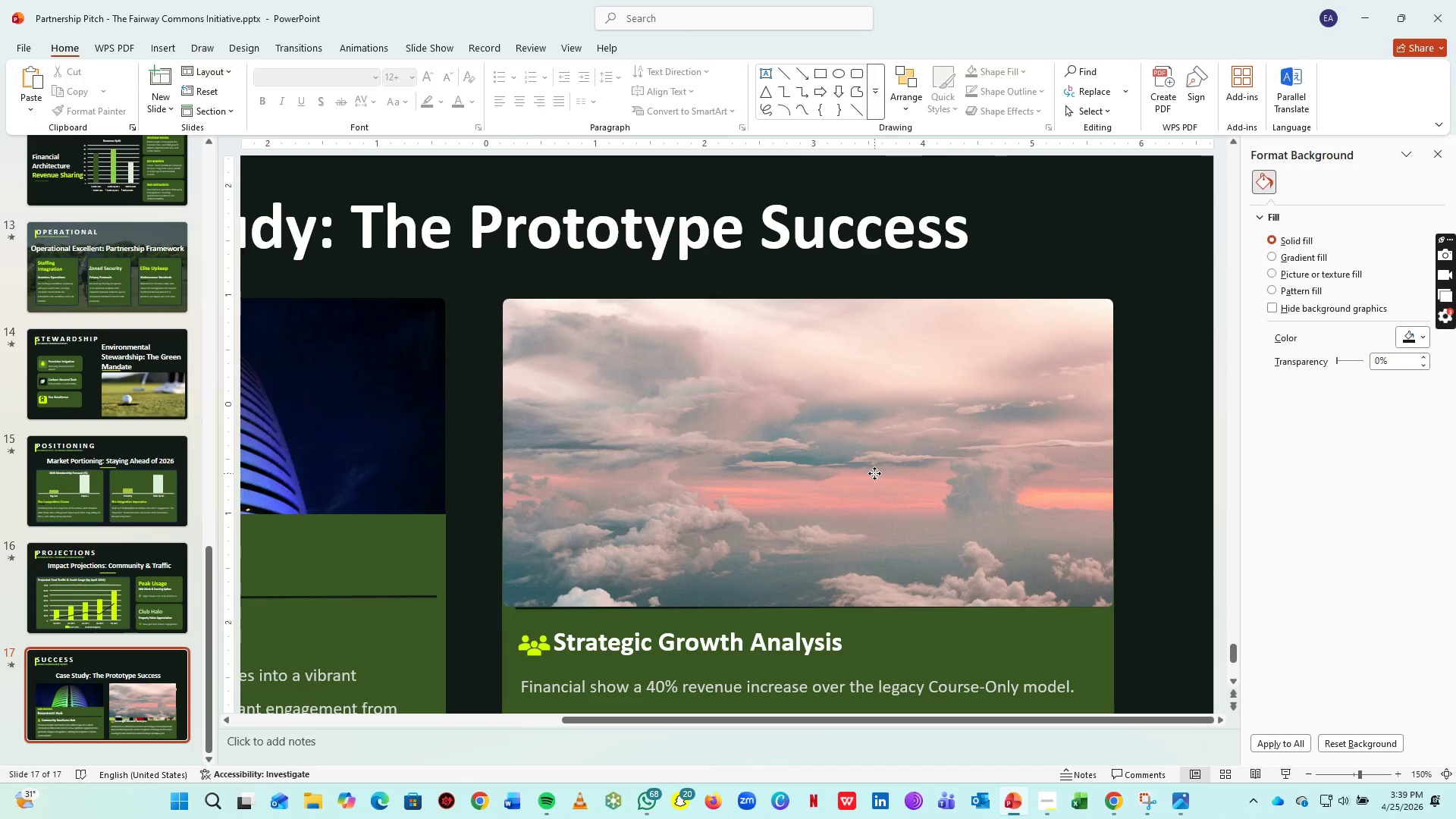 
double_click([874, 473])
 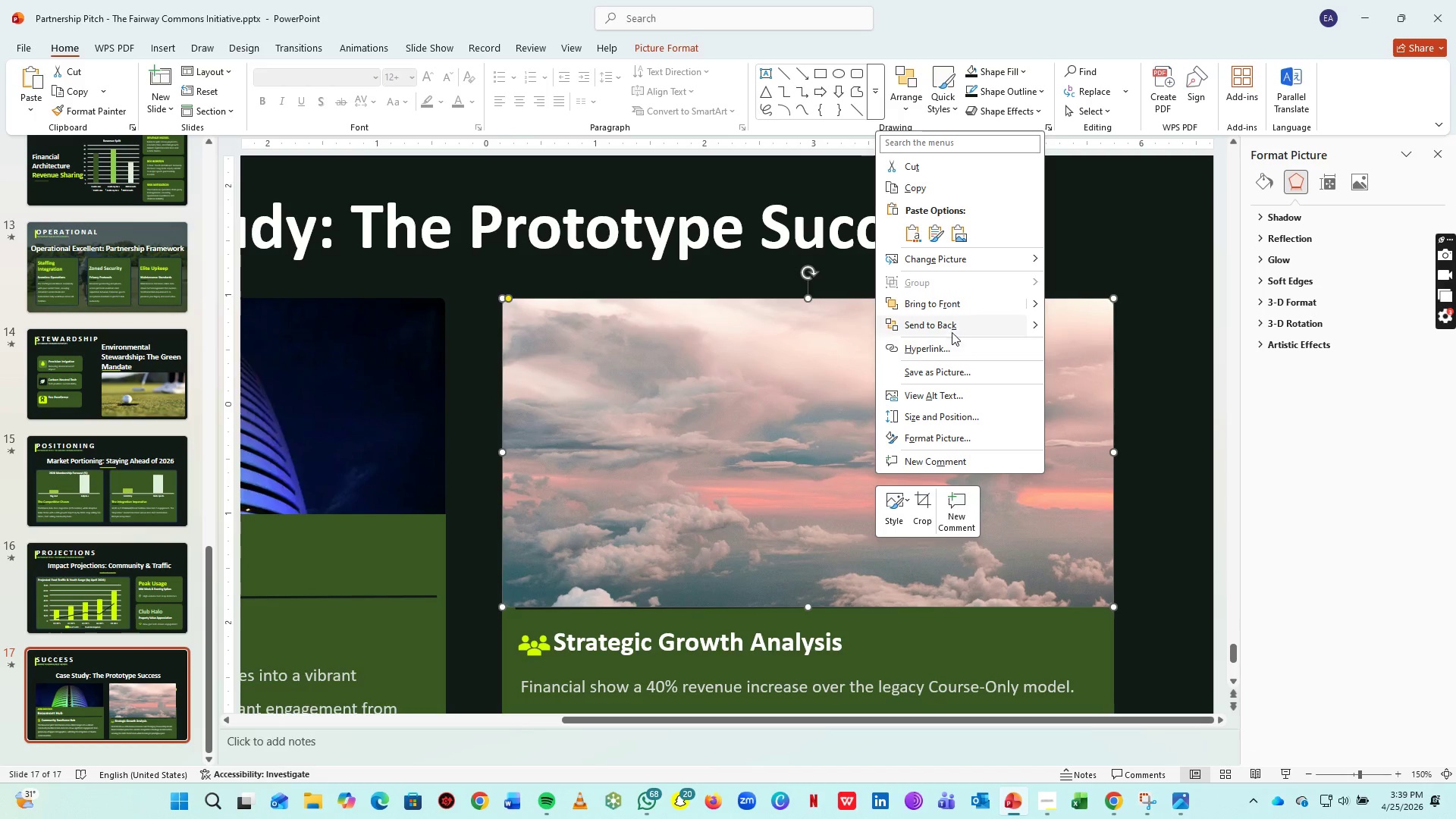 
left_click([956, 329])
 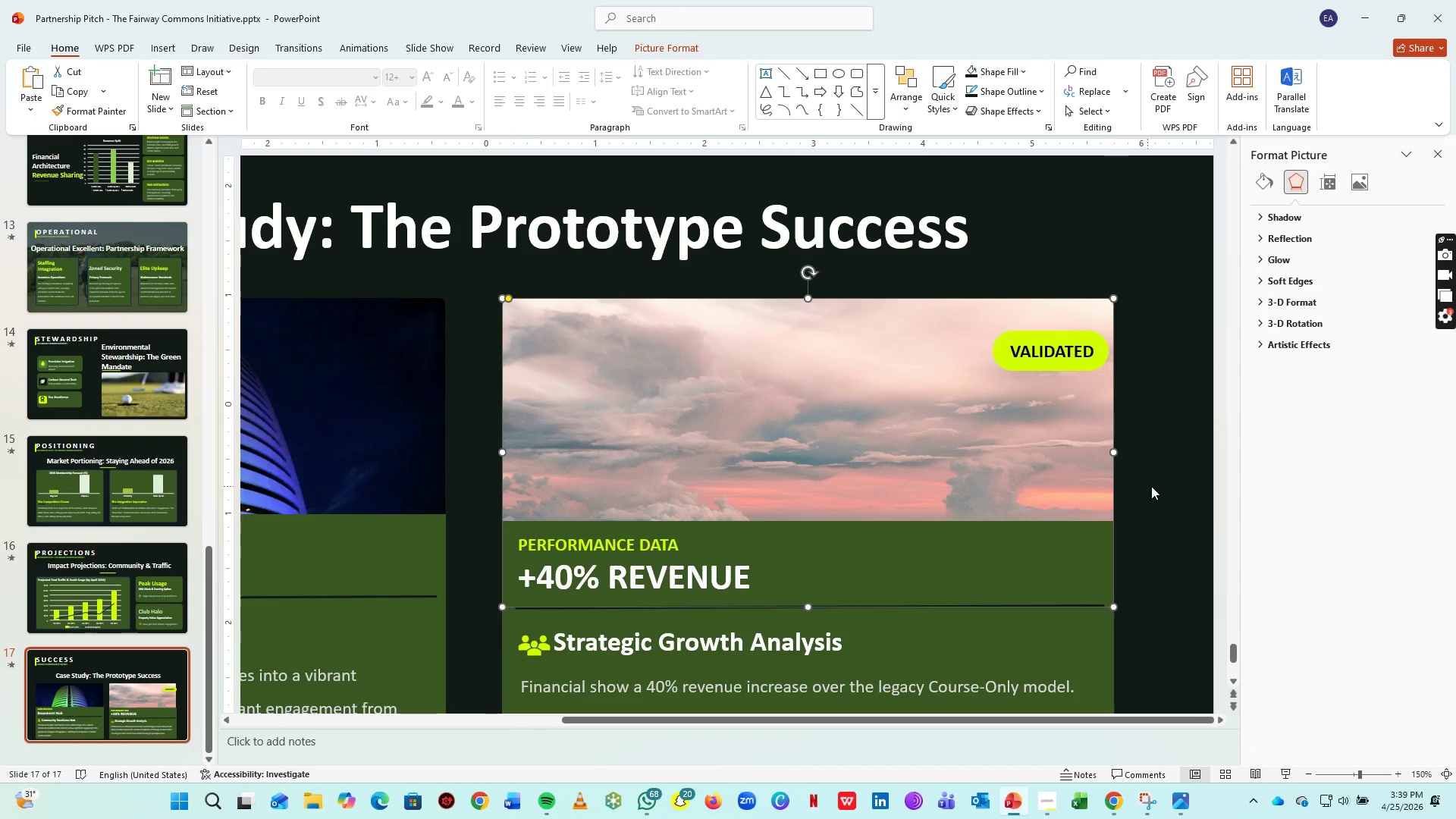 
left_click([1155, 485])
 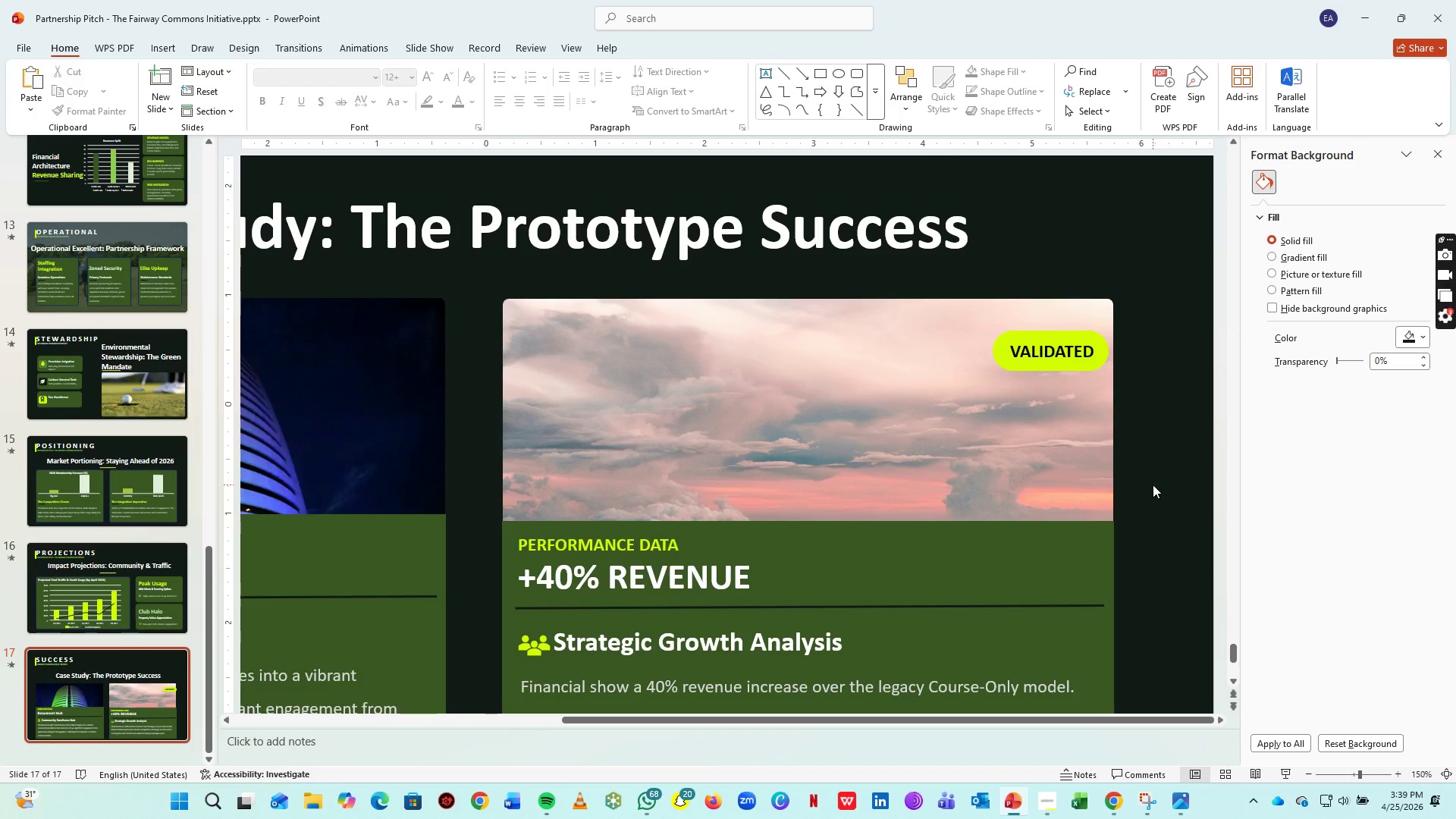 
key(Control+ControlLeft)
 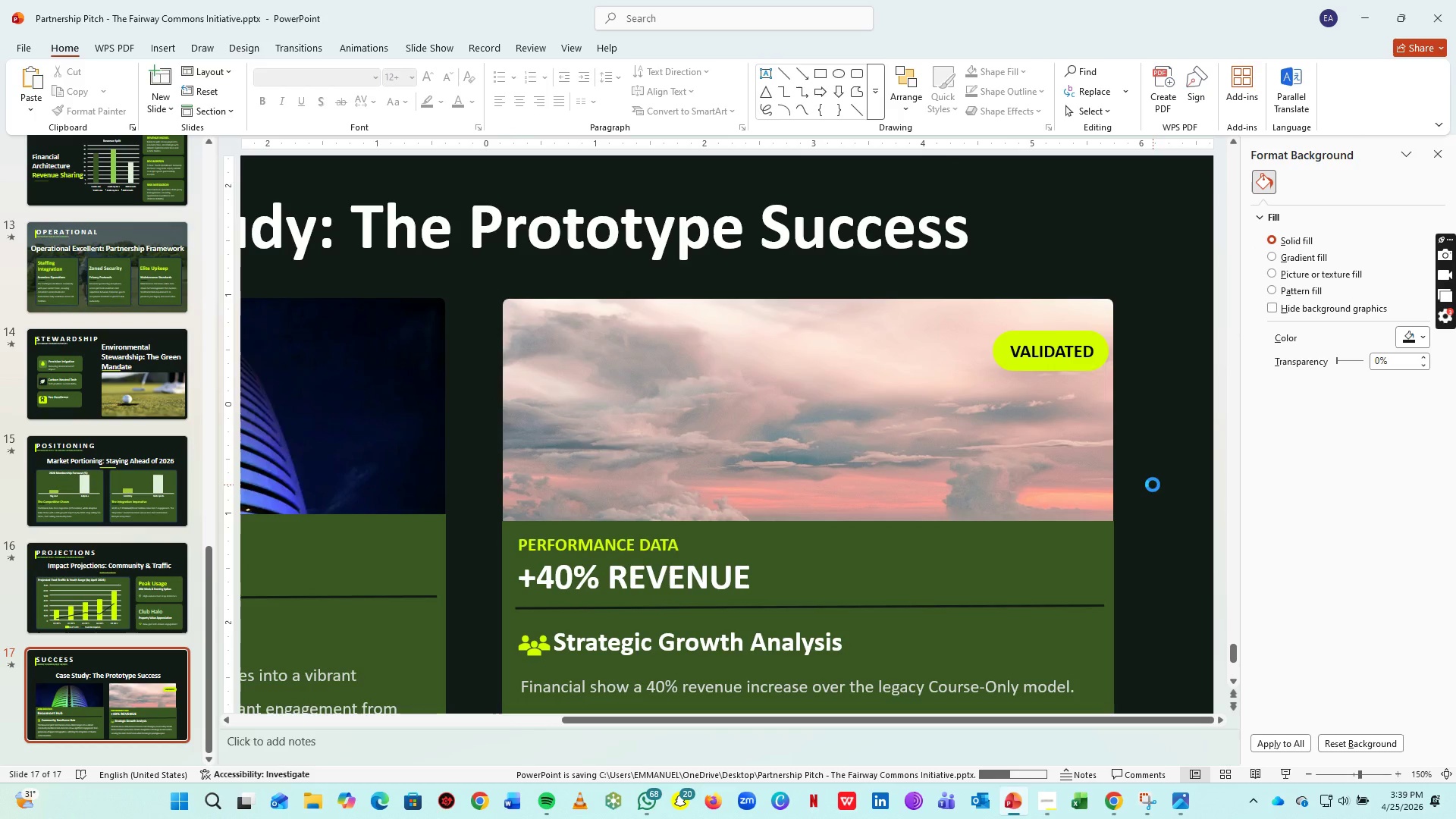 
key(Control+S)
 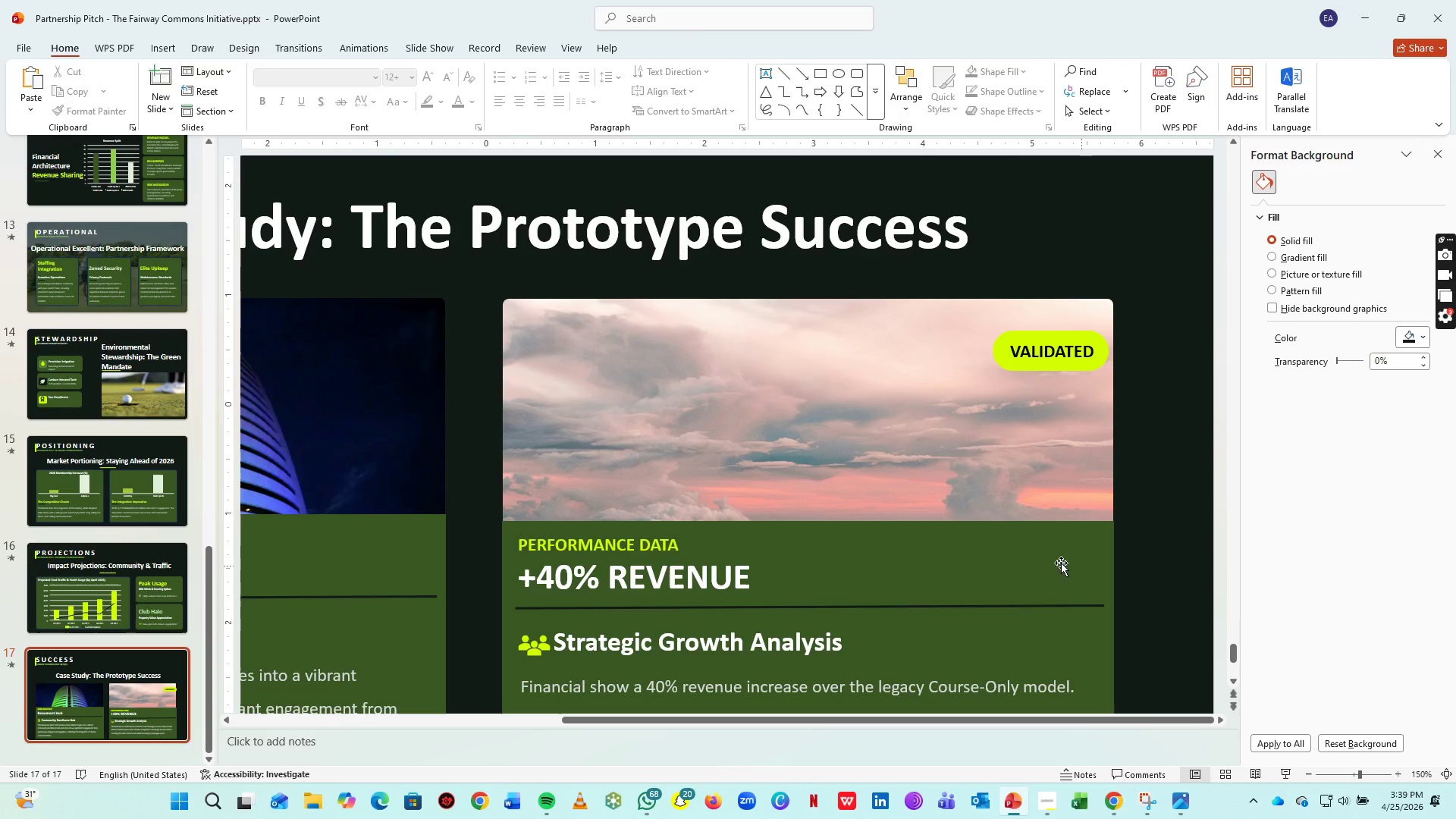 
hold_key(key=ControlLeft, duration=0.89)
scroll: coordinate [883, 576], scroll_direction: down, amount: 2.0
 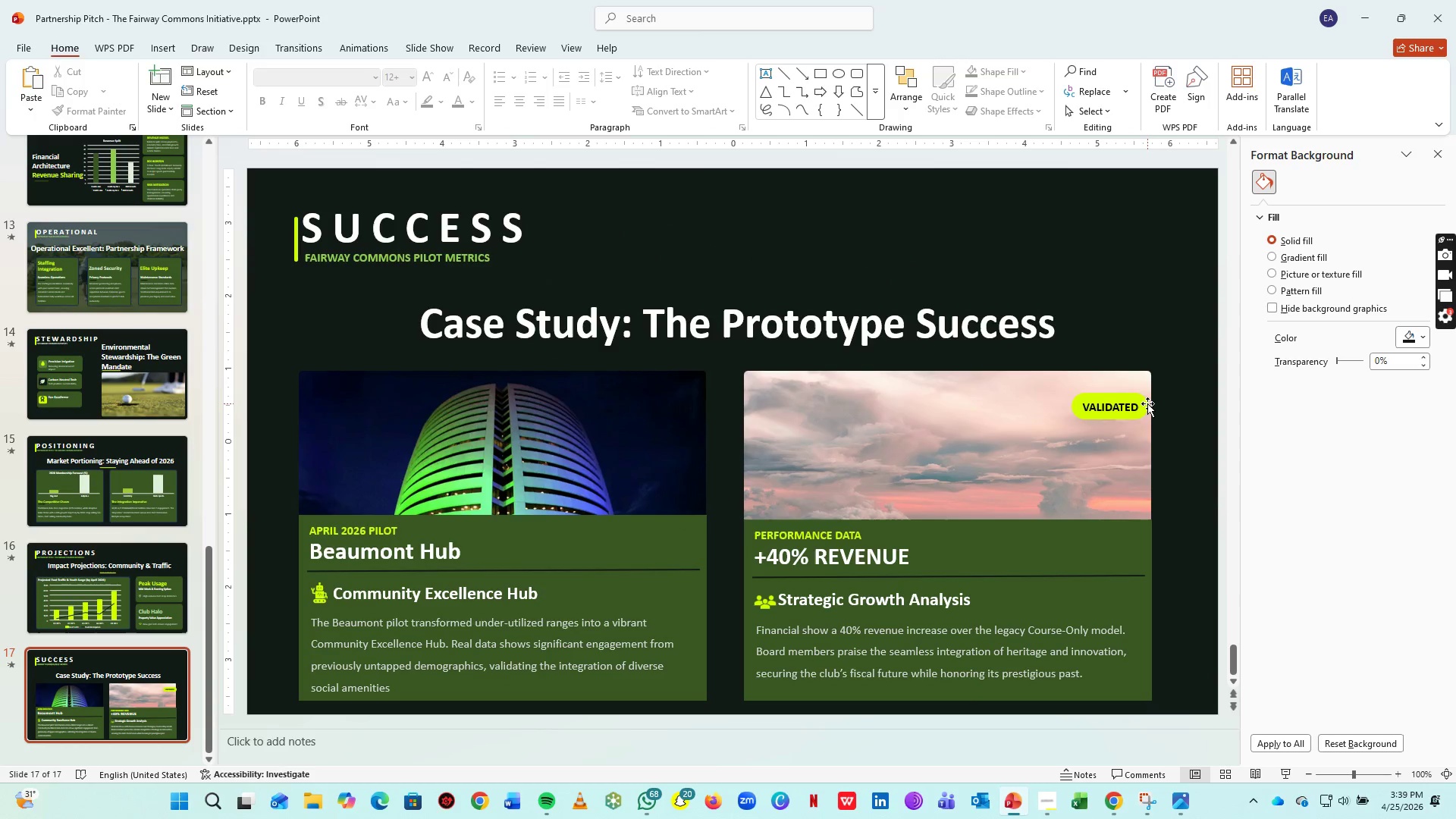 
hold_key(key=ControlLeft, duration=0.47)
scroll: coordinate [1147, 404], scroll_direction: up, amount: 3.0
 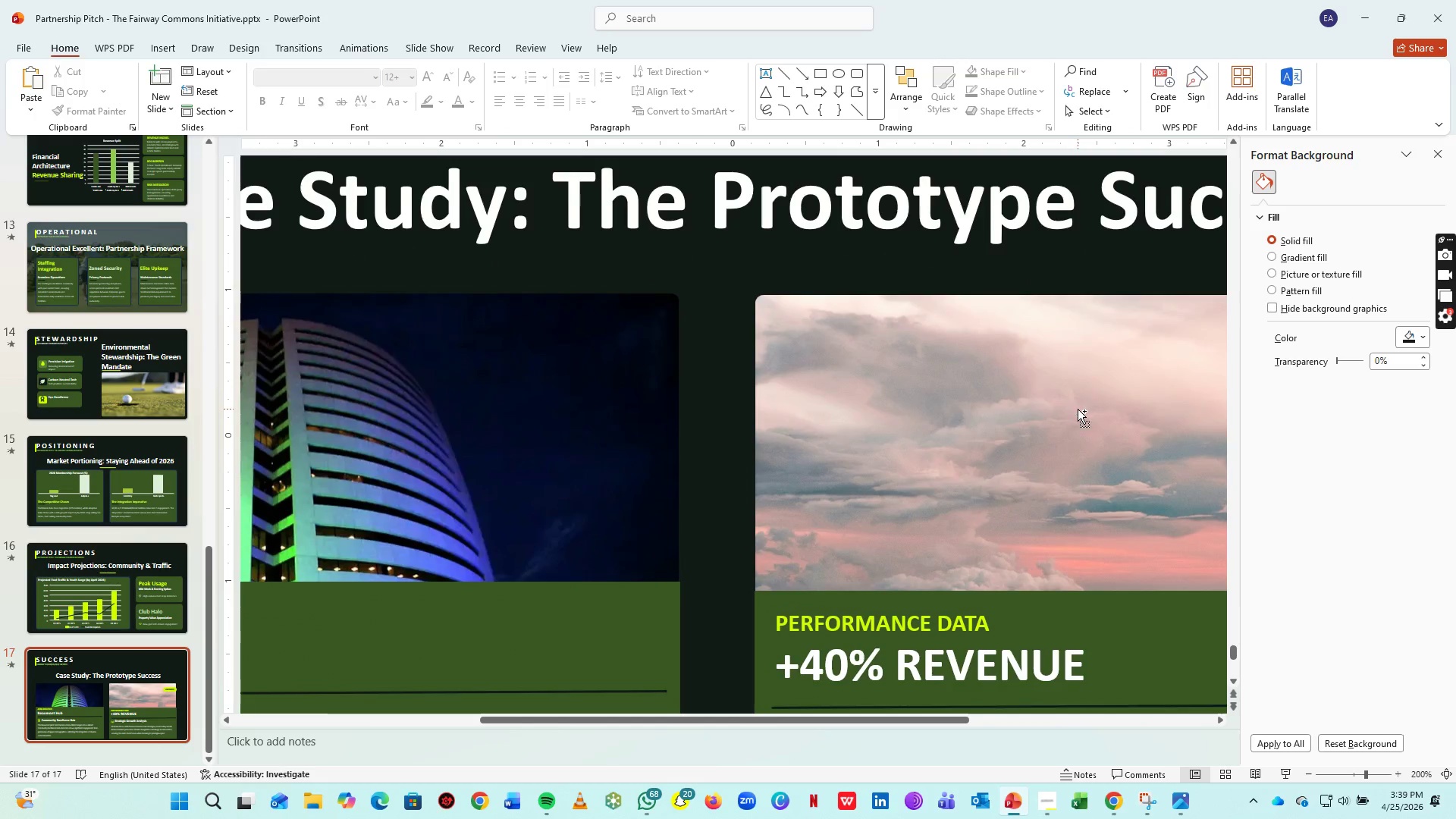 
hold_key(key=ControlLeft, duration=0.39)
scroll: coordinate [1078, 409], scroll_direction: down, amount: 2.0
 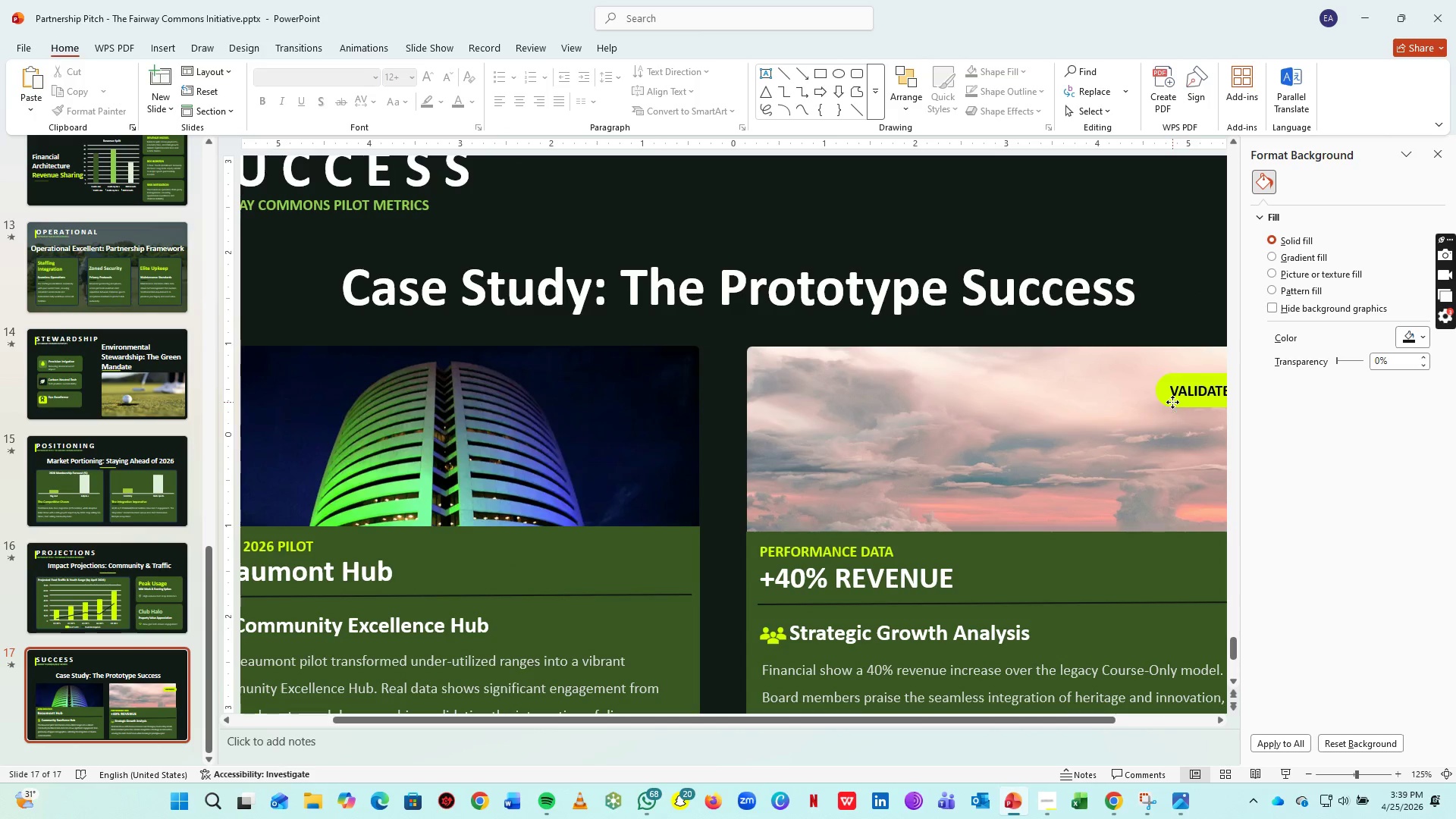 
left_click([1172, 402])
 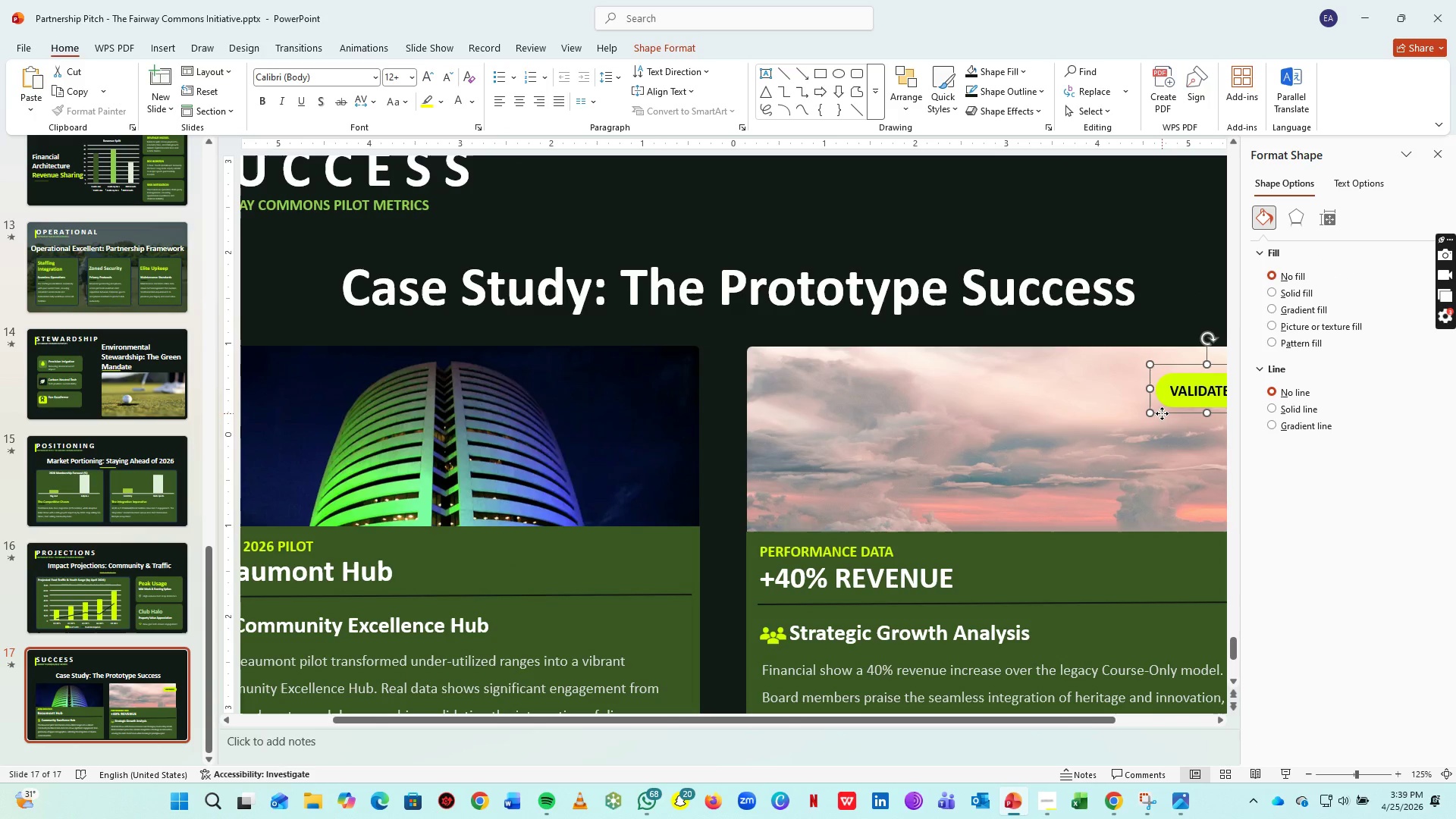 
left_click_drag(start_coordinate=[1162, 413], to_coordinate=[761, 409])
 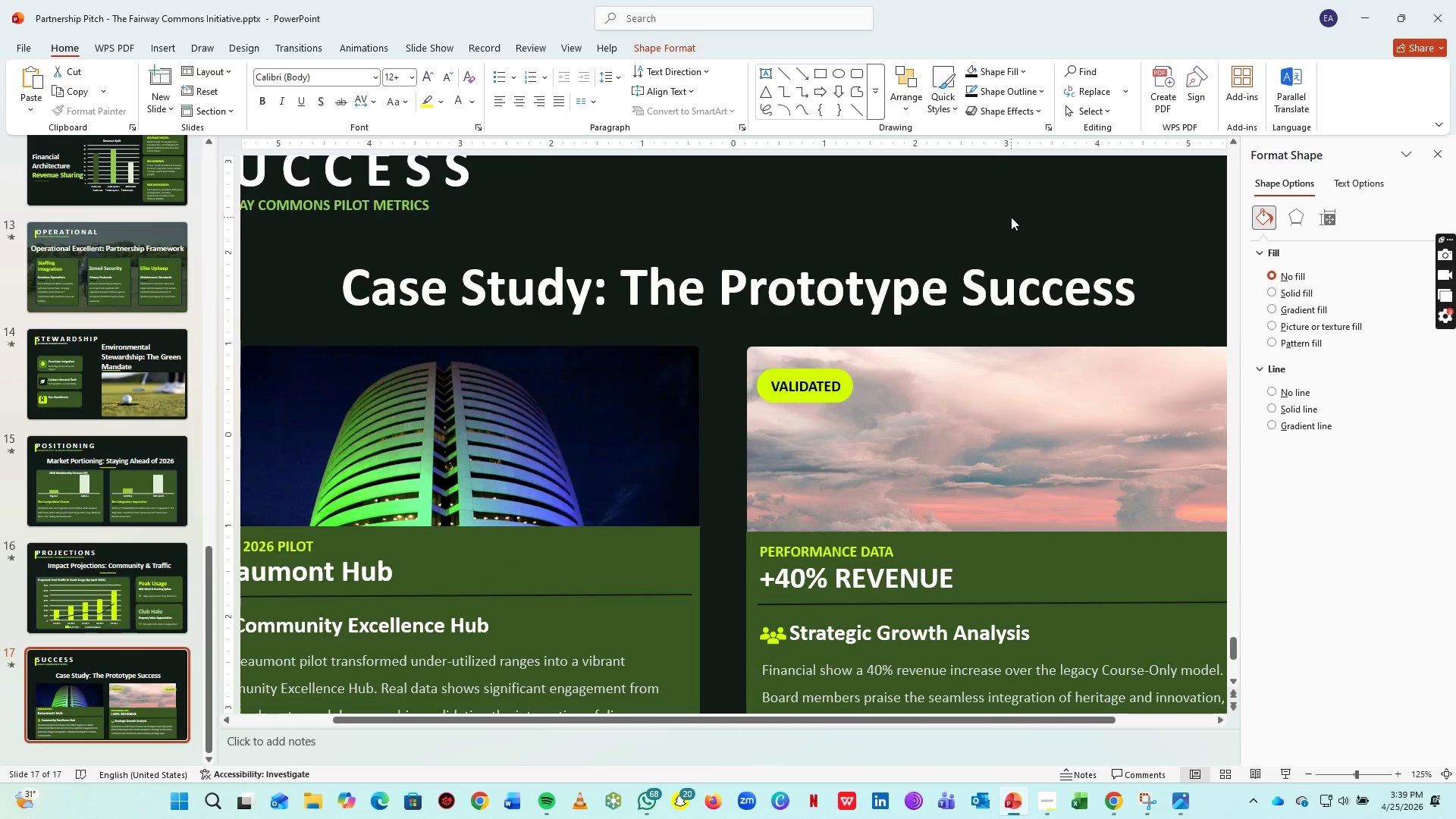 
left_click([1011, 217])
 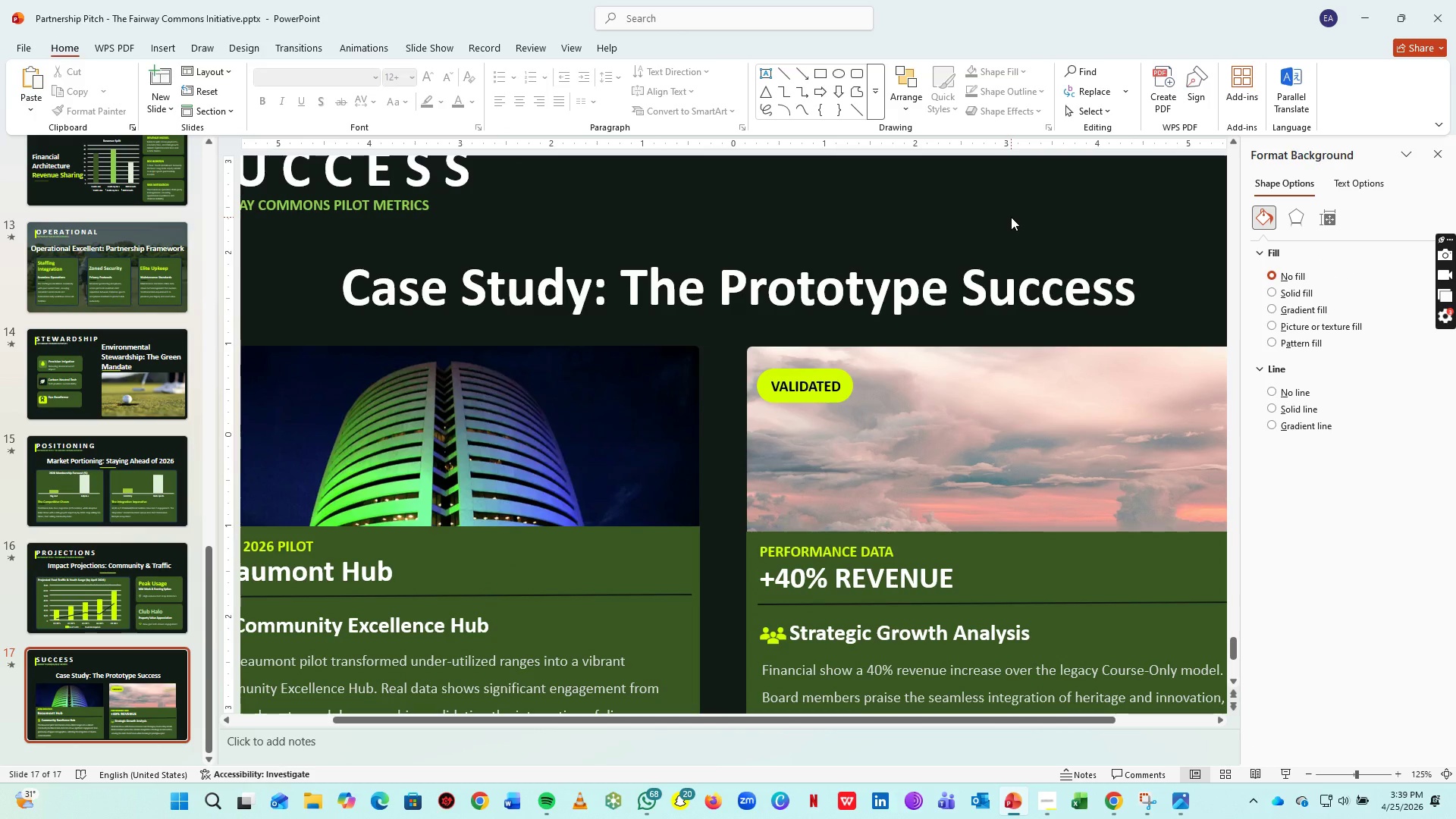 
key(Control+S)
 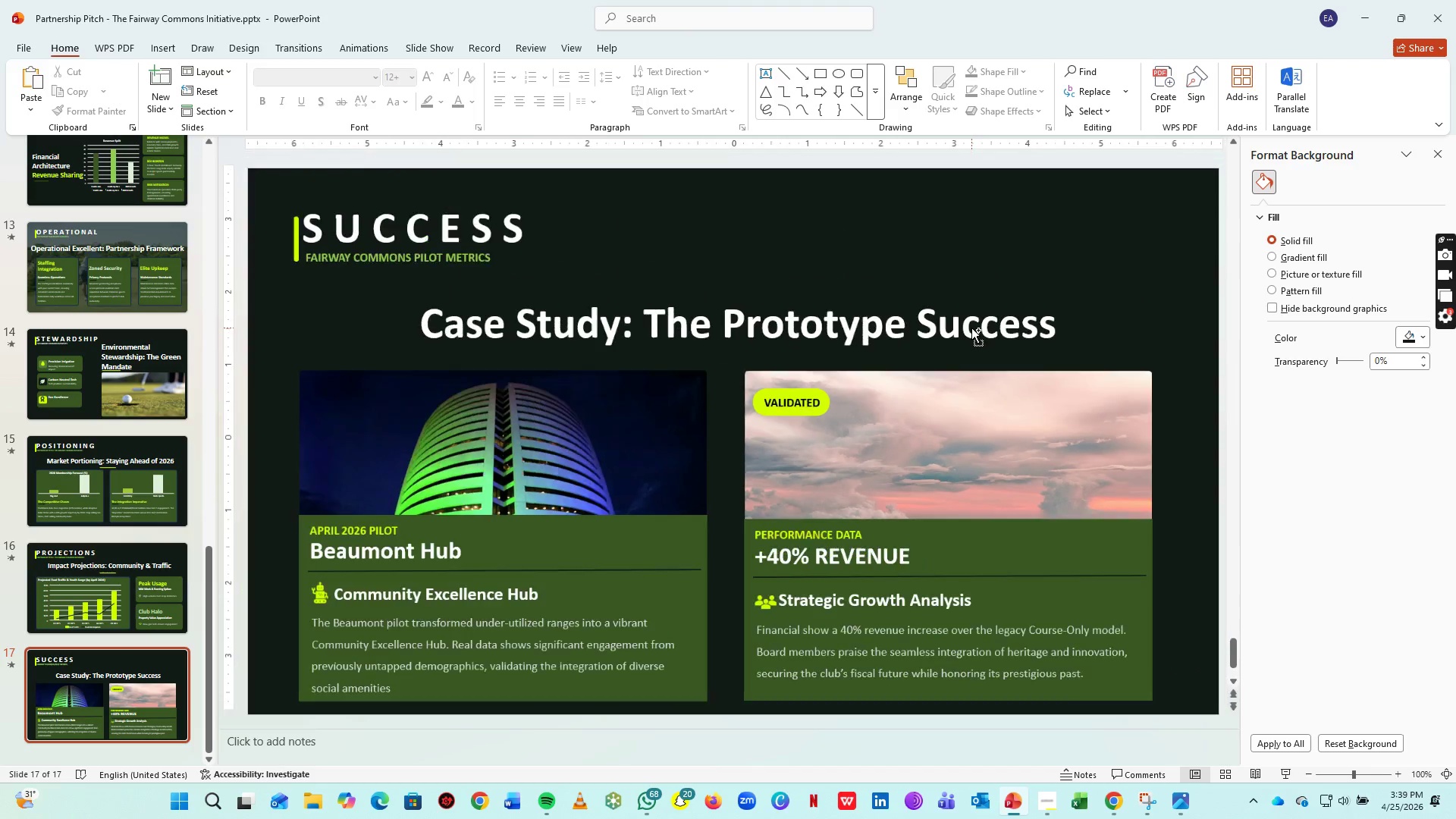 
scroll: coordinate [971, 328], scroll_direction: down, amount: 3.0
 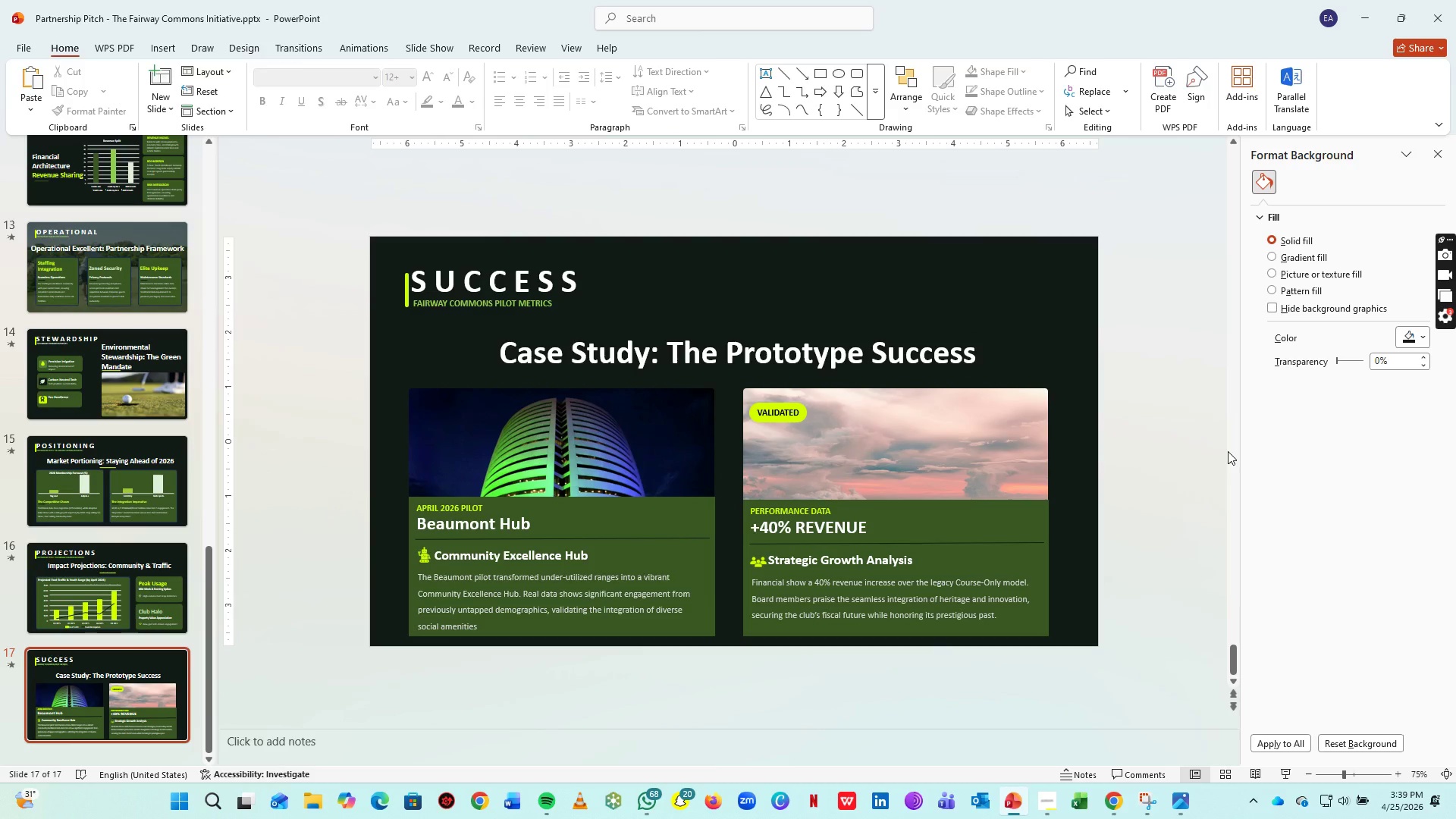 
left_click([1213, 451])
 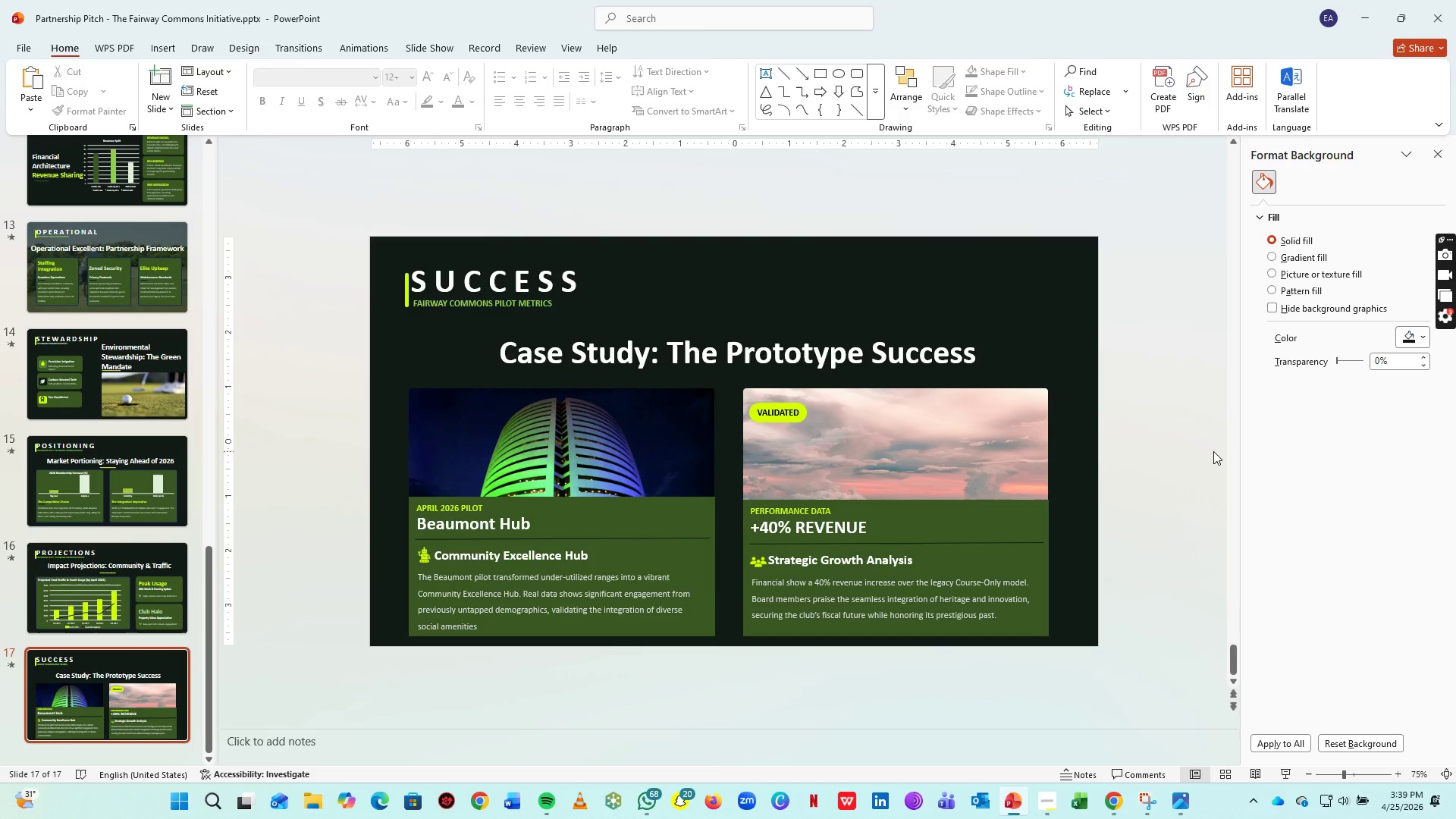 
hold_key(key=ControlLeft, duration=1.53)
scroll: coordinate [1134, 455], scroll_direction: up, amount: 1.0
 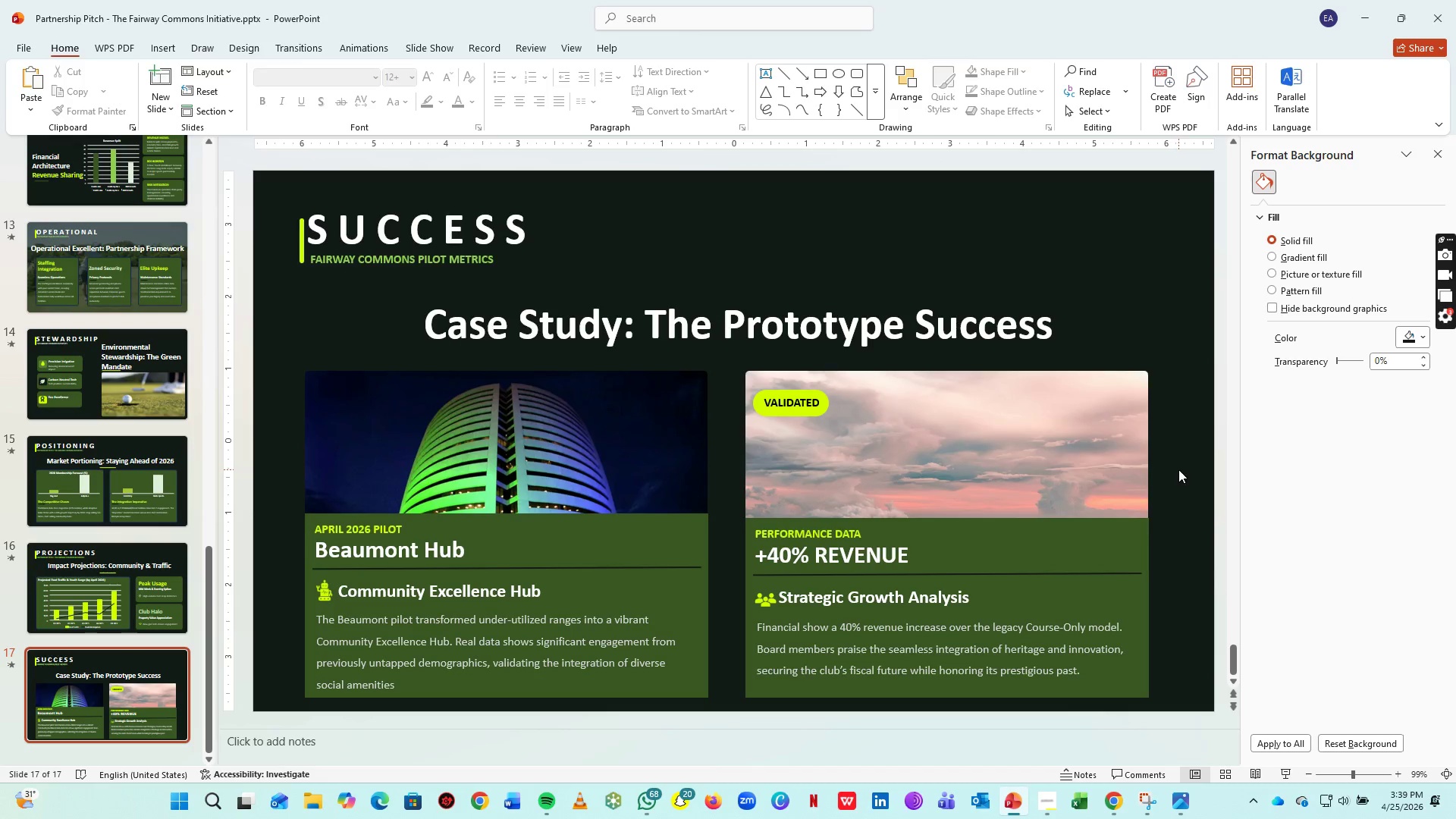 
key(Control+ControlLeft)
 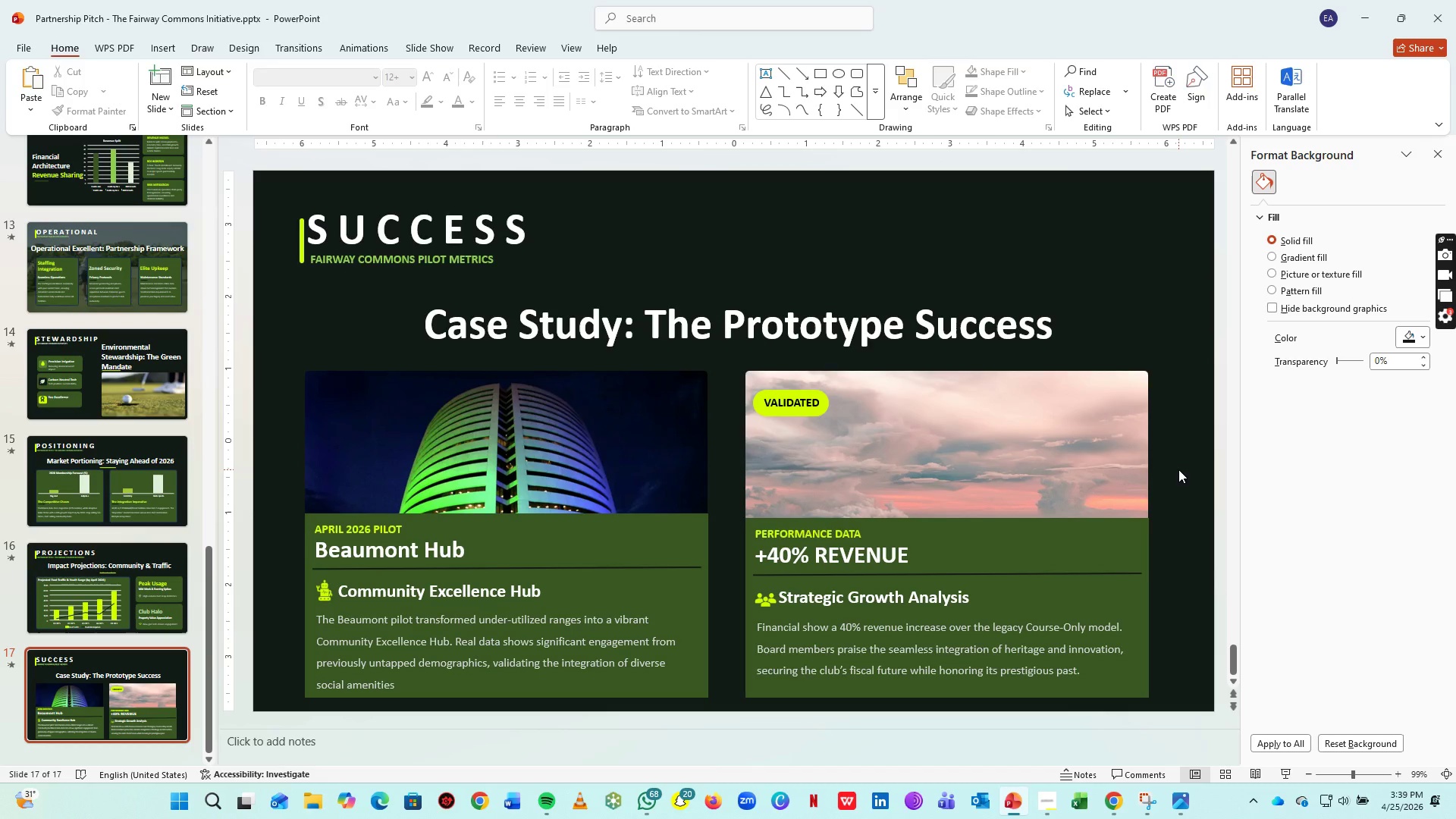 
key(Control+ControlLeft)
 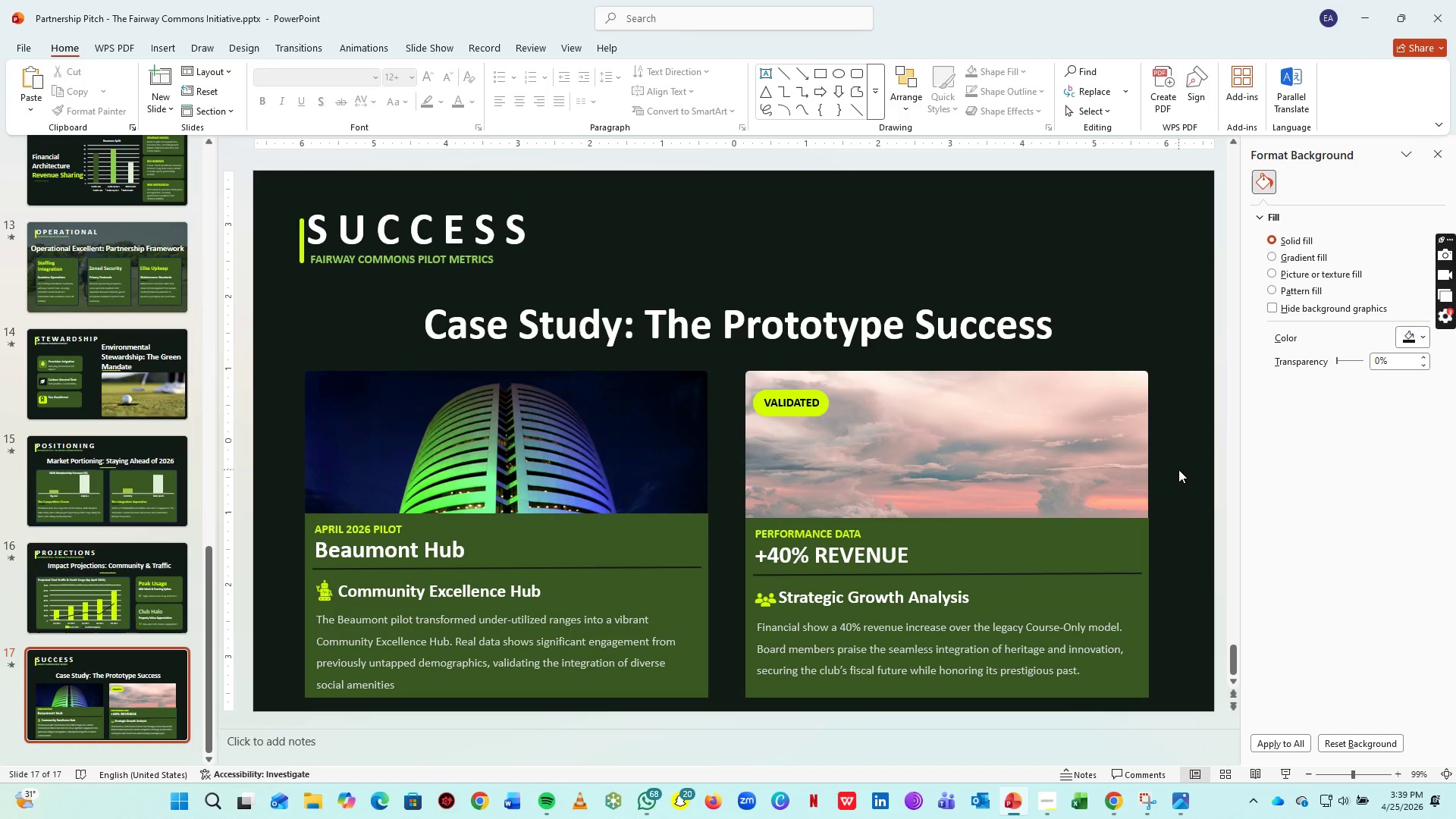 
wait(6.42)
 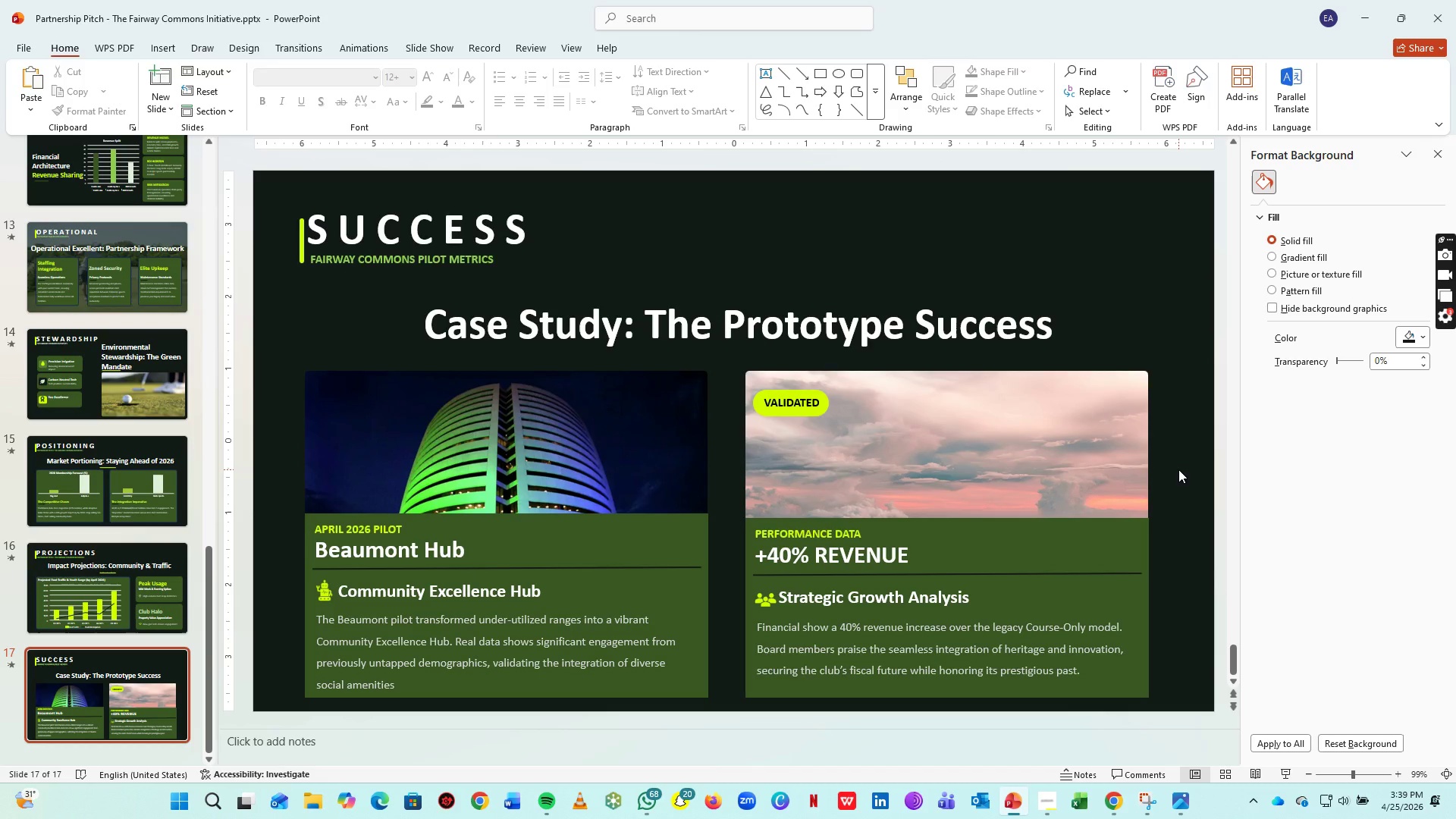 
left_click([158, 55])
 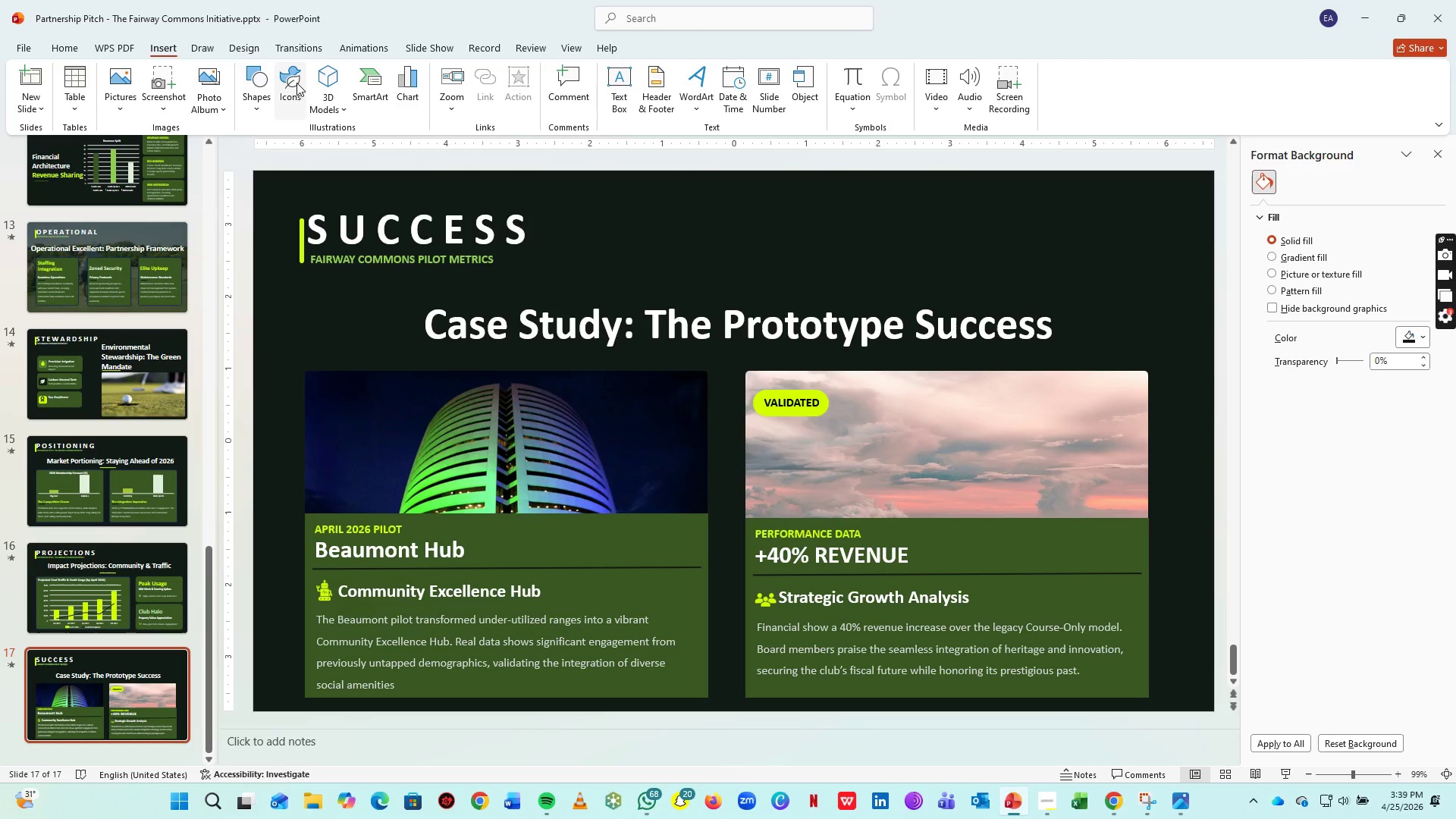 
left_click([297, 83])
 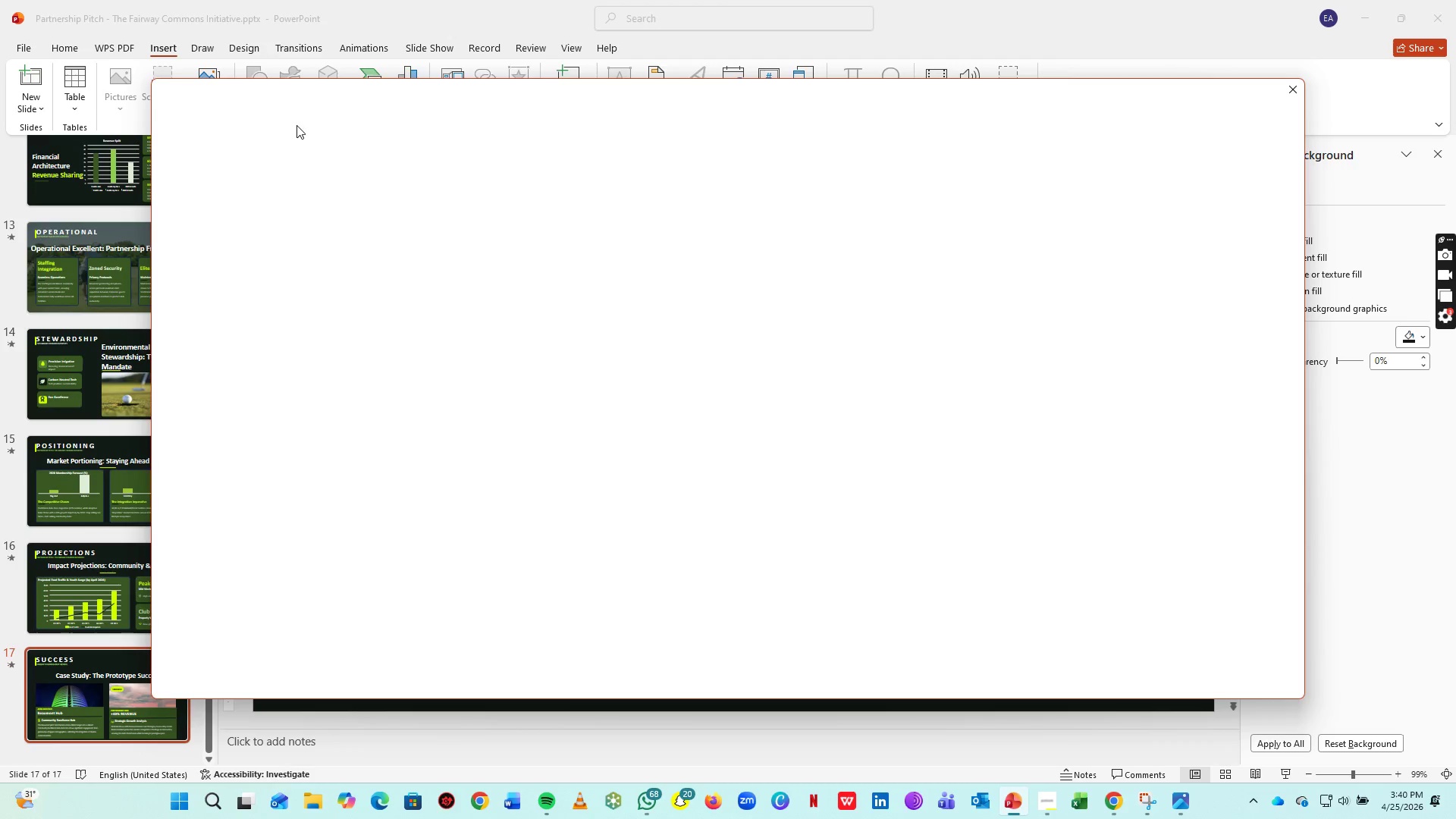 
wait(11.41)
 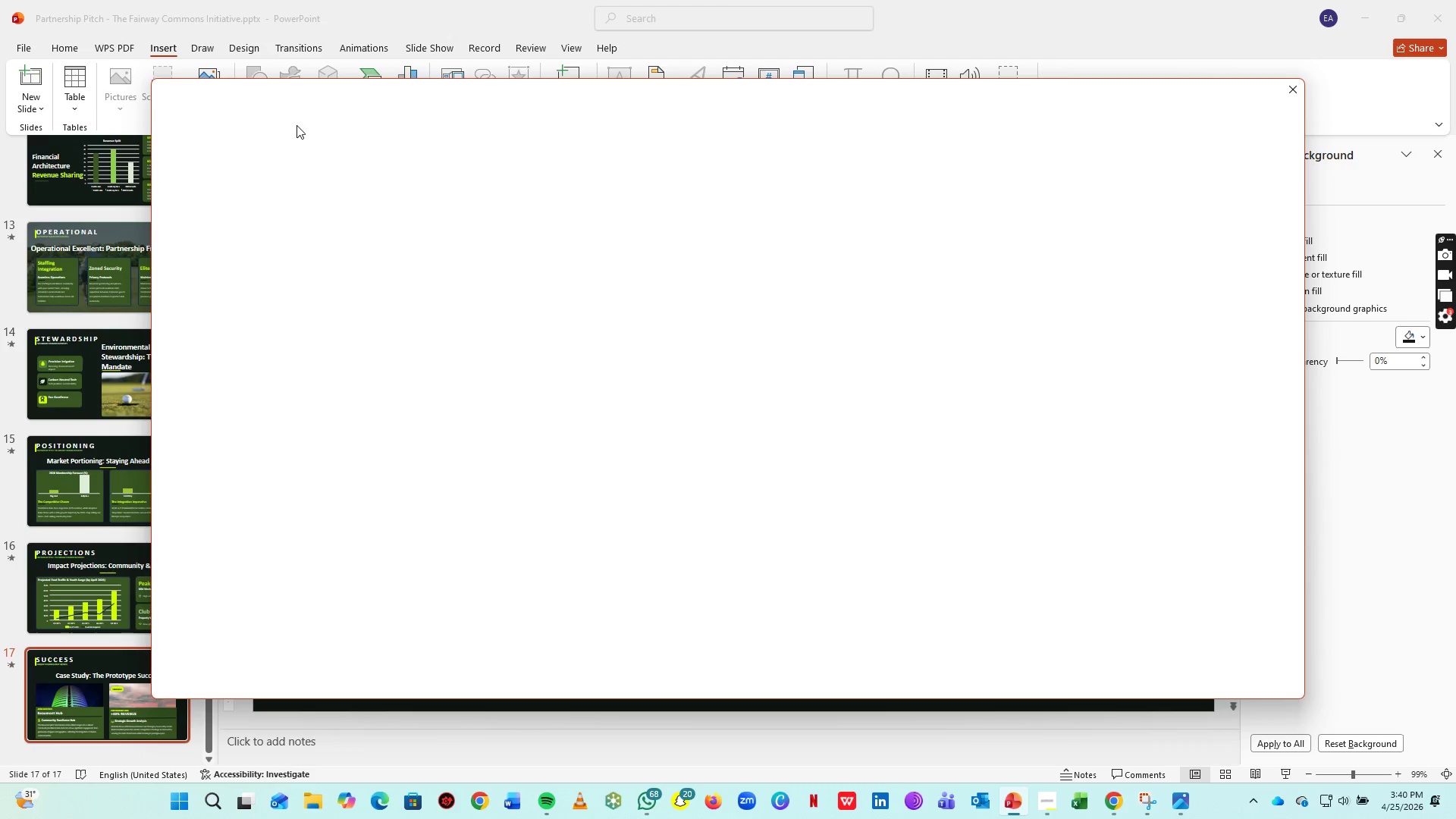 
type(location)
 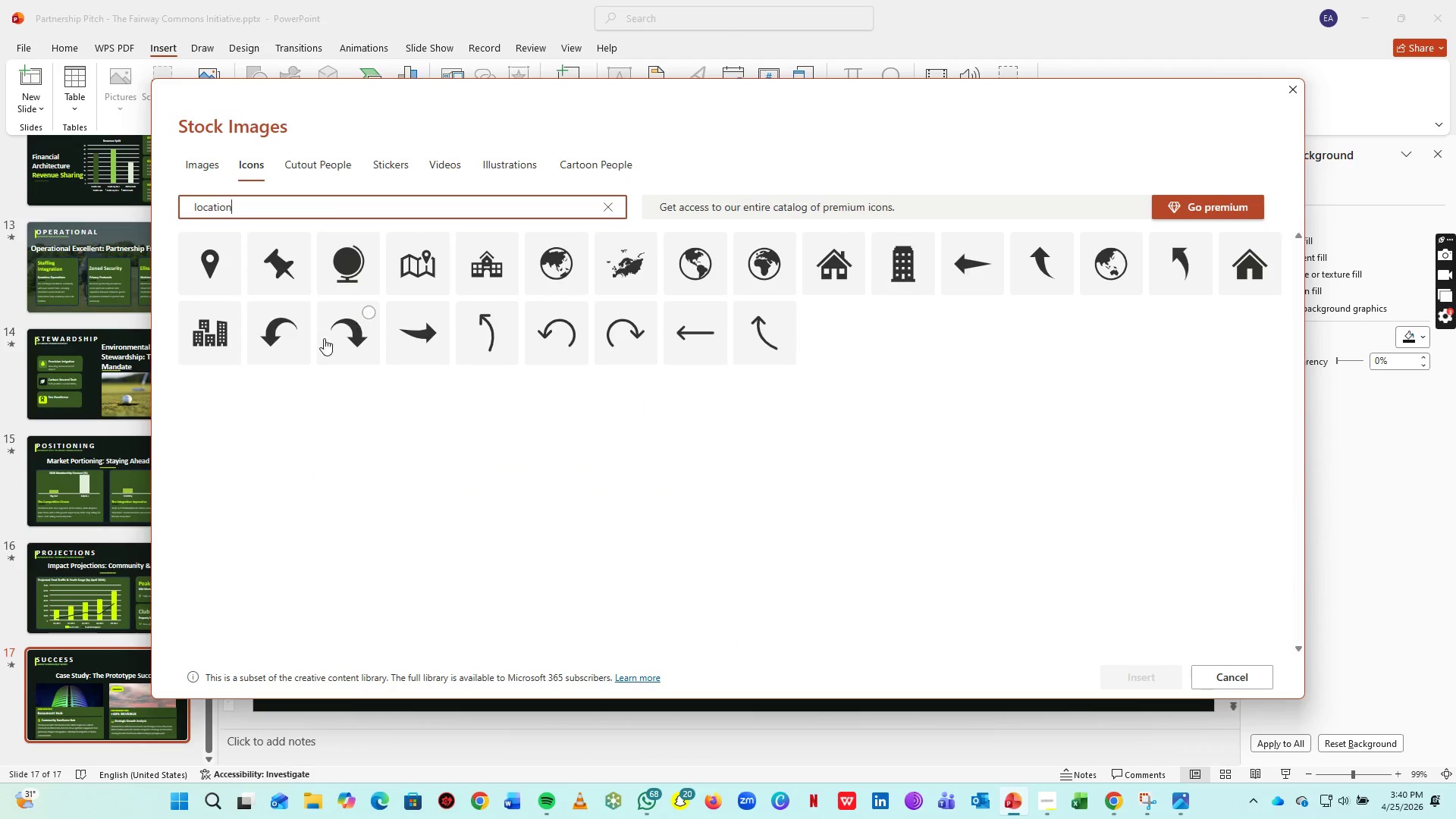 
left_click([224, 278])
 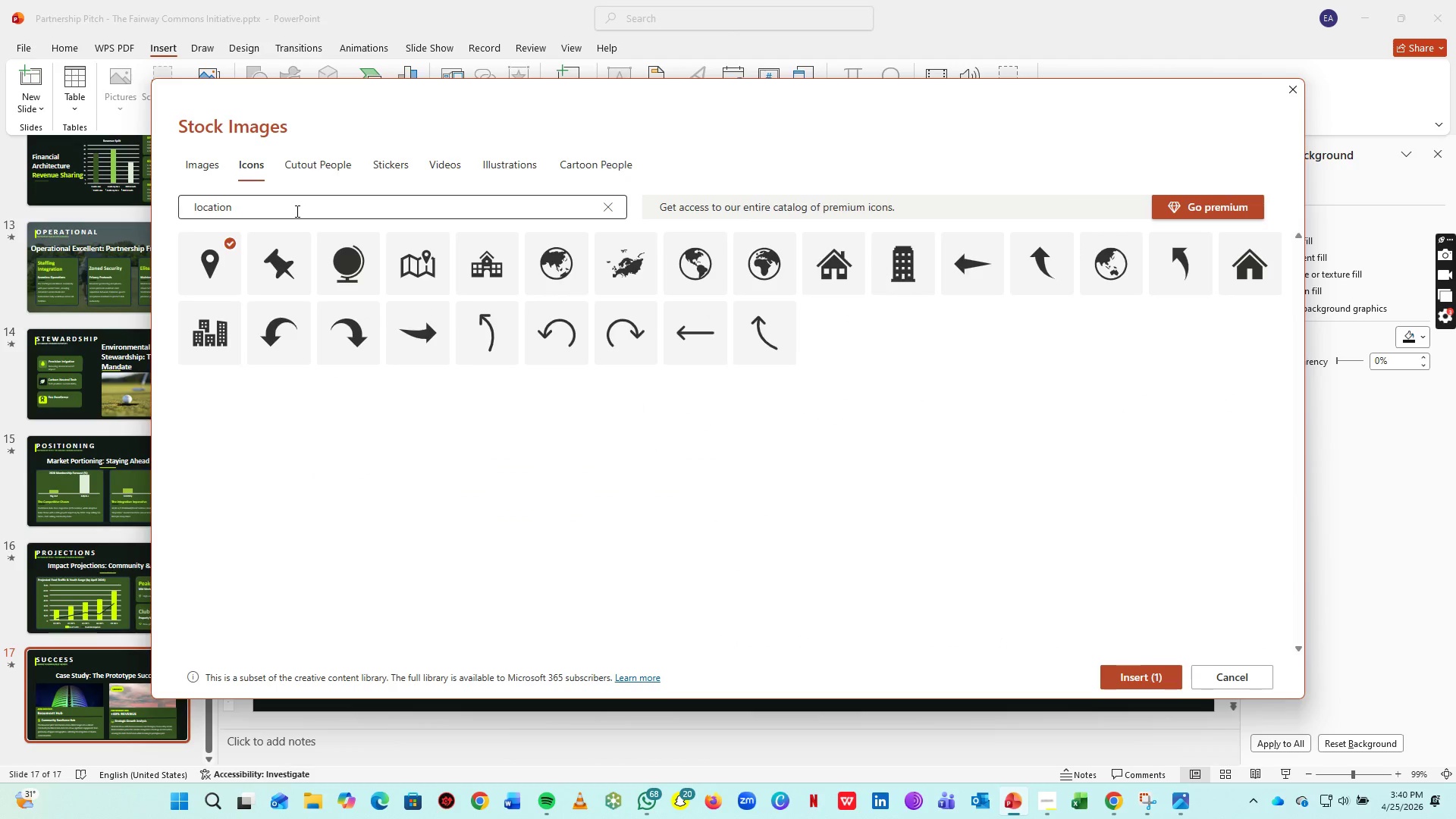 
double_click([296, 211])
 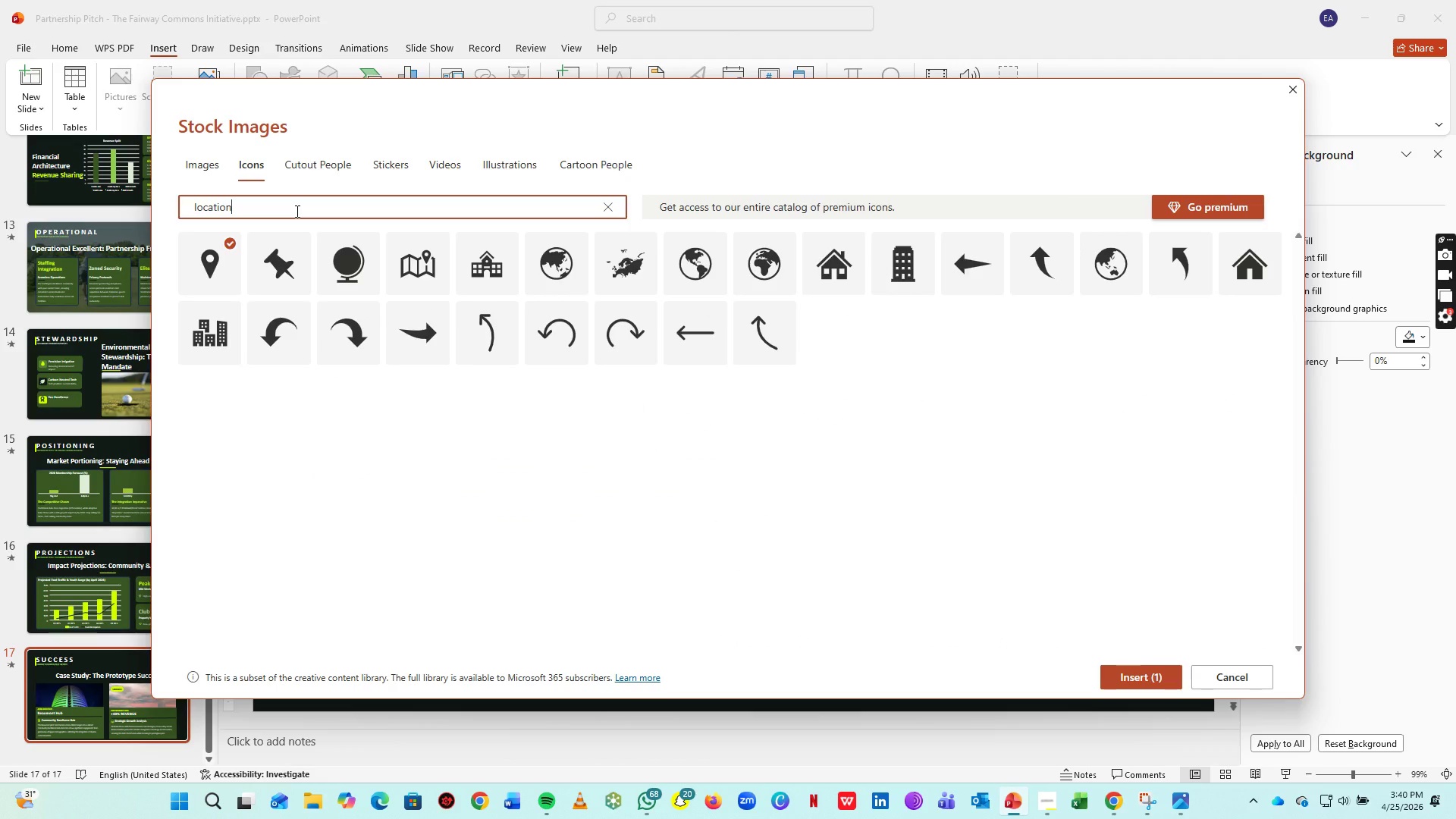 
key(Control+A)
 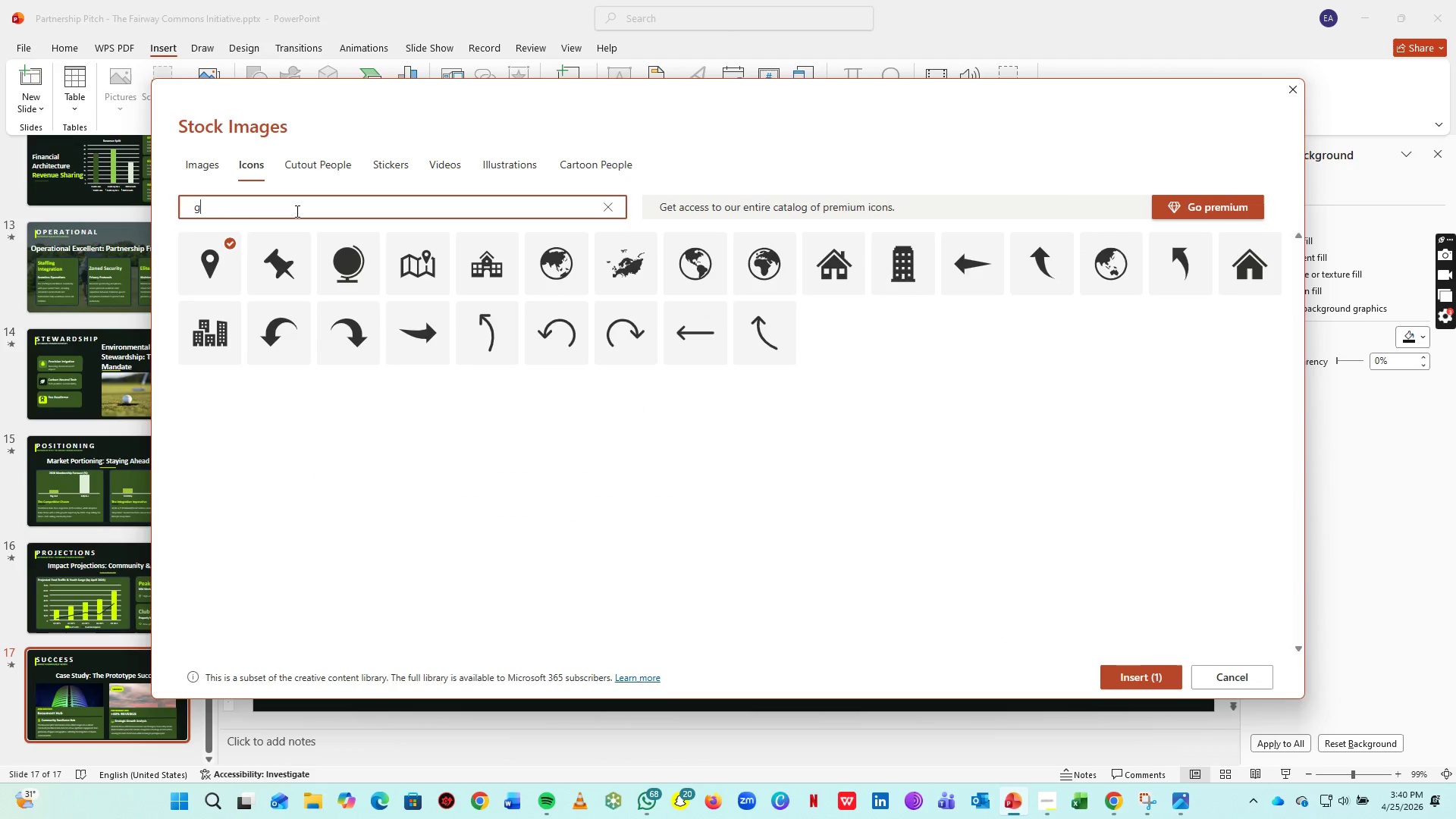 
type(graph)
 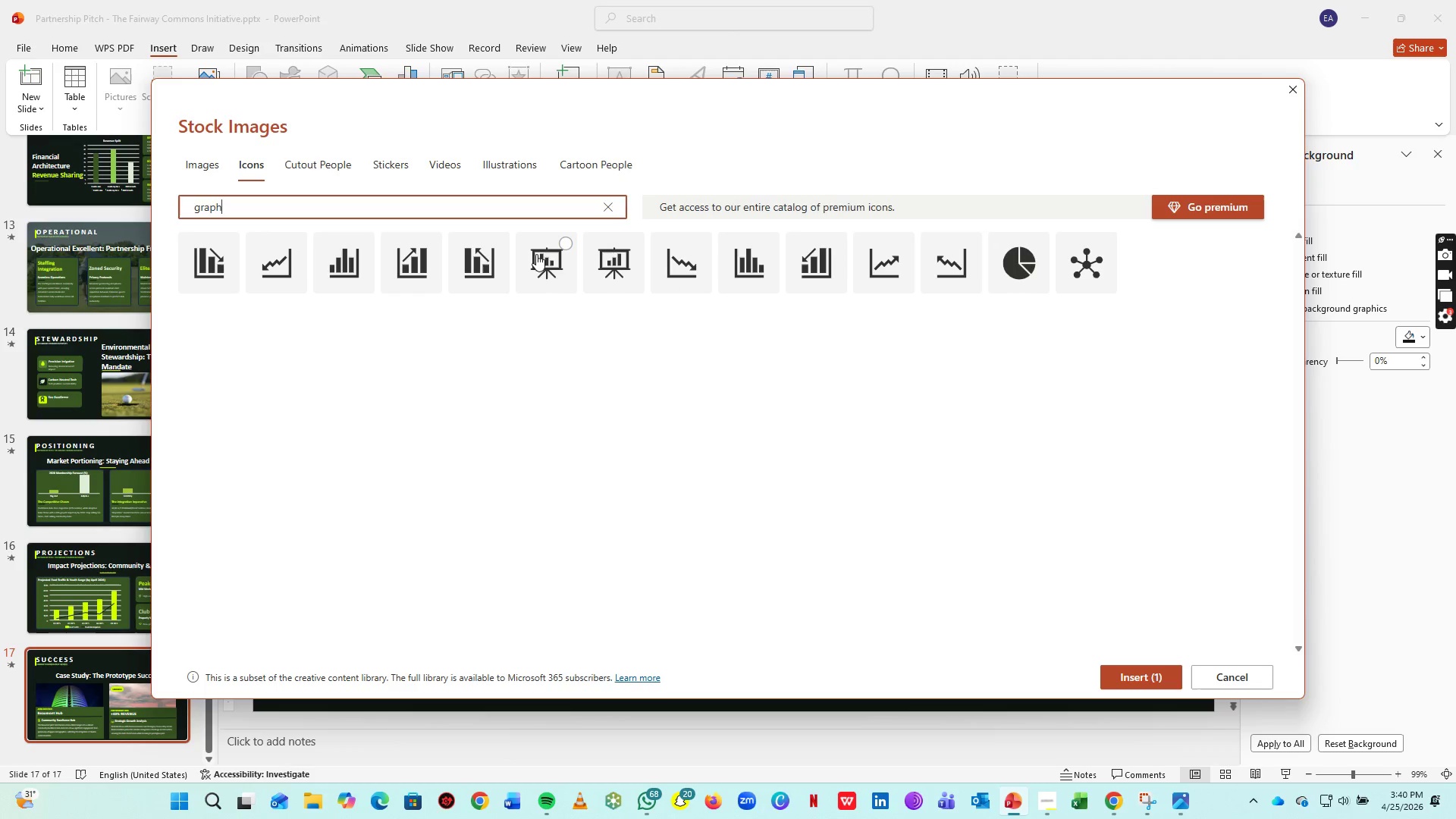 
left_click([870, 264])
 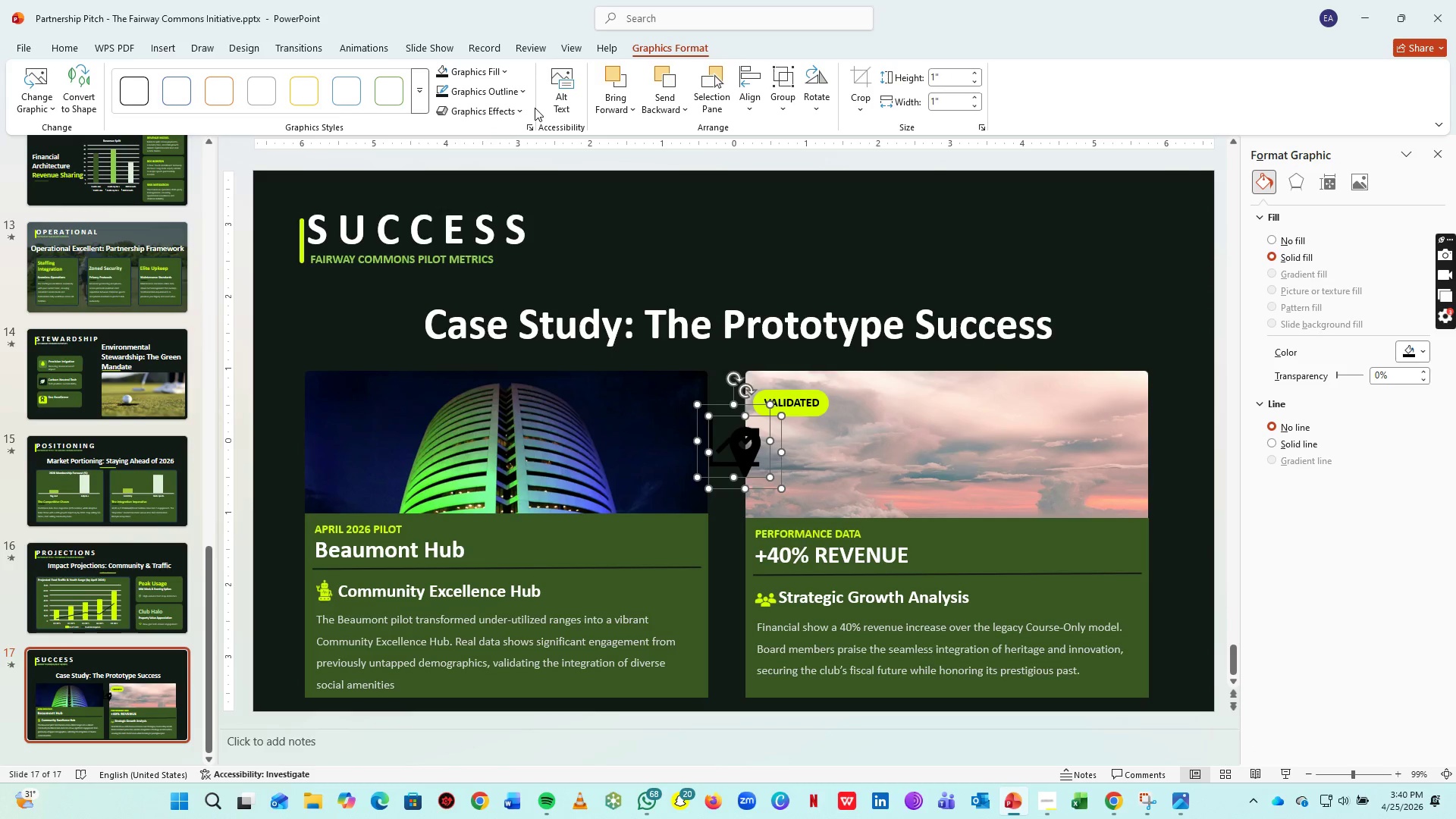 
wait(6.75)
 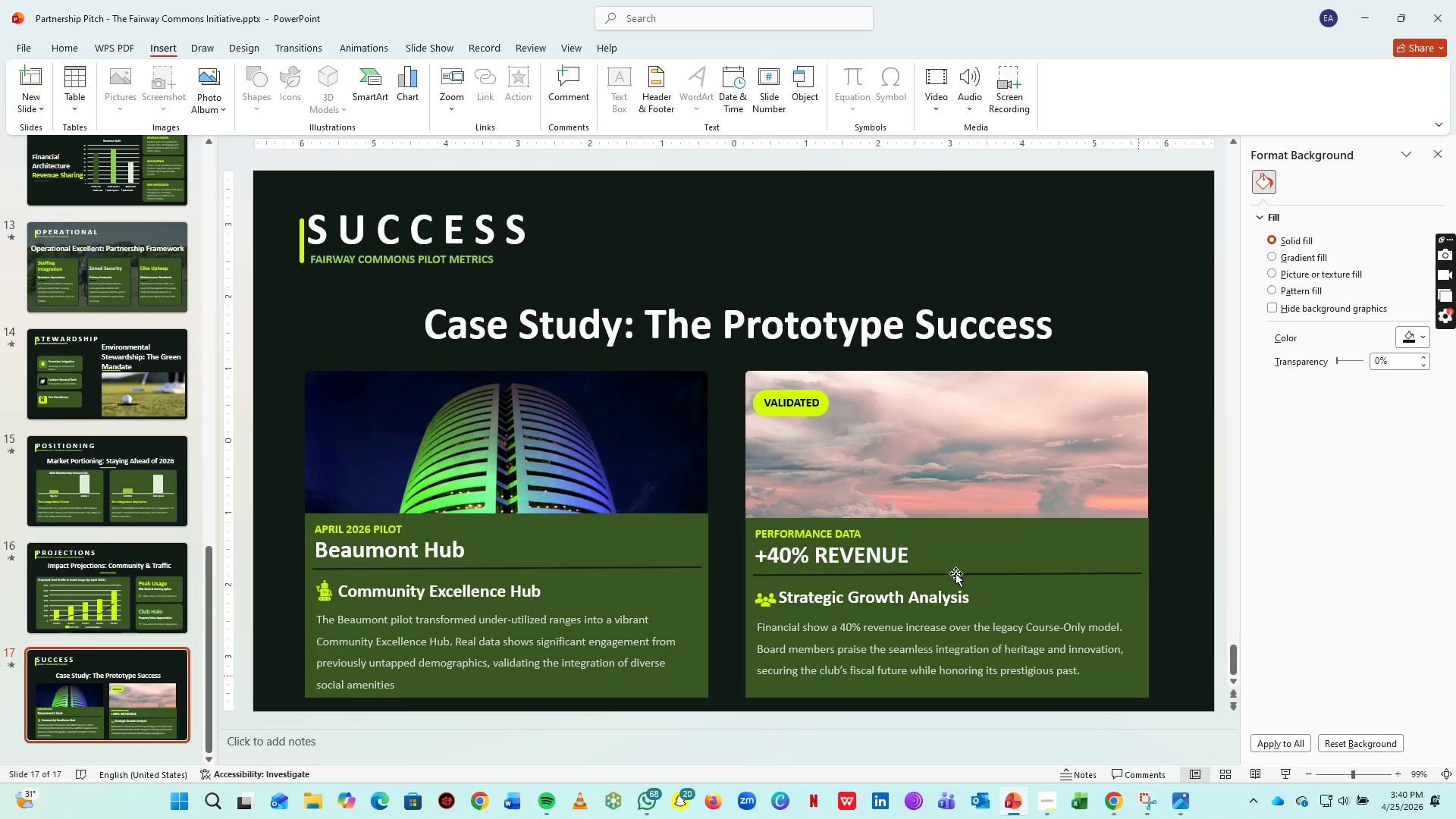 
left_click([466, 73])
 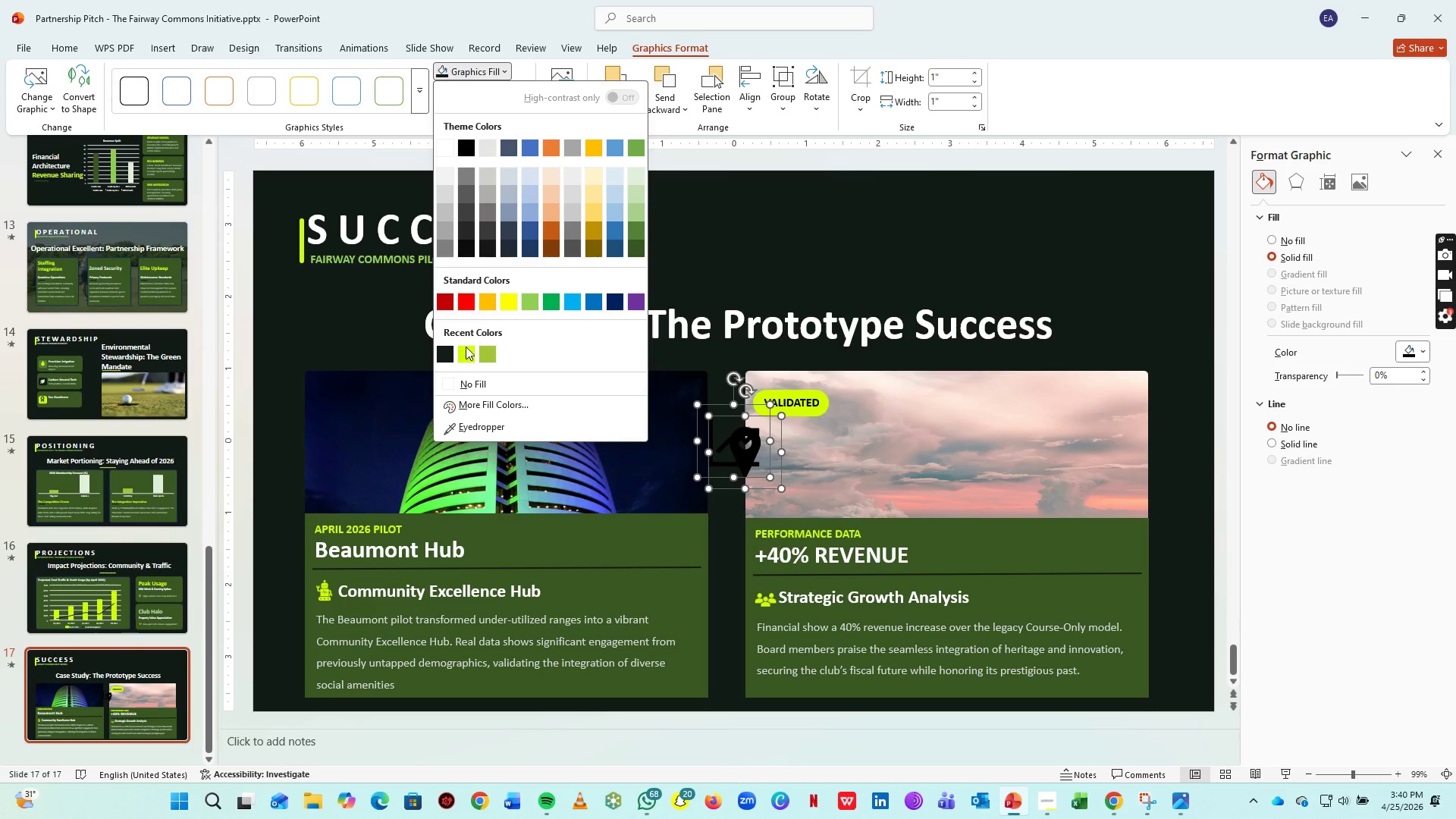 
left_click([466, 349])
 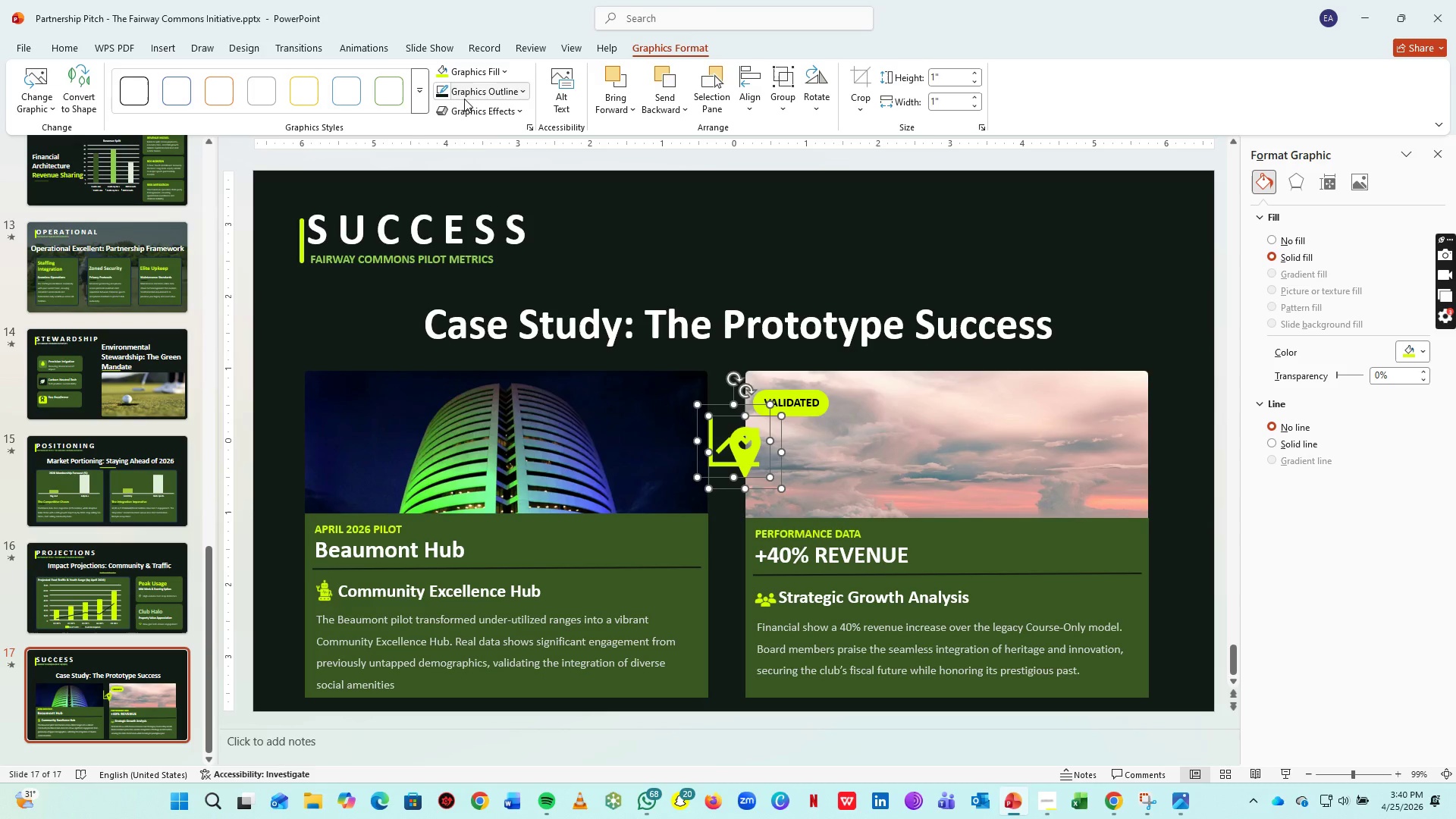 
left_click_drag(start_coordinate=[464, 99], to_coordinate=[444, 375])
 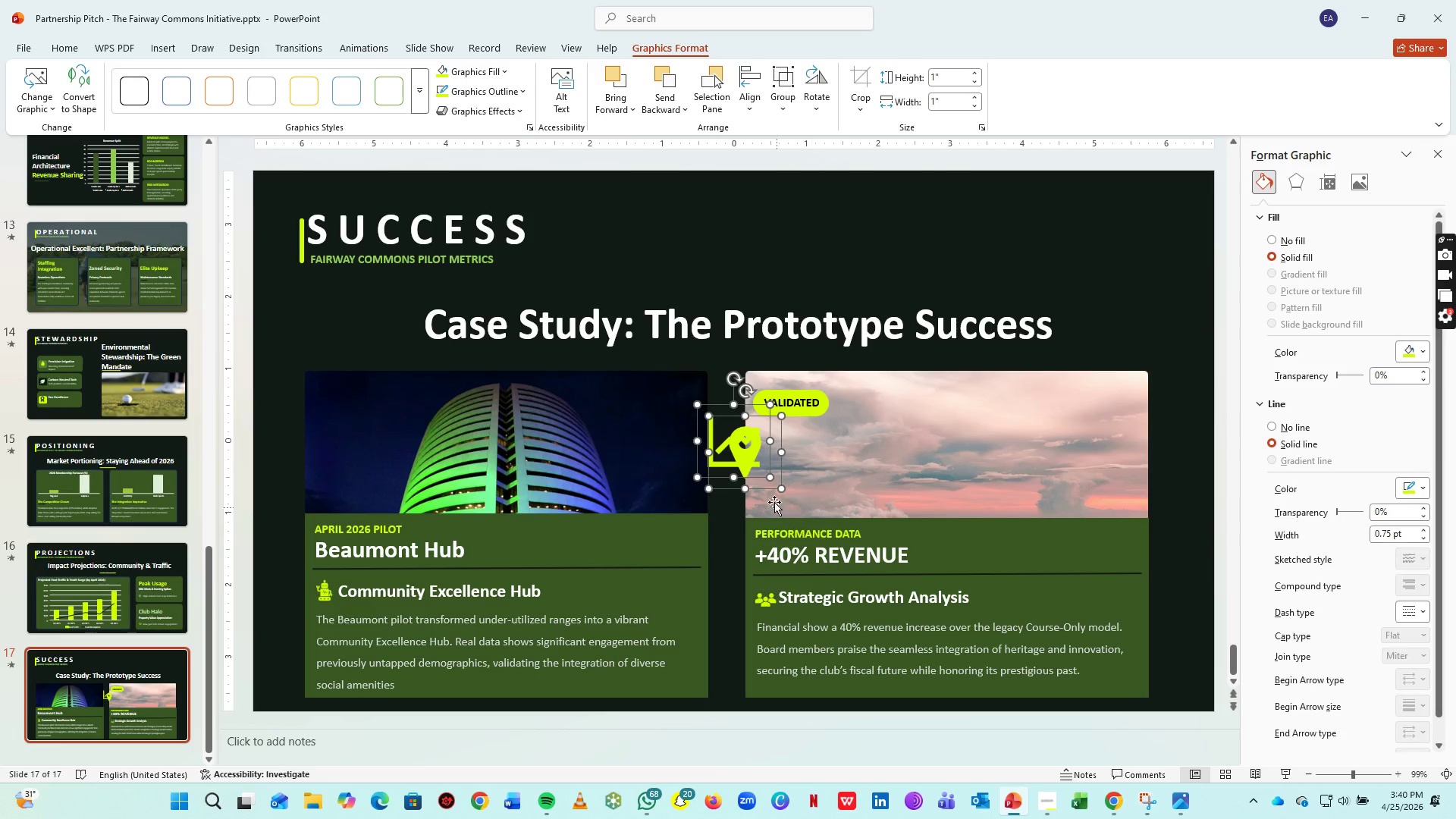 
left_click([444, 375])
 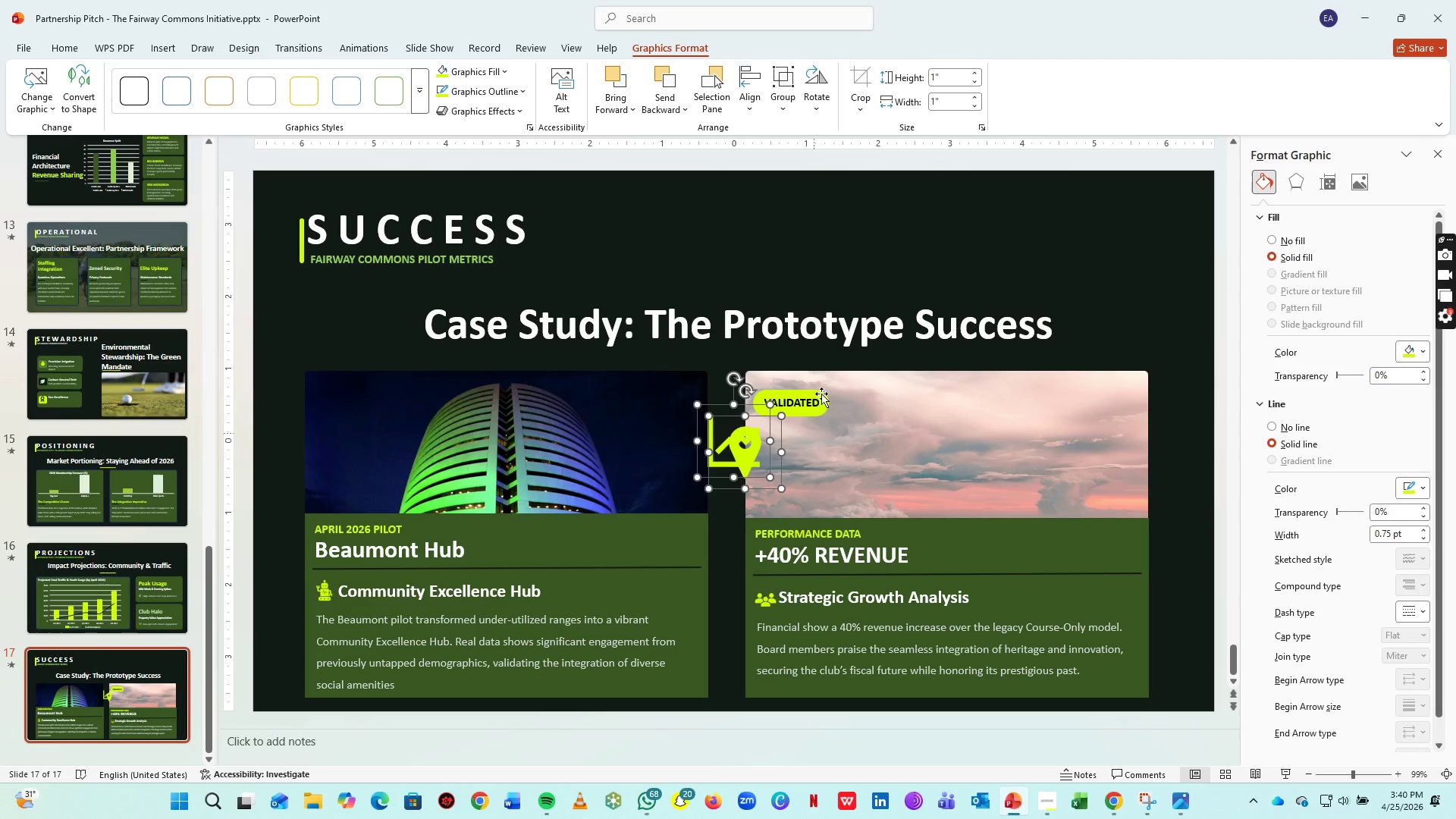 
left_click([850, 281])
 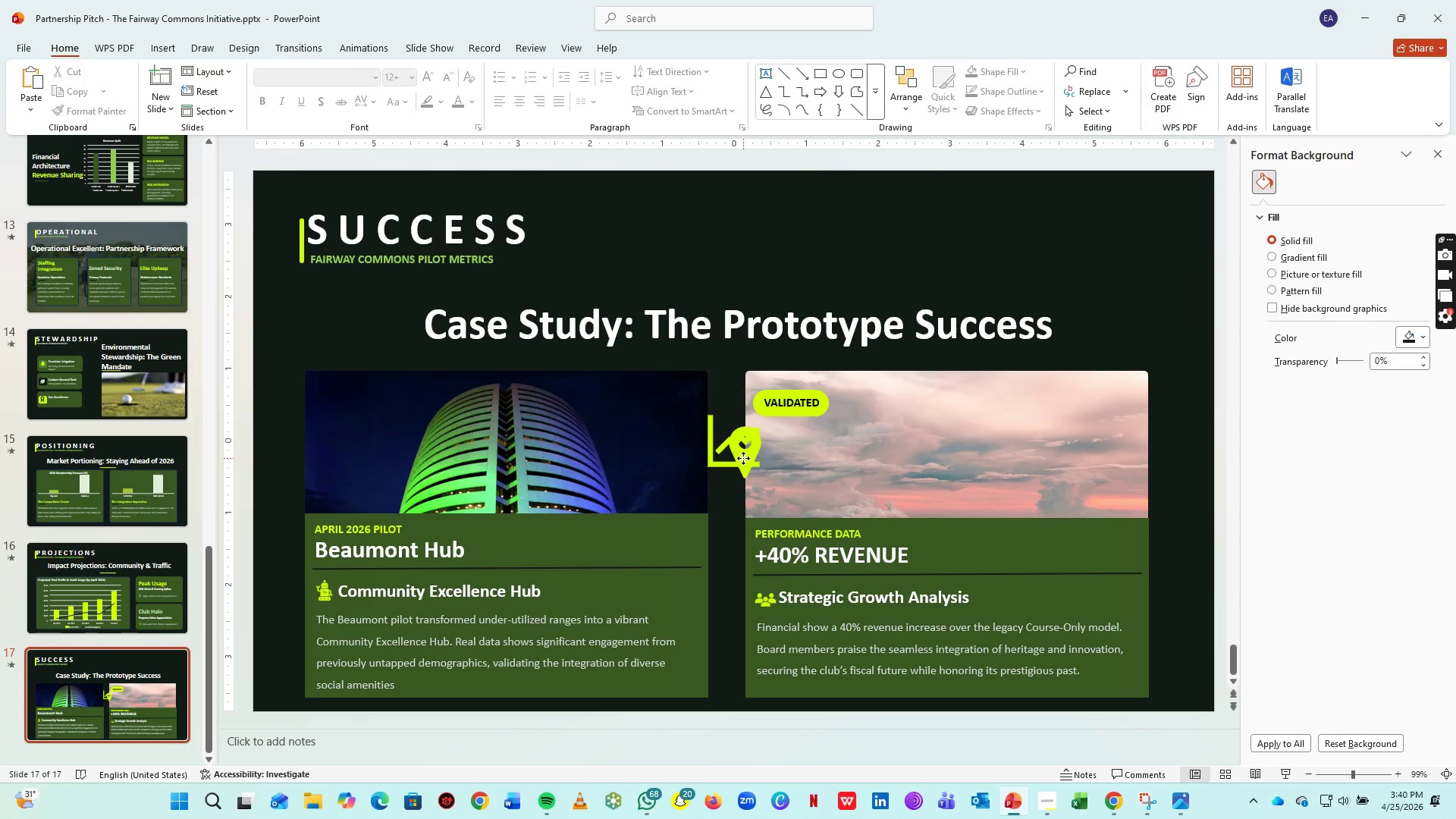 
left_click_drag(start_coordinate=[743, 458], to_coordinate=[323, 598])
 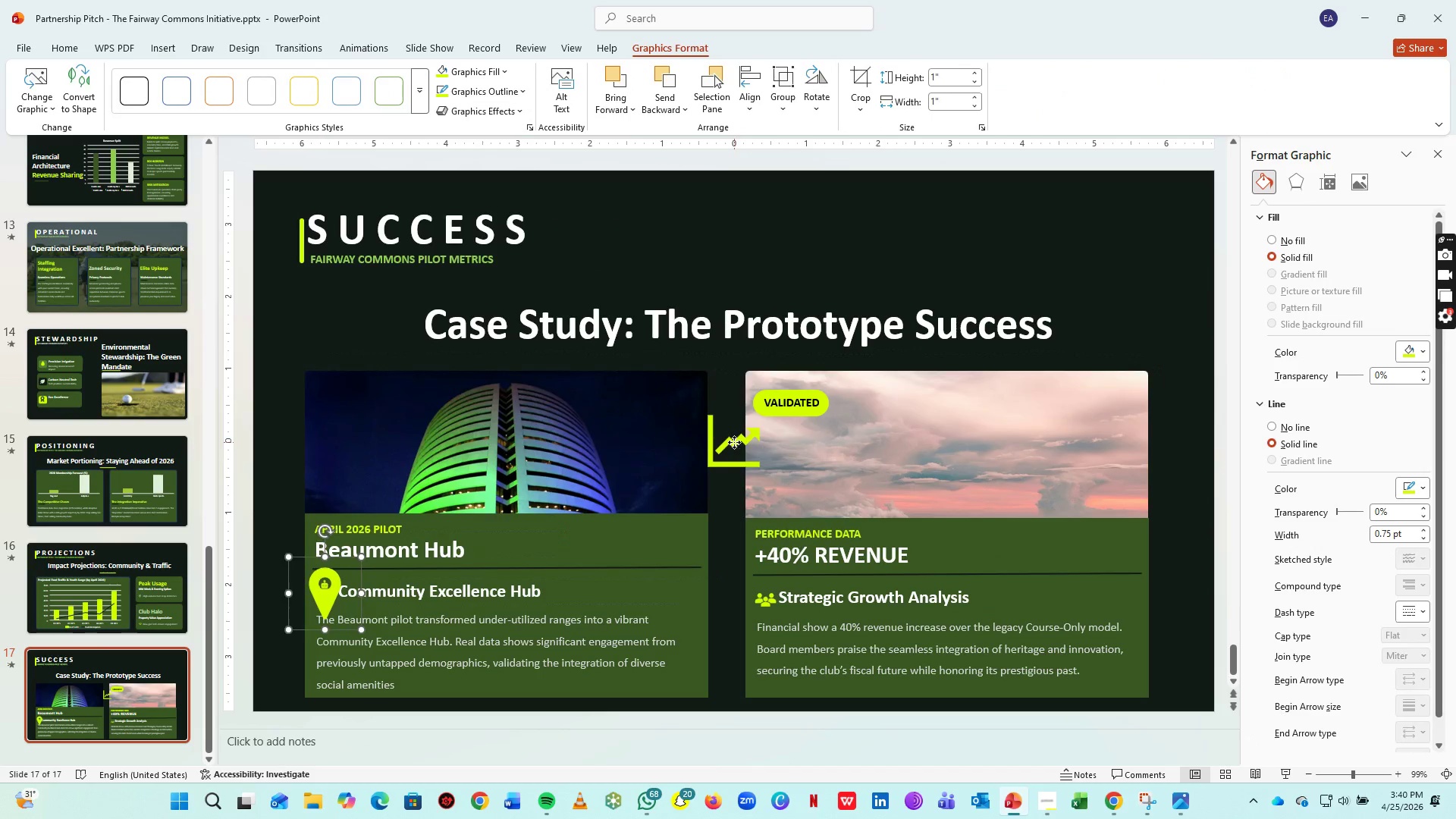 
left_click_drag(start_coordinate=[734, 442], to_coordinate=[775, 602])
 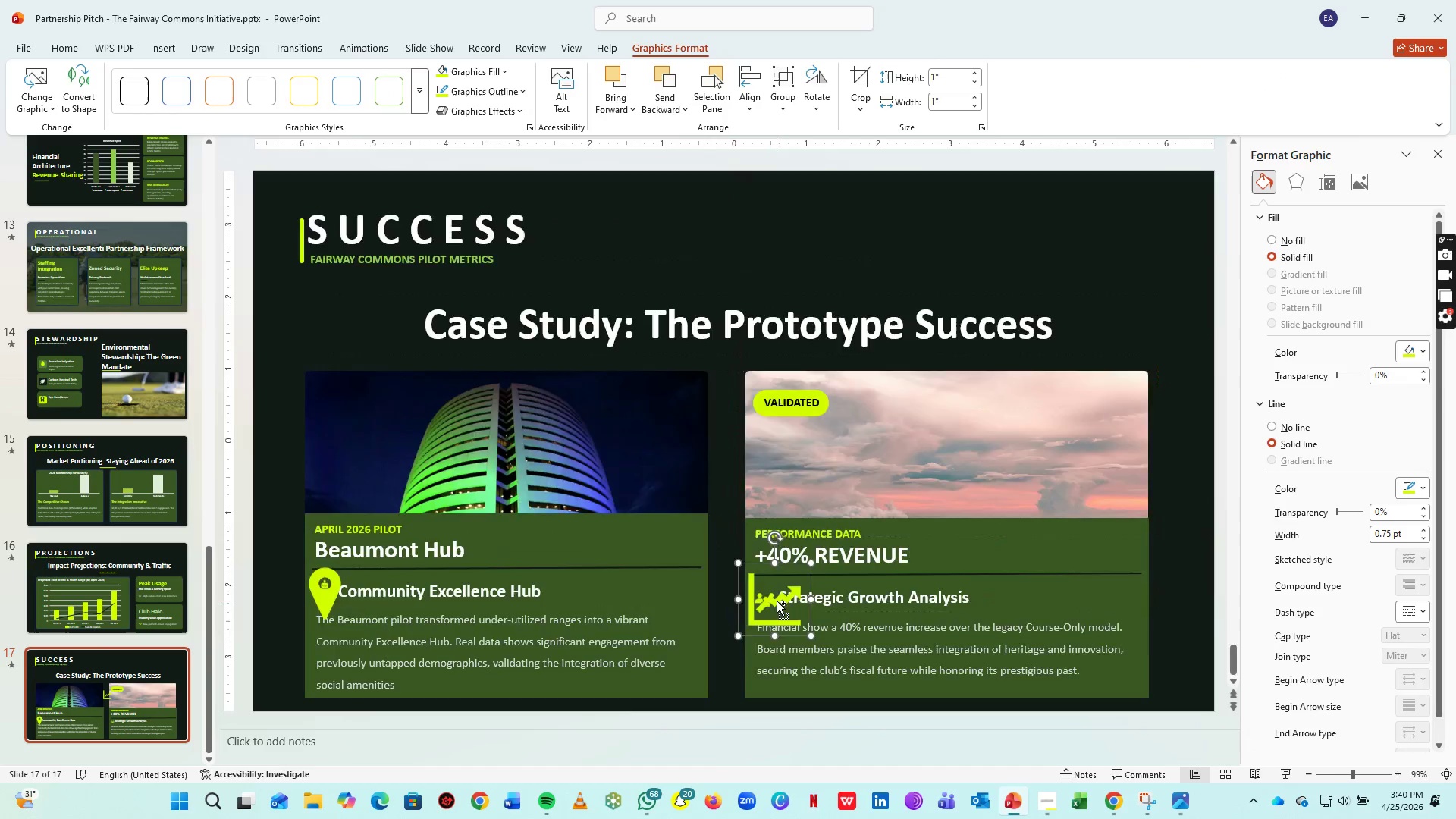 
hold_key(key=ControlLeft, duration=0.95)
 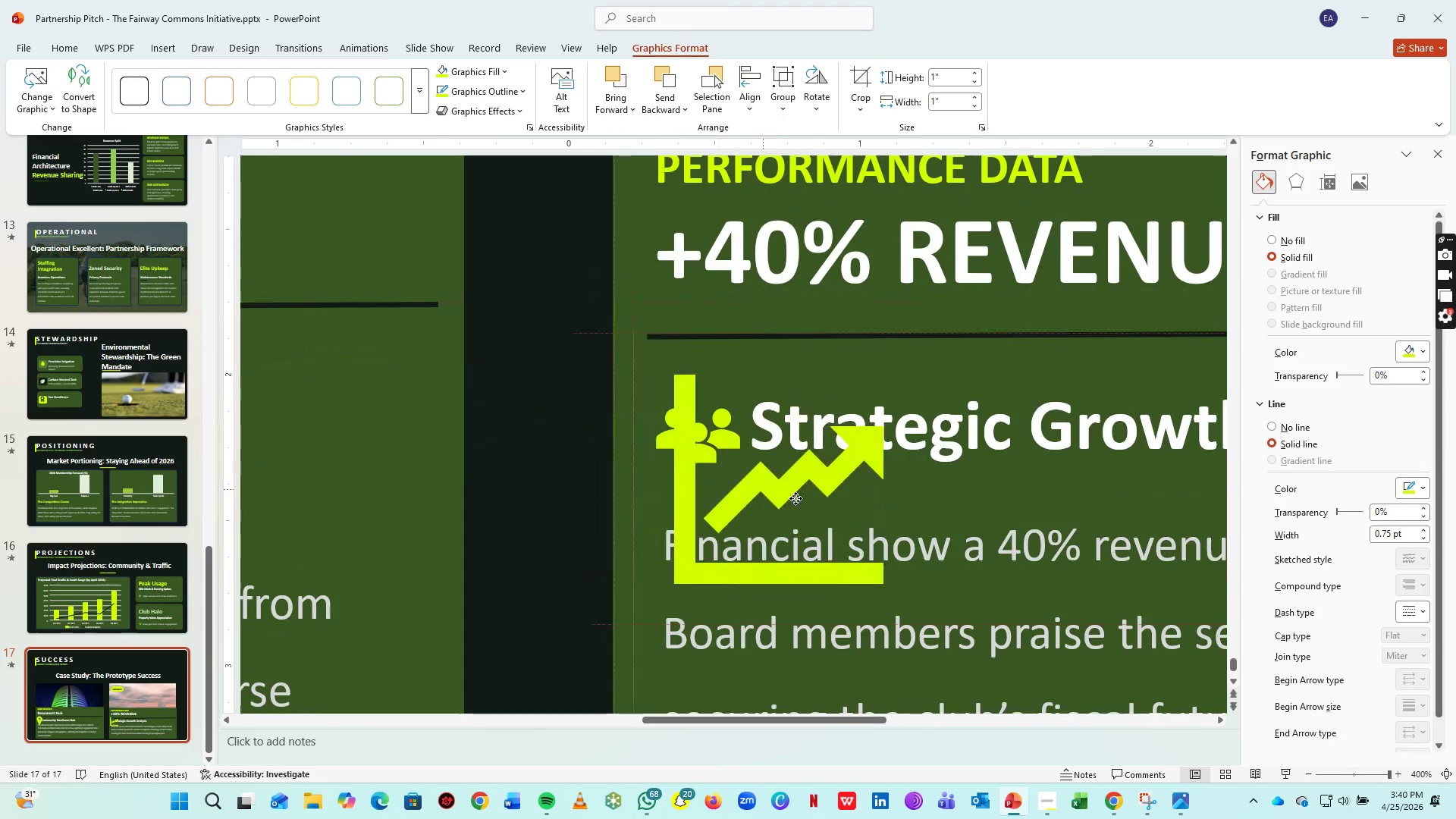 
left_click_drag(start_coordinate=[720, 444], to_coordinate=[889, 503])
 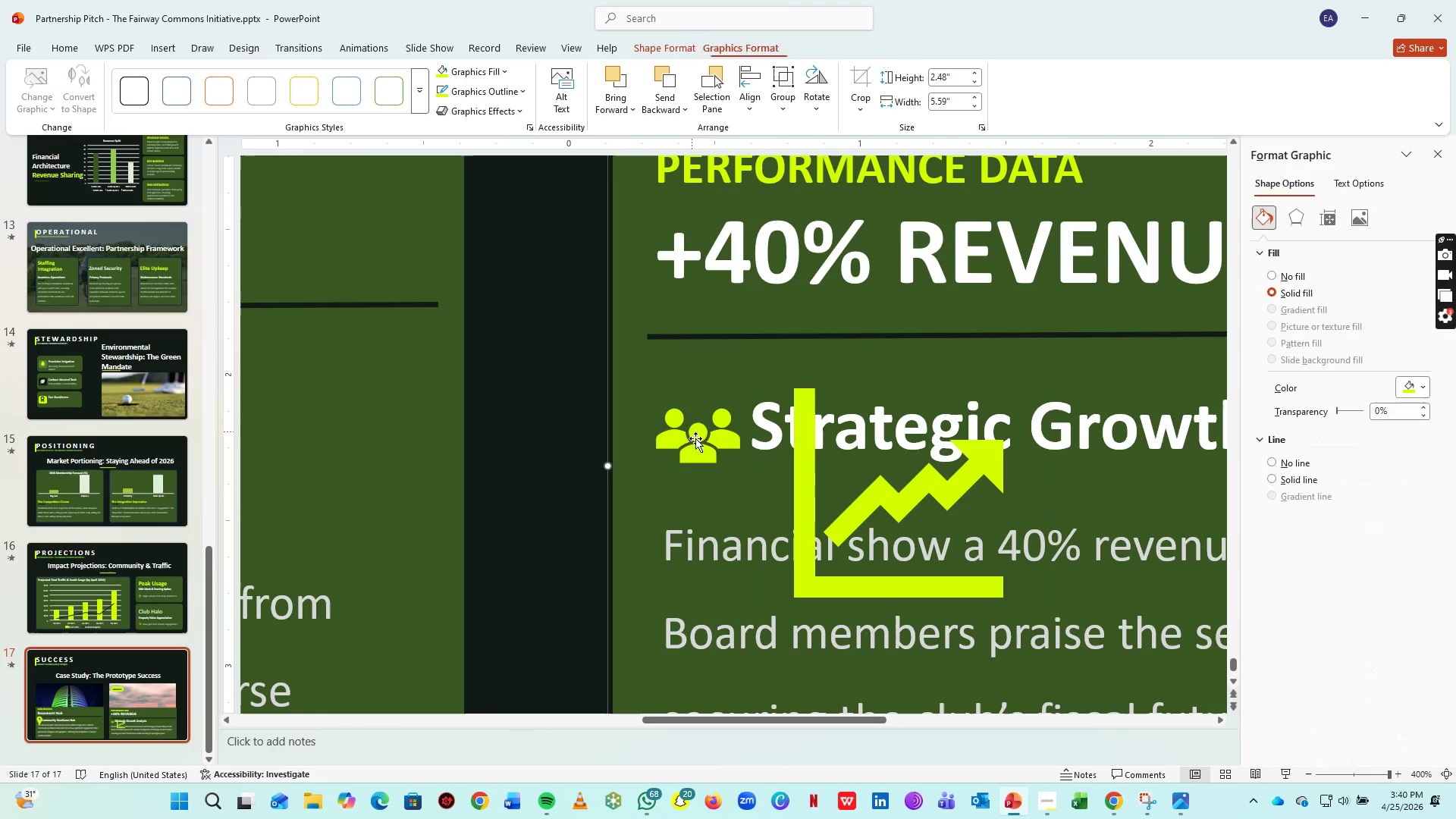 
scroll: coordinate [728, 494], scroll_direction: up, amount: 10.0
 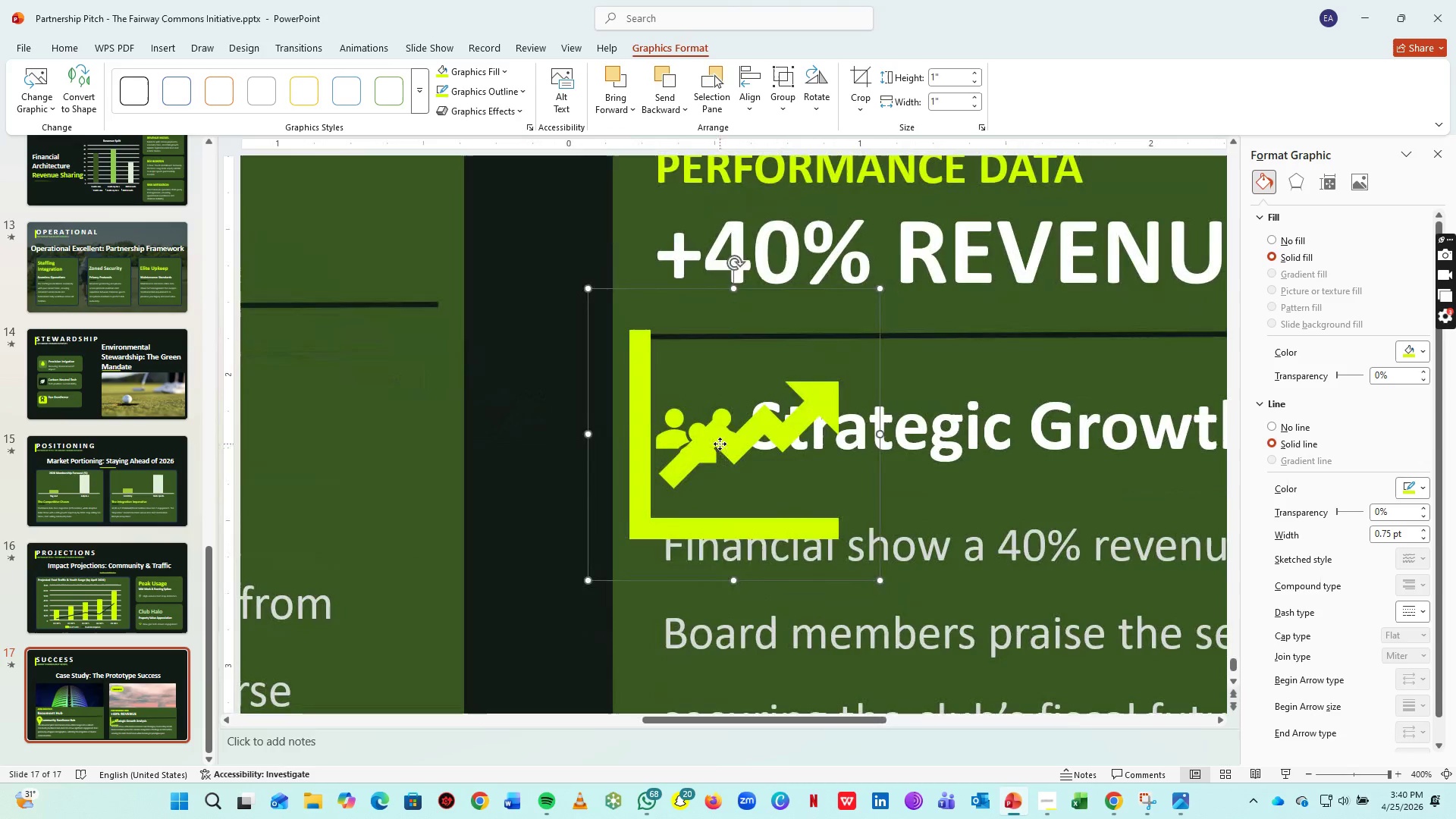 
double_click([696, 440])
 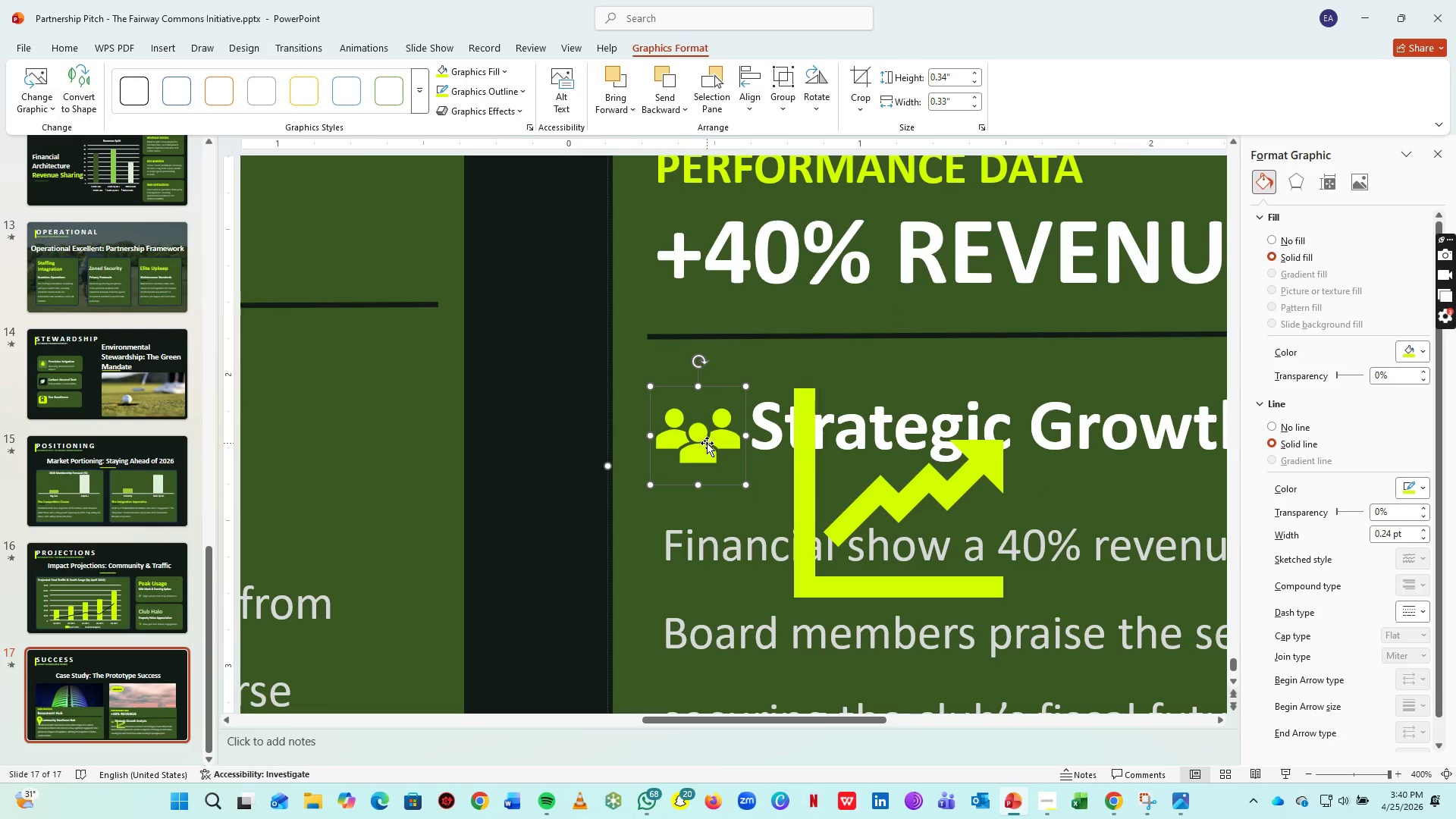 
key(Delete)
 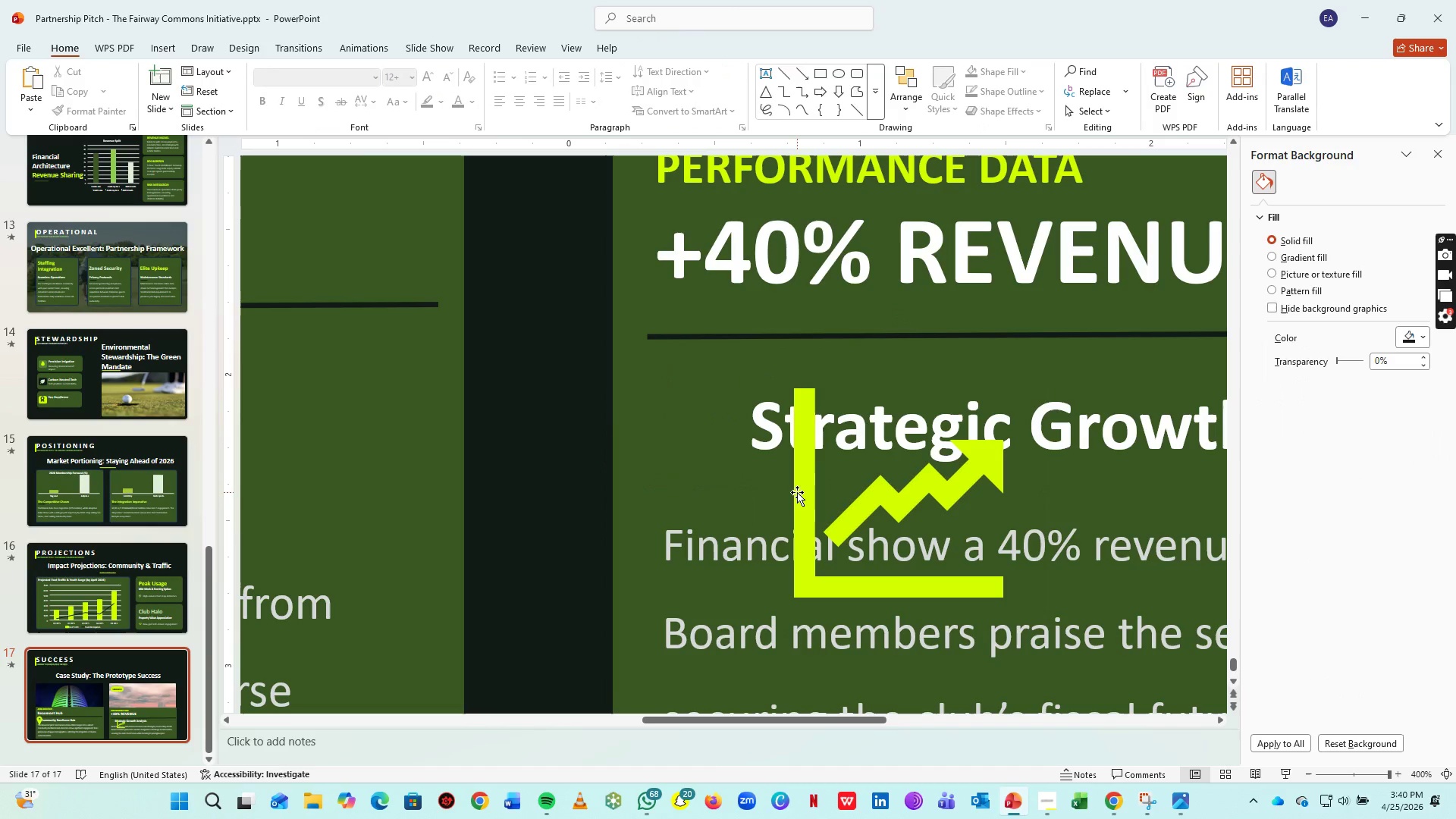 
left_click_drag(start_coordinate=[797, 492], to_coordinate=[698, 447])
 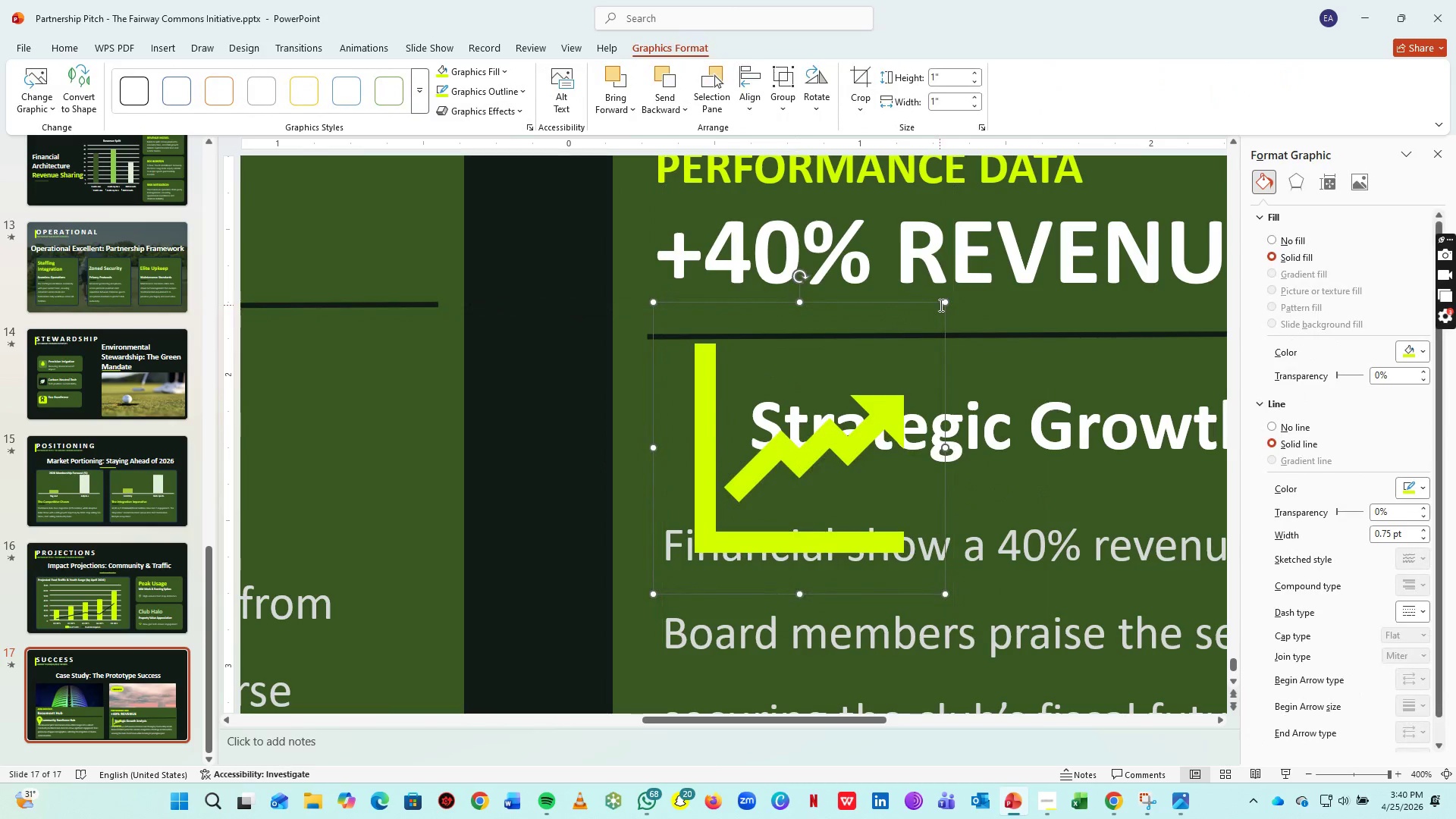 
left_click_drag(start_coordinate=[940, 305], to_coordinate=[843, 425])
 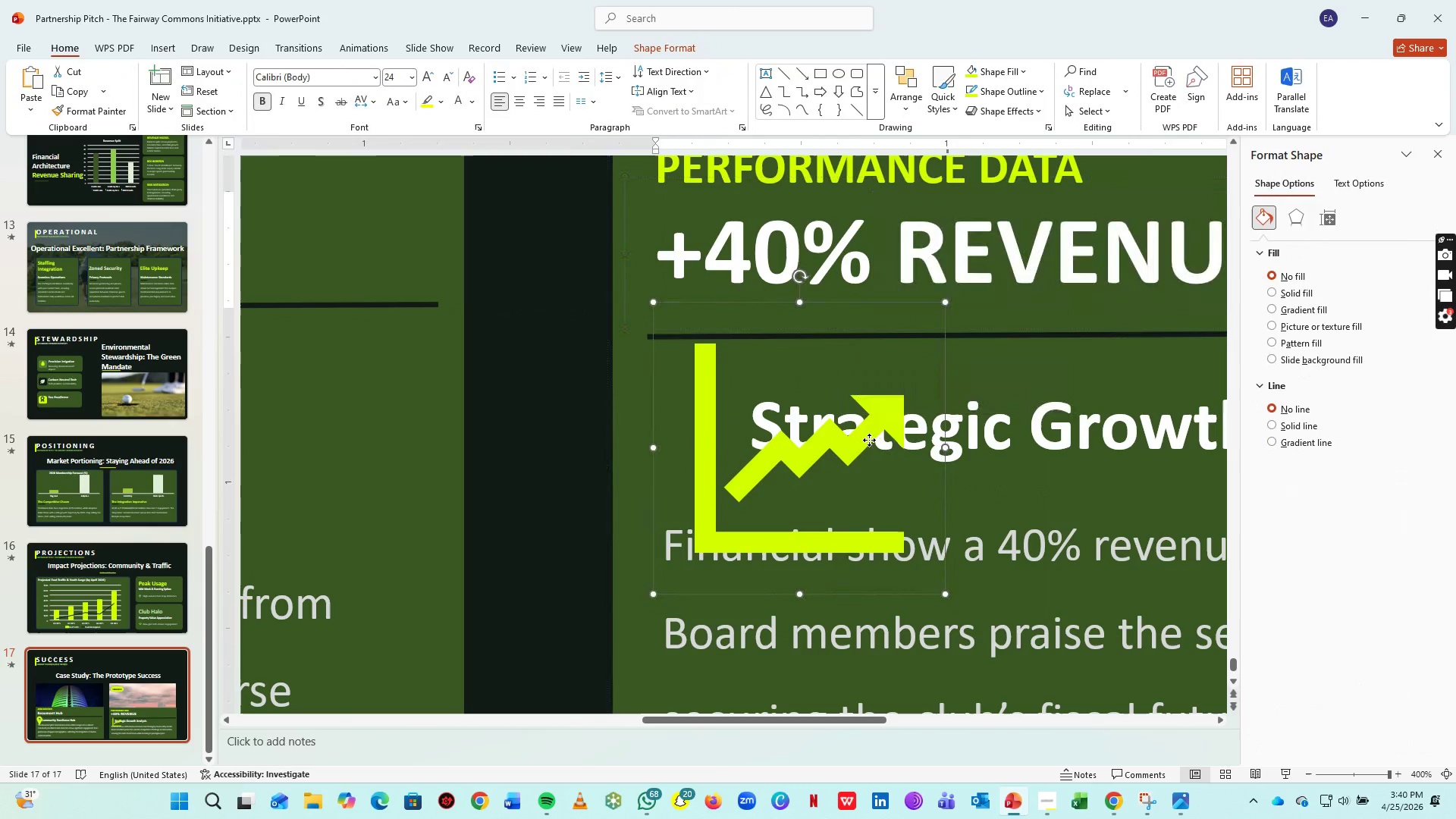 
left_click([869, 440])
 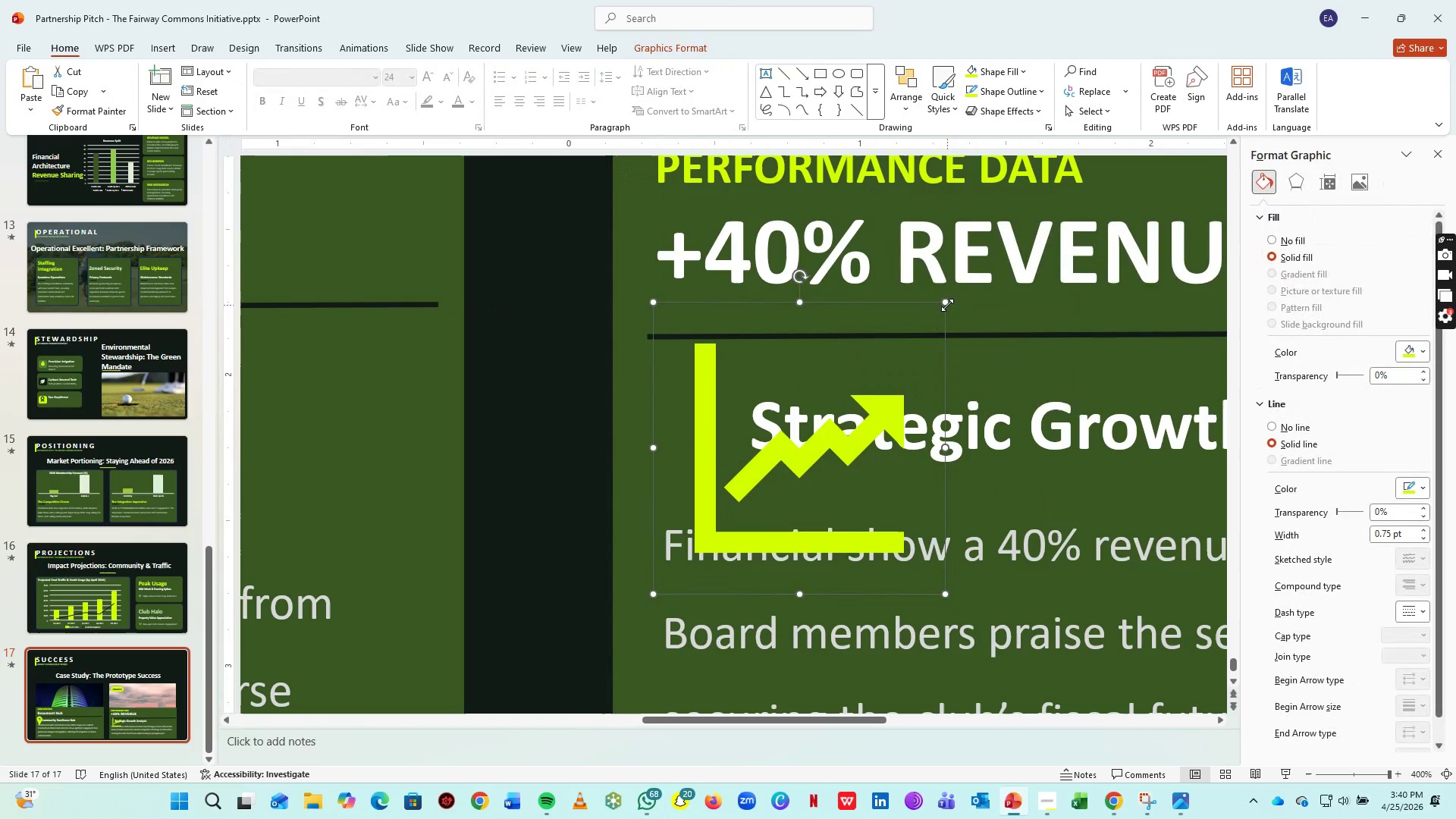 
left_click_drag(start_coordinate=[947, 305], to_coordinate=[686, 534])
 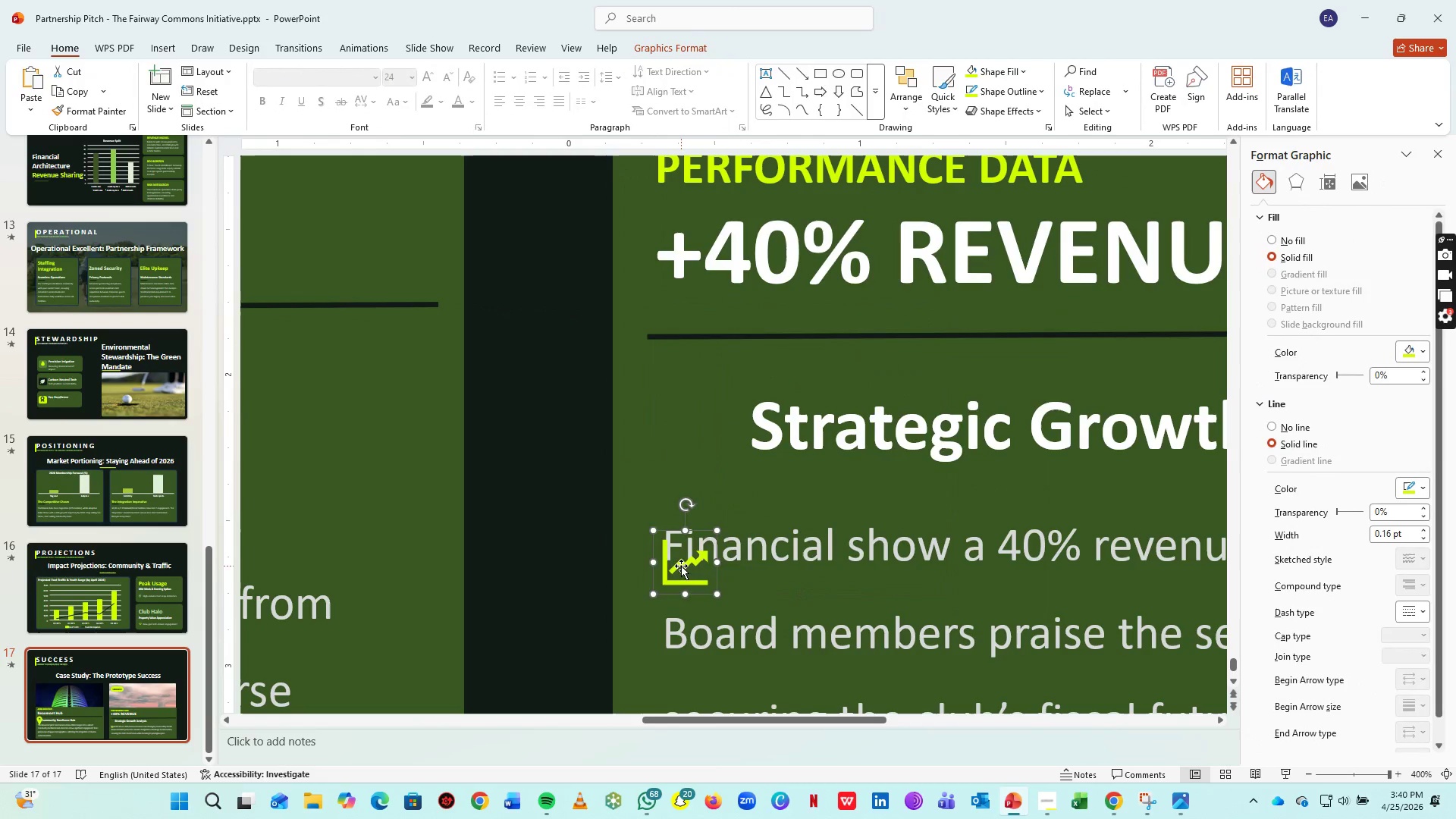 
left_click_drag(start_coordinate=[681, 566], to_coordinate=[702, 432])
 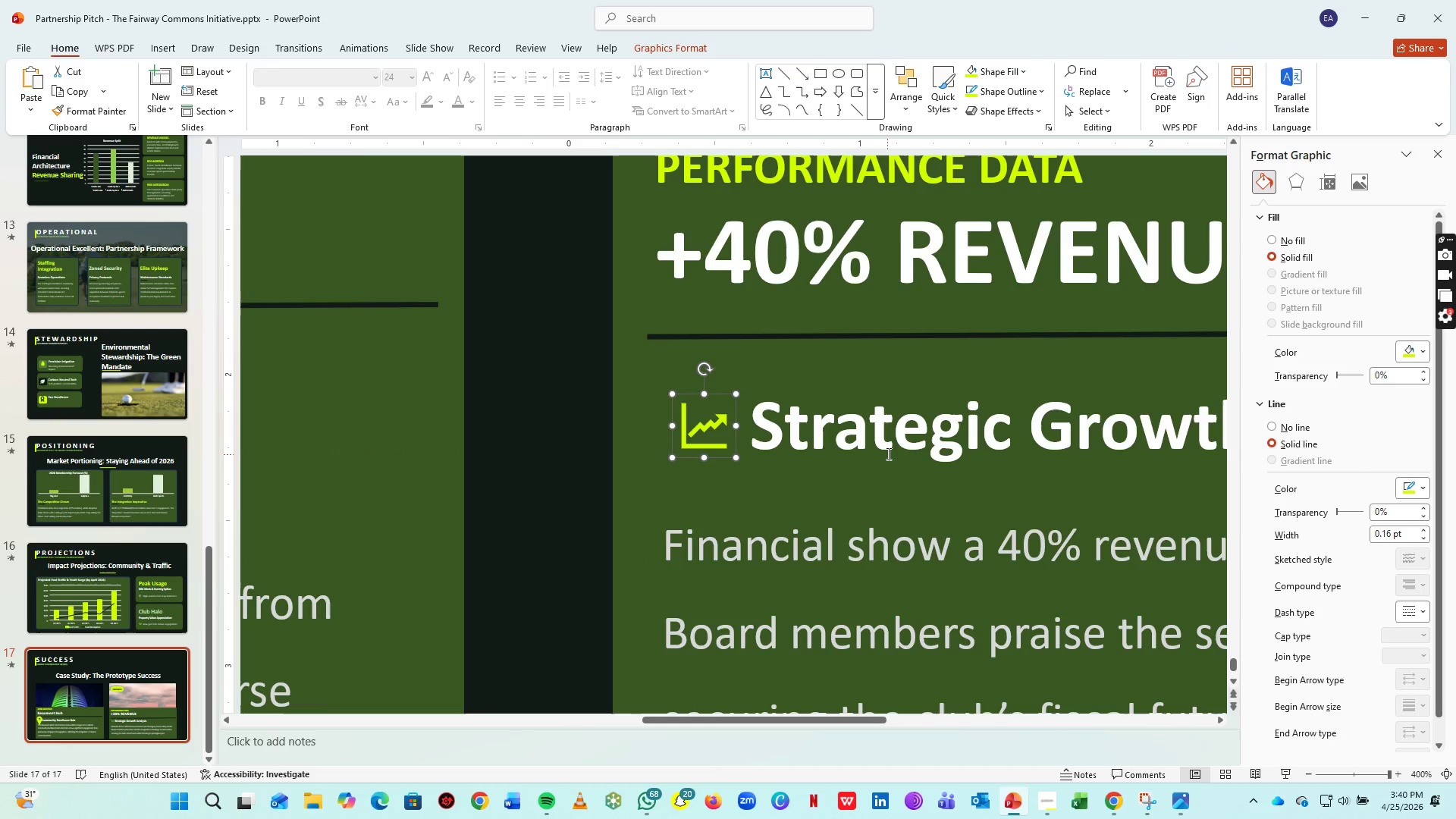 
hold_key(key=ShiftLeft, duration=0.59)
left_click([835, 505])
 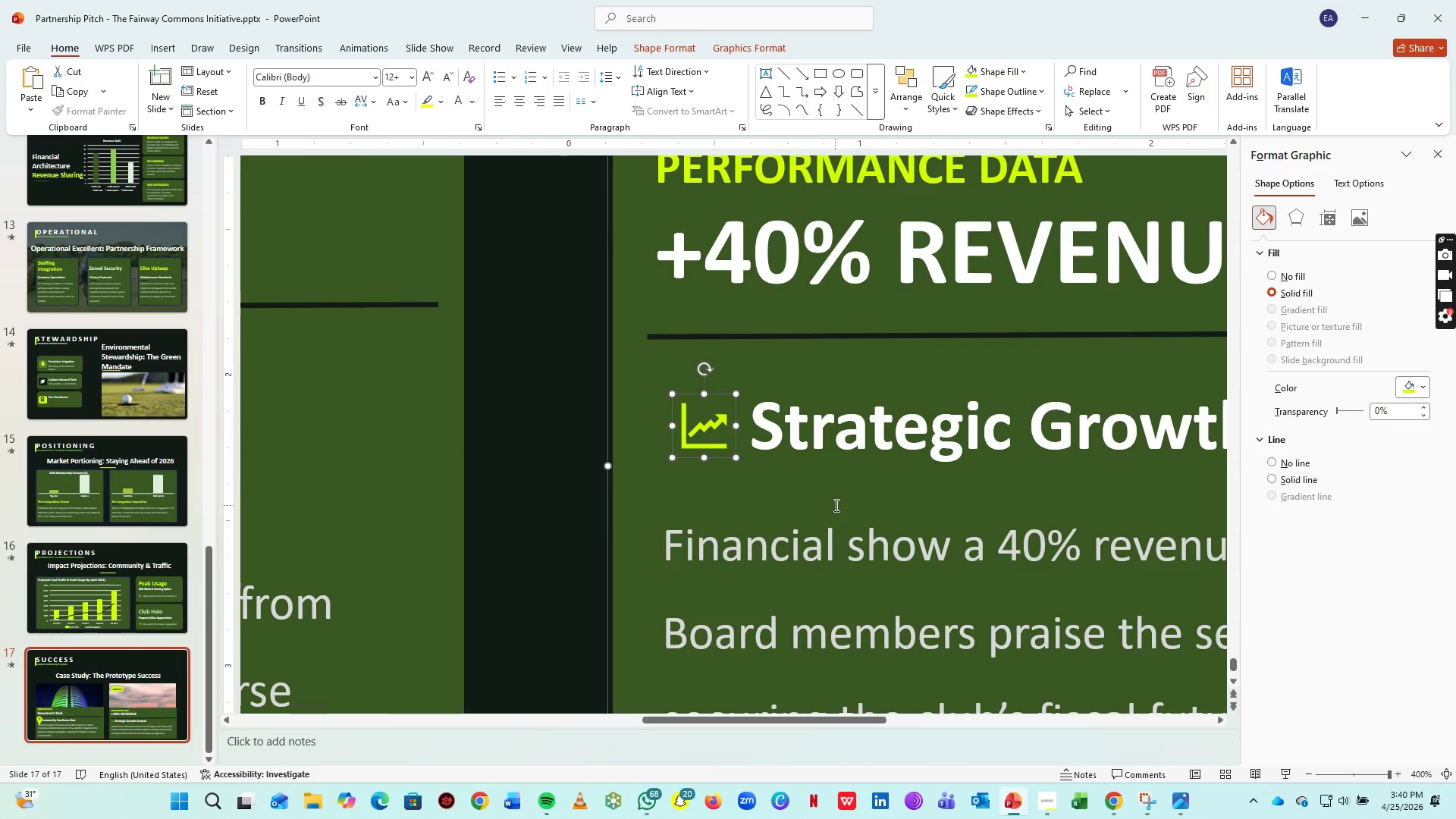 
key(Control+G)
 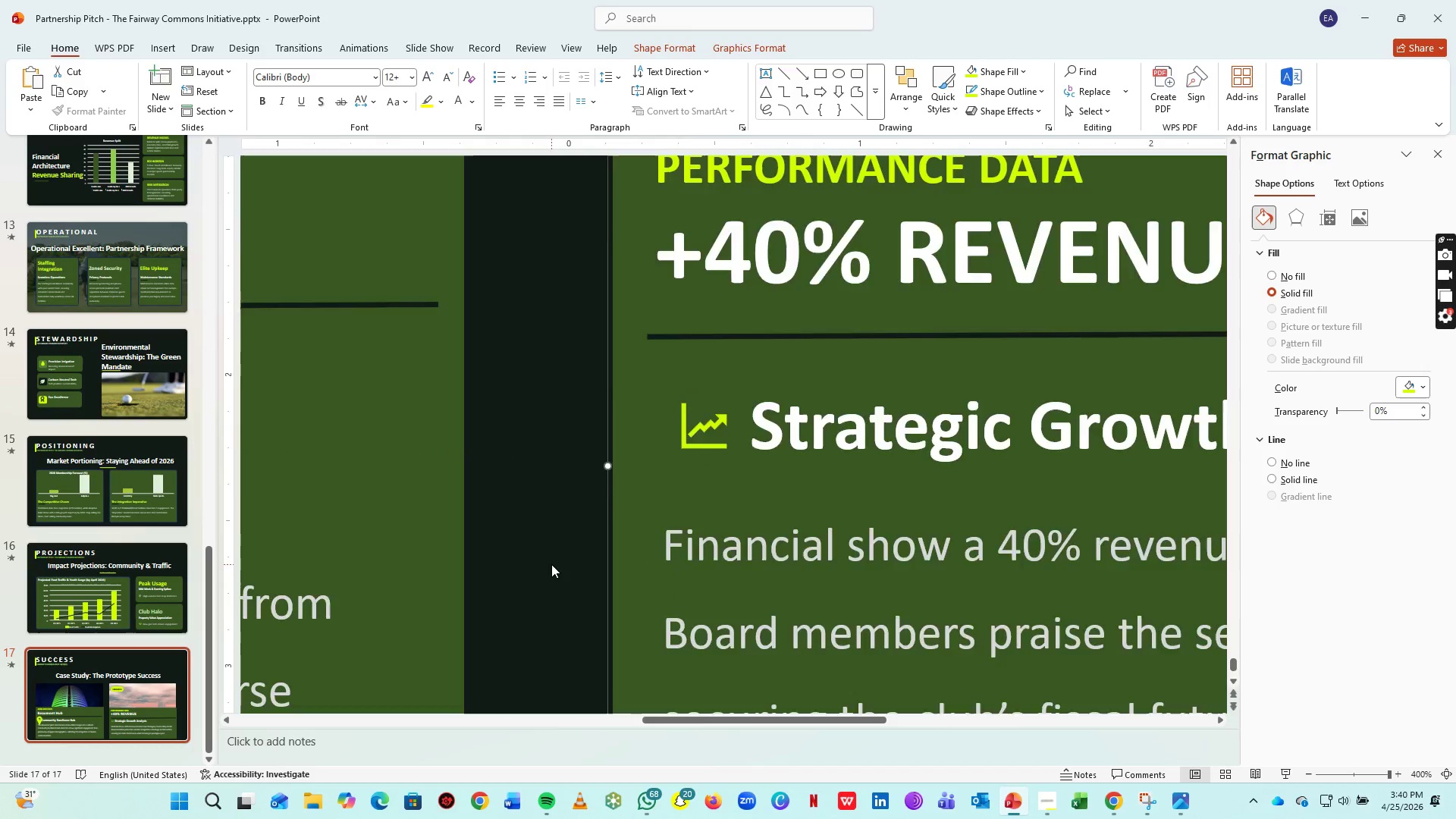 
scroll: coordinate [551, 564], scroll_direction: down, amount: 2.0
 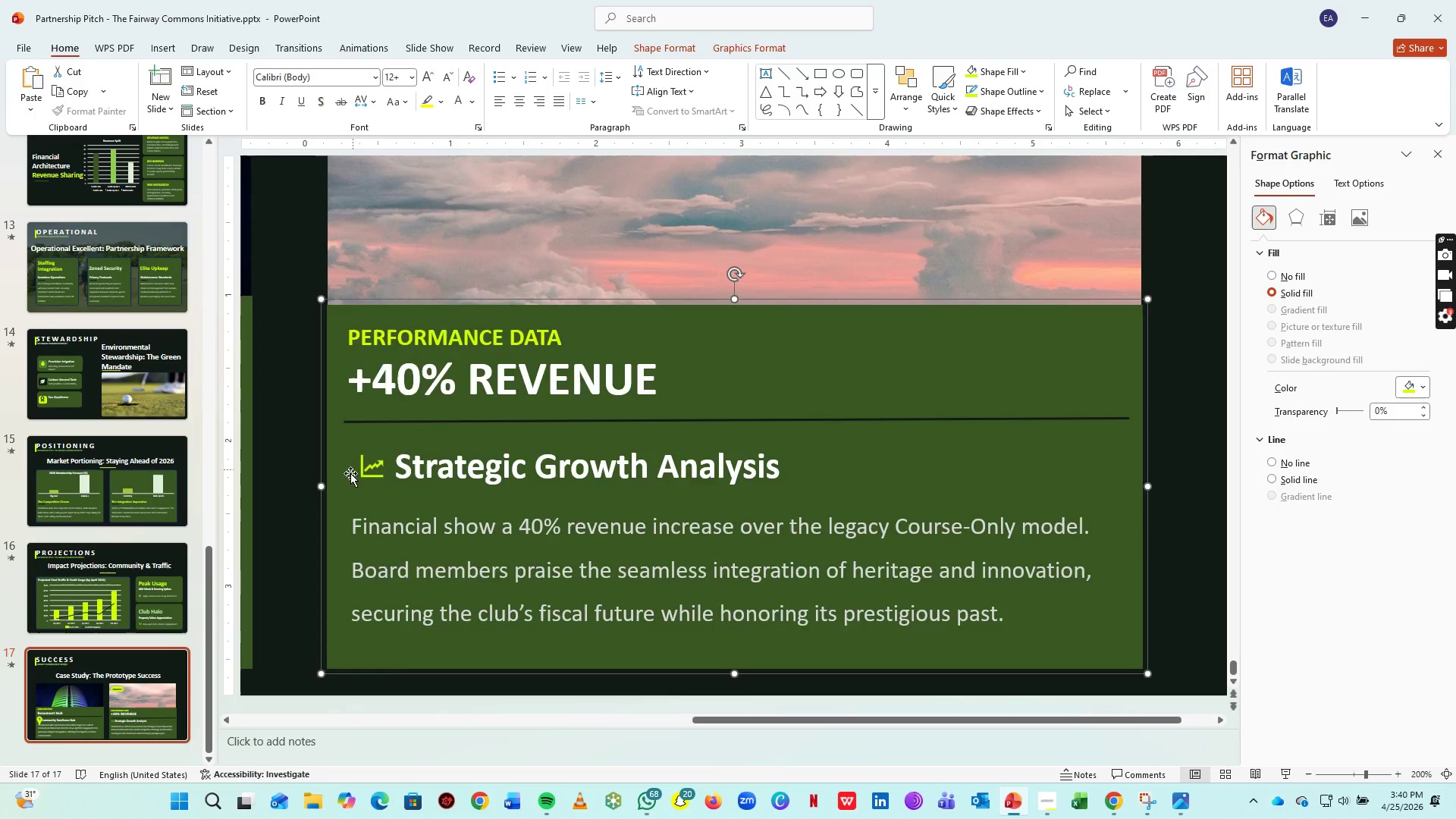 
hold_key(key=ControlLeft, duration=0.41)
scroll: coordinate [355, 476], scroll_direction: down, amount: 2.0
 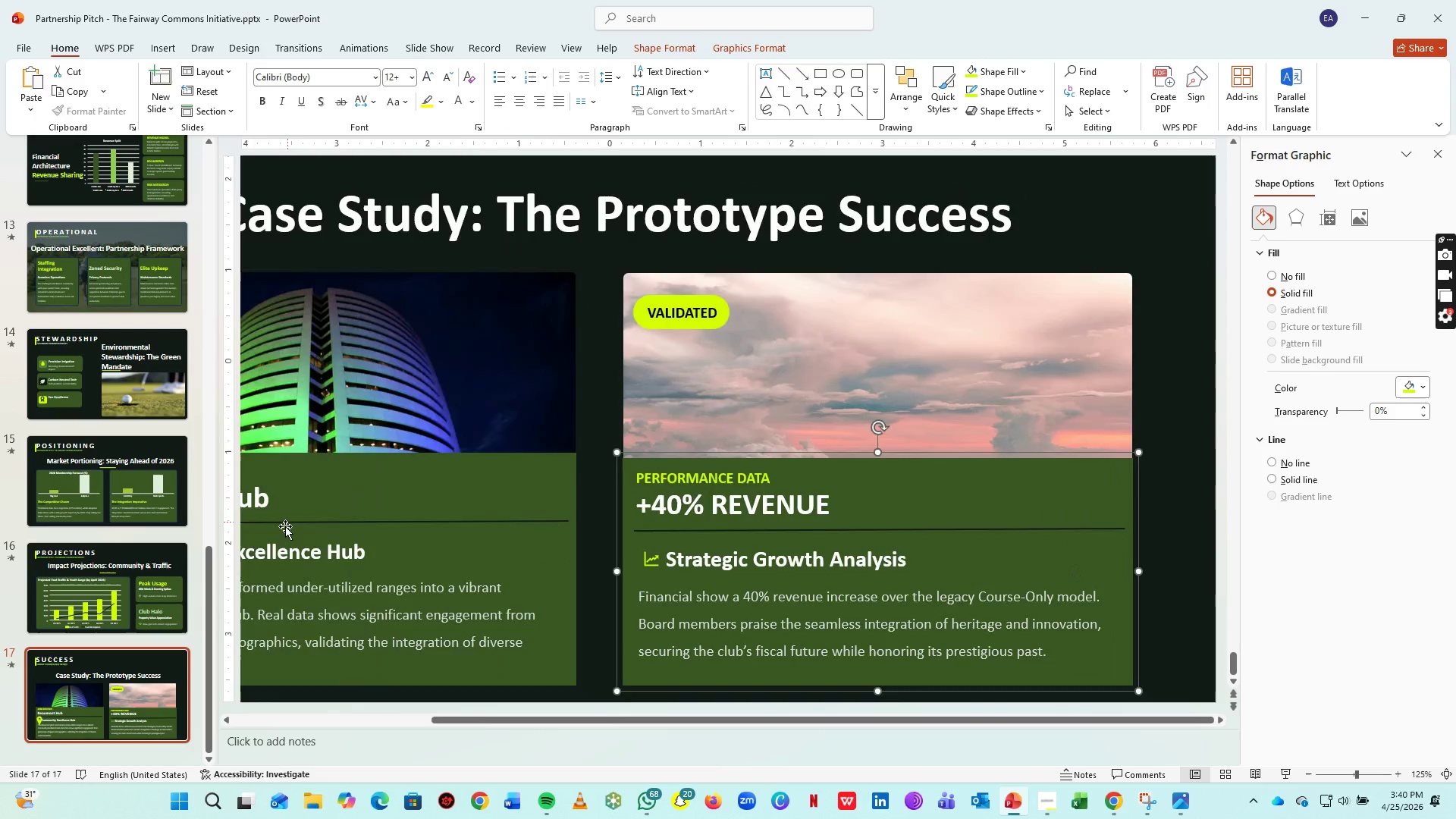 
hold_key(key=ControlLeft, duration=0.36)
scroll: coordinate [290, 527], scroll_direction: down, amount: 1.0
 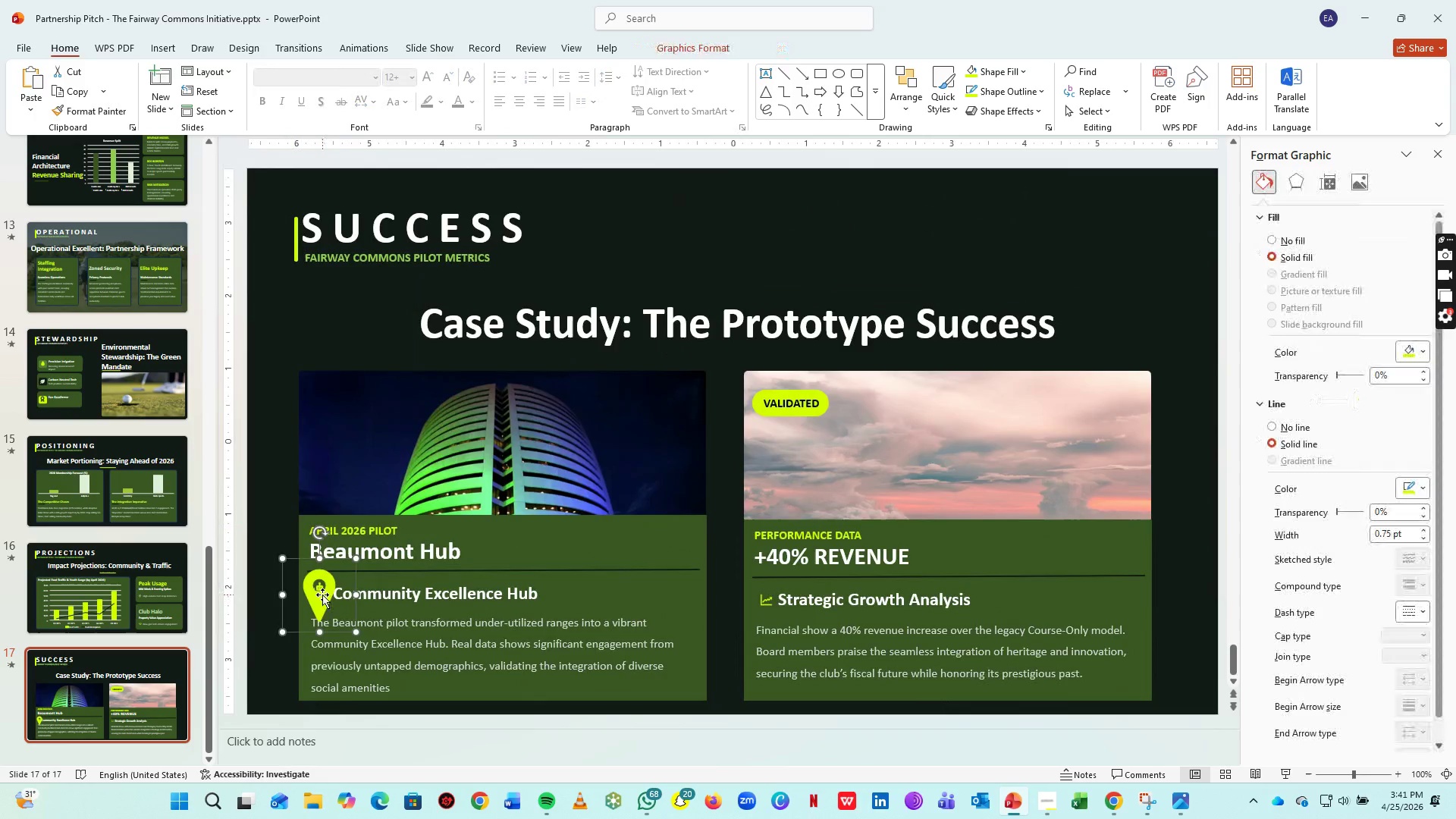 
hold_key(key=ControlLeft, duration=0.66)
scroll: coordinate [347, 573], scroll_direction: up, amount: 7.0
 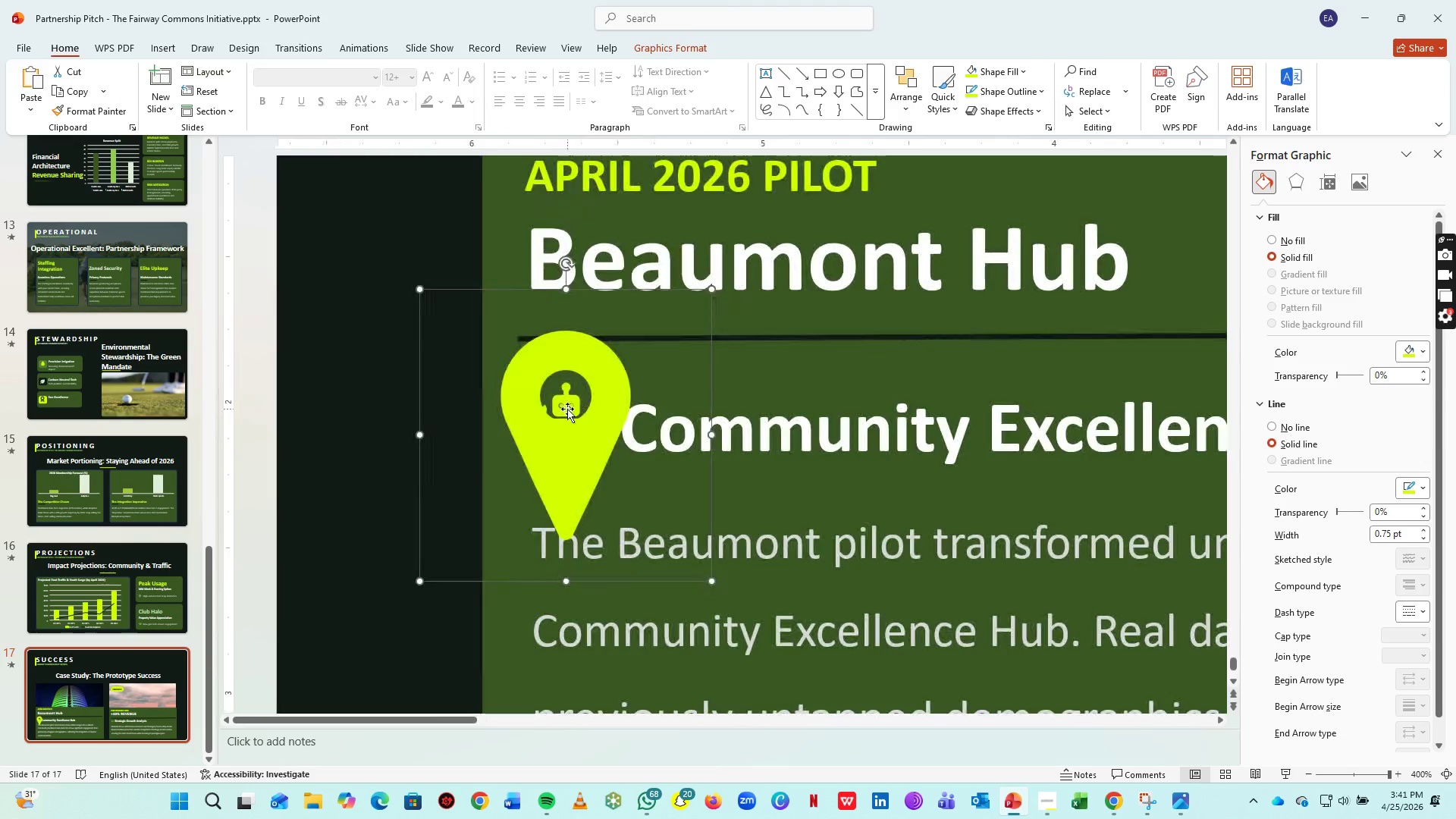 
left_click([567, 409])
 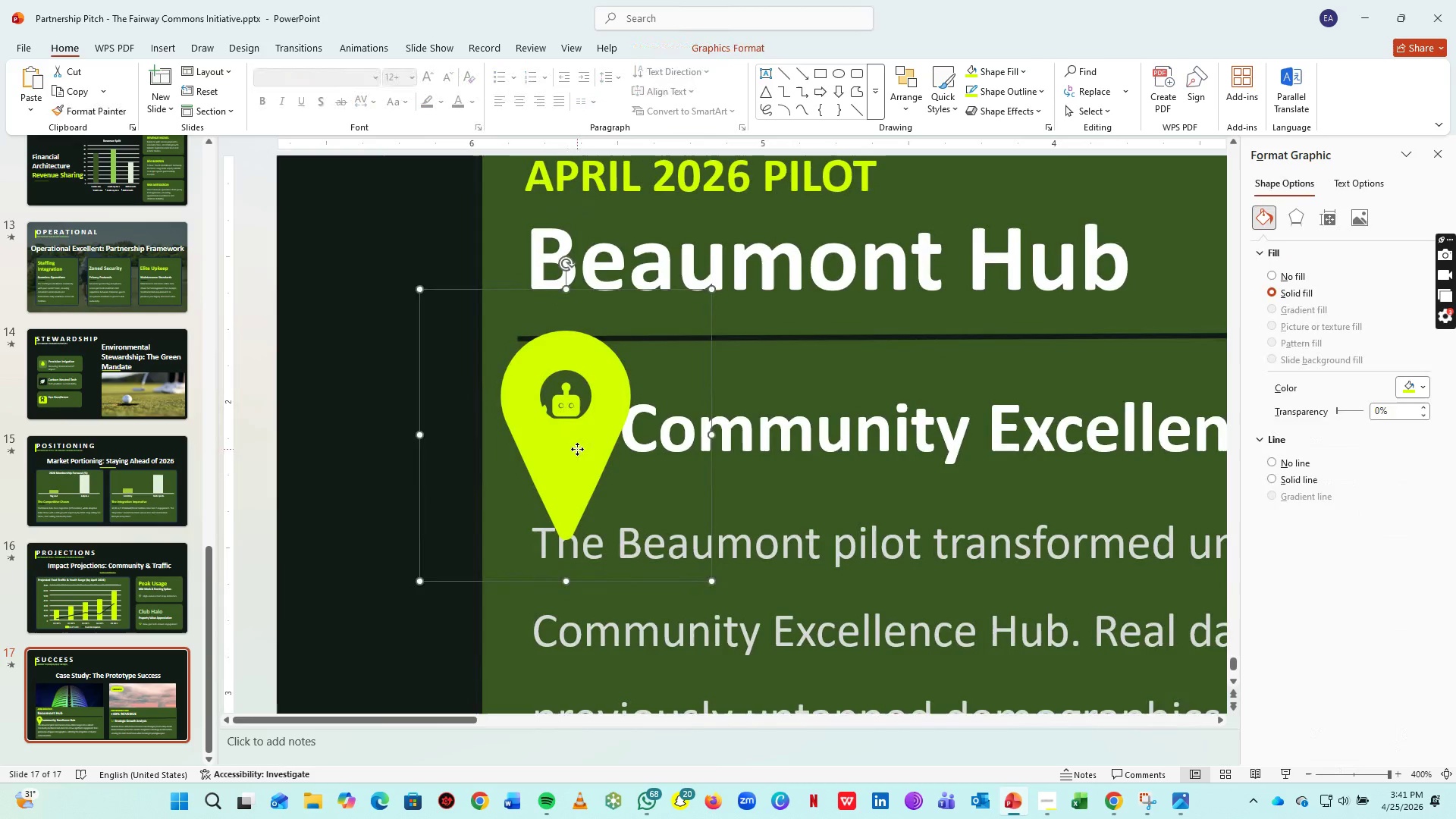 
left_click_drag(start_coordinate=[577, 449], to_coordinate=[772, 457])
 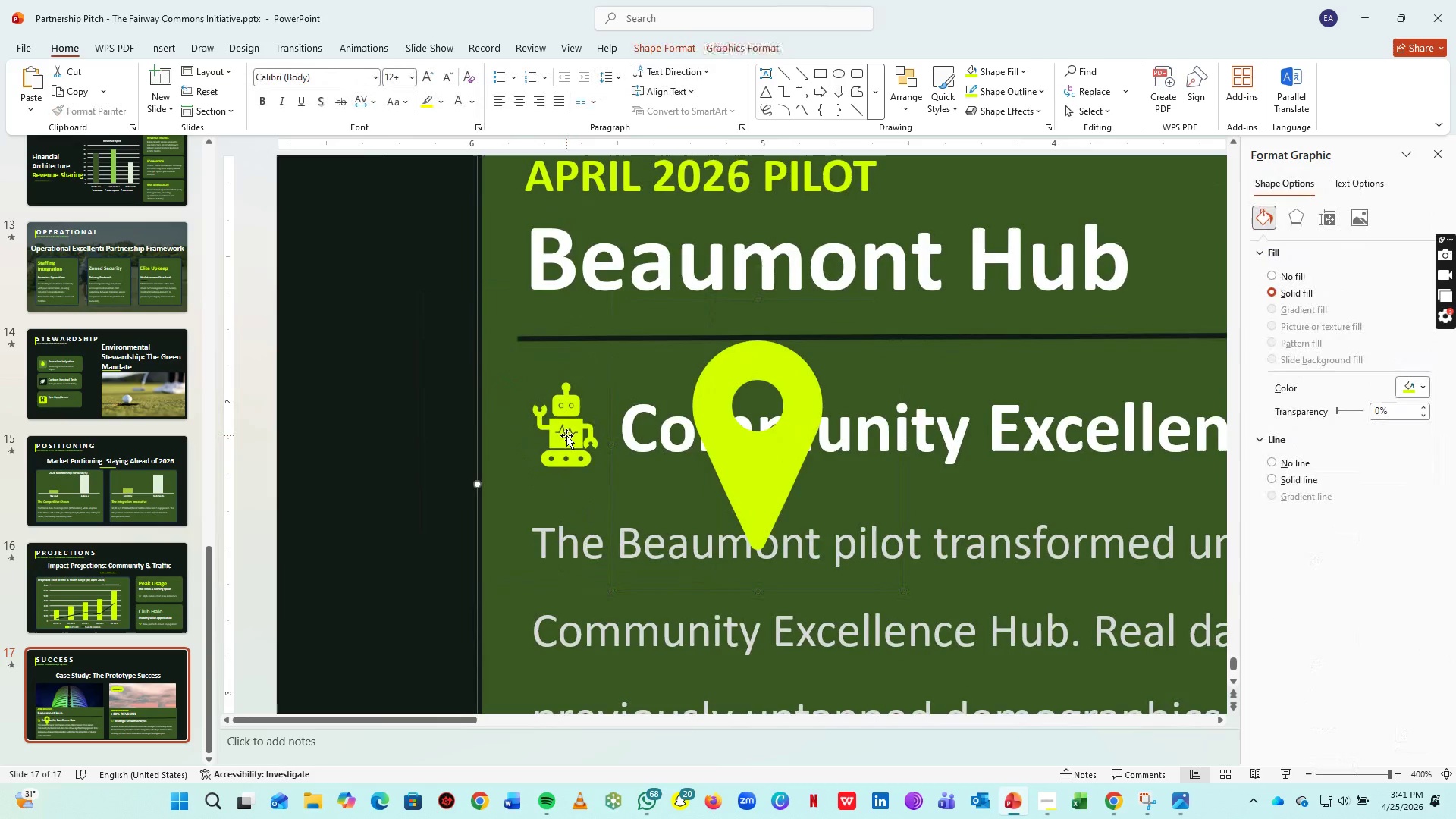 
double_click([566, 435])
 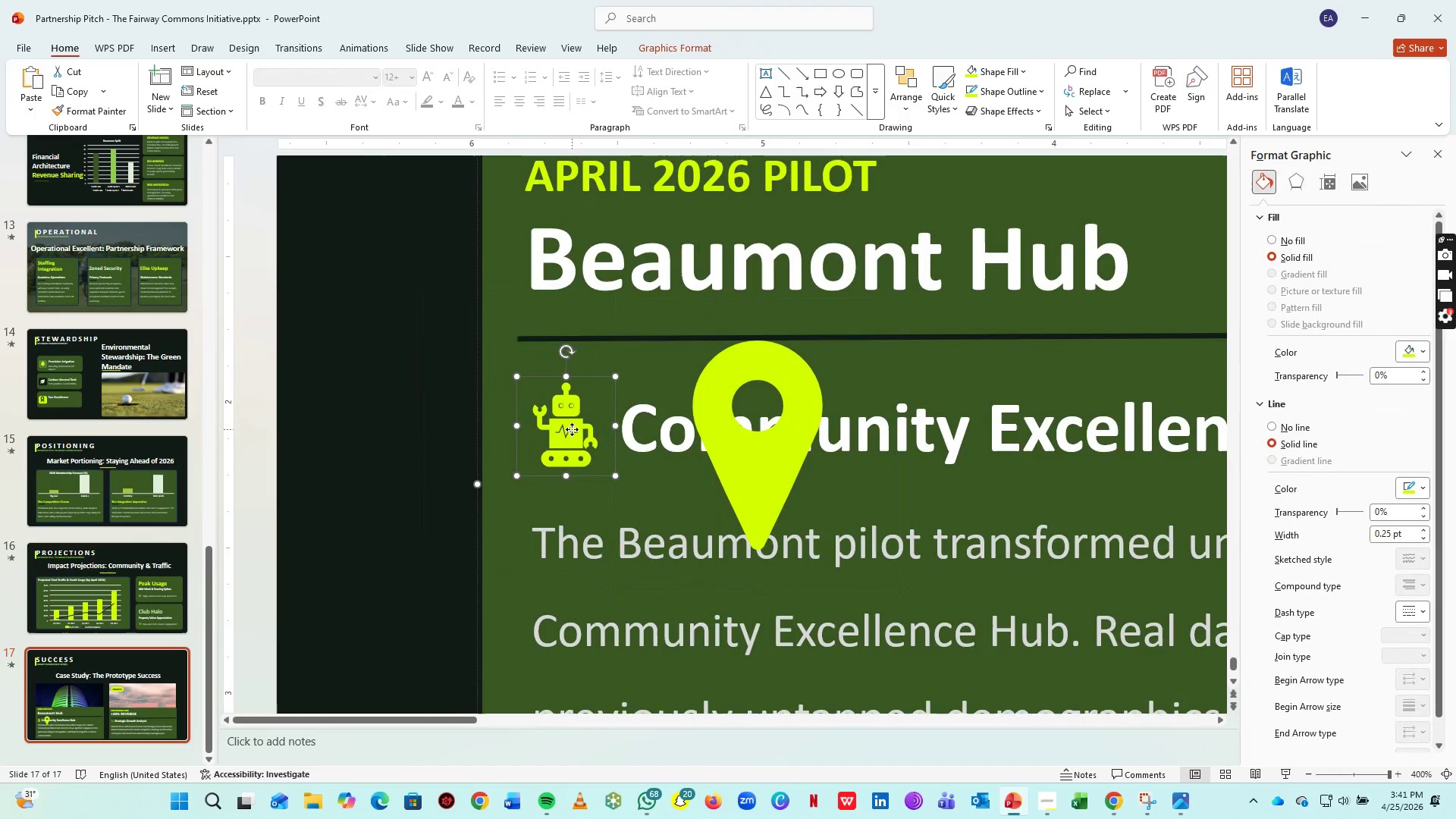 
triple_click([572, 429])
 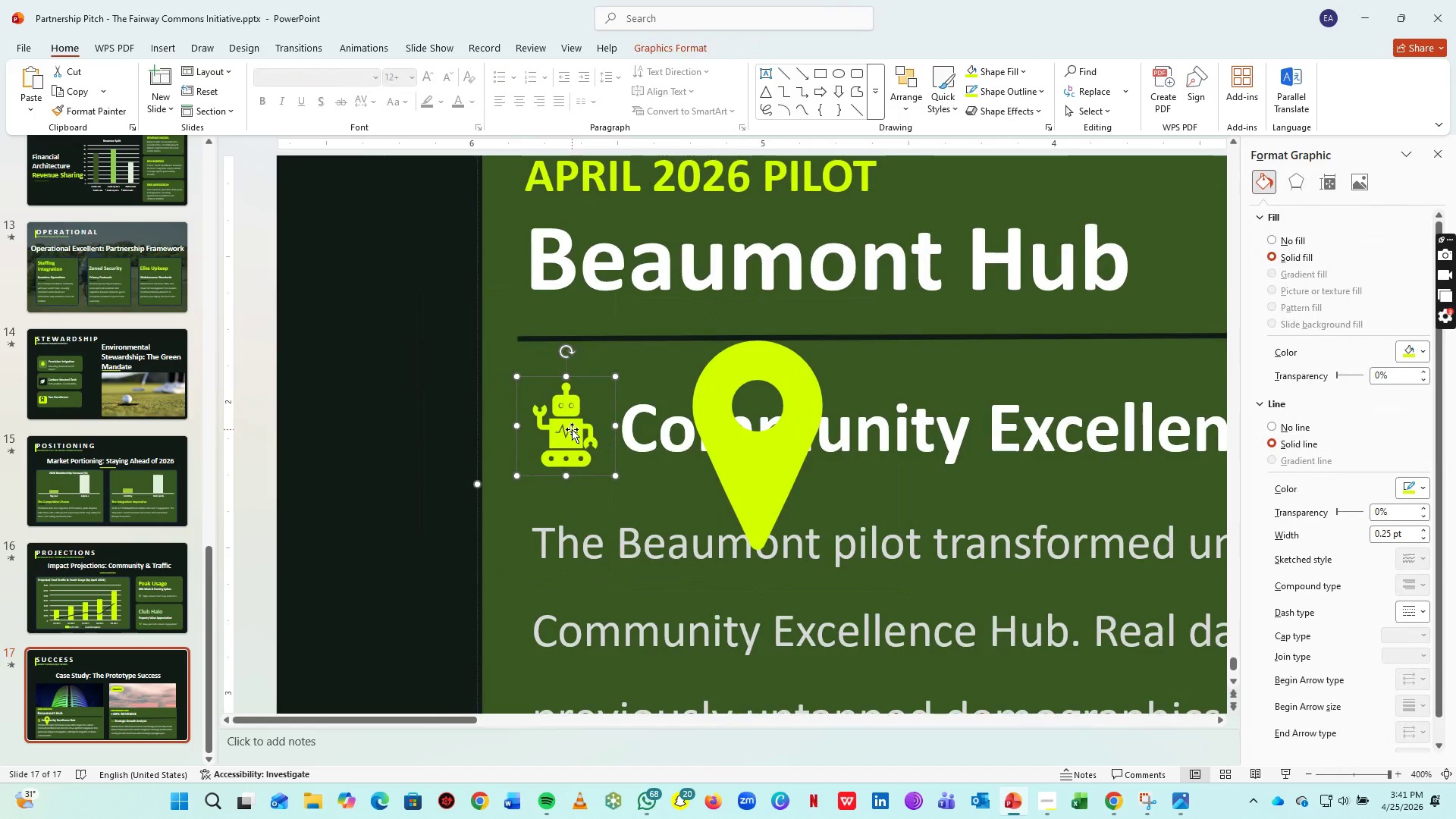 
key(Delete)
 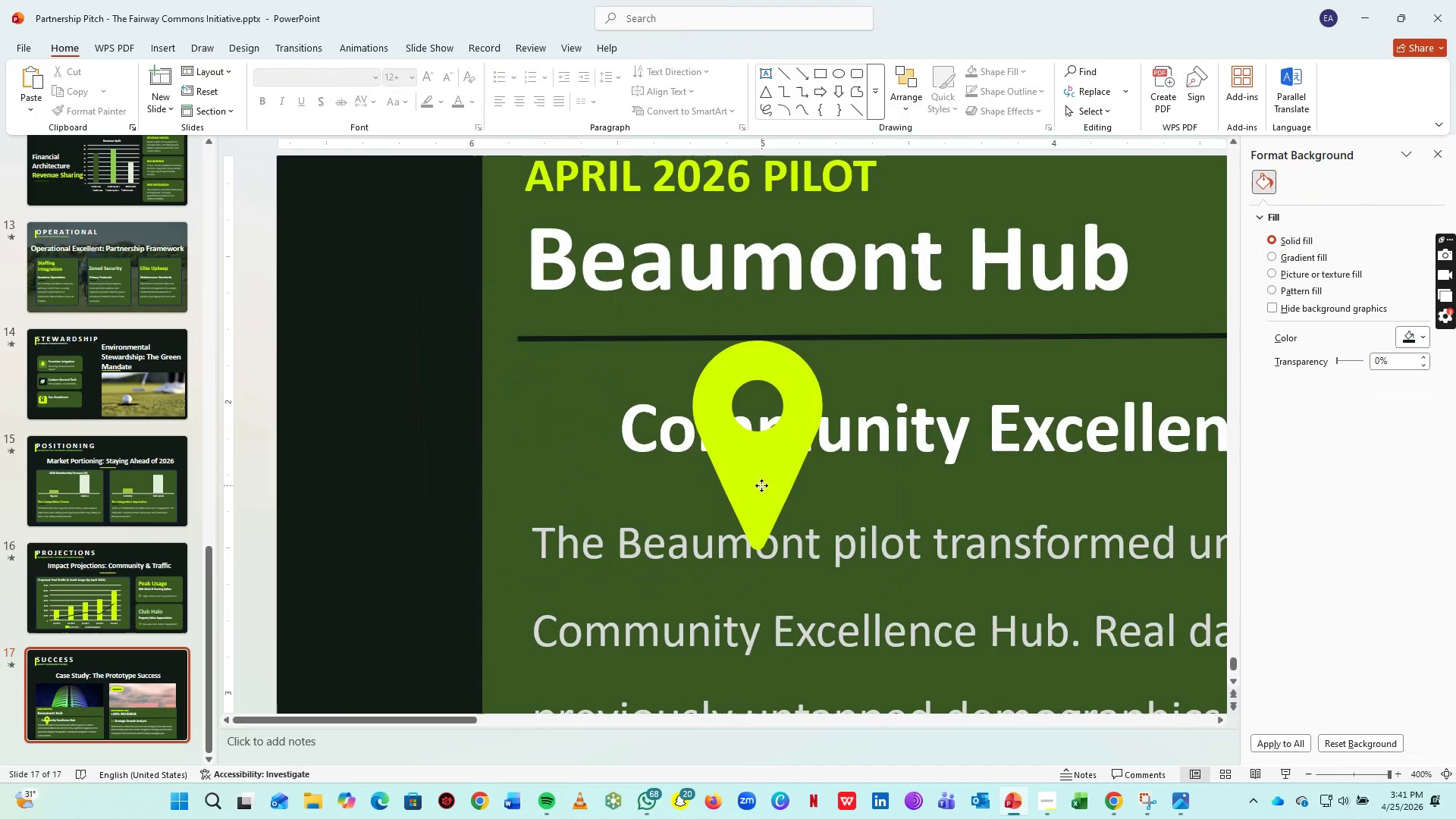 
left_click_drag(start_coordinate=[761, 485], to_coordinate=[576, 465])
 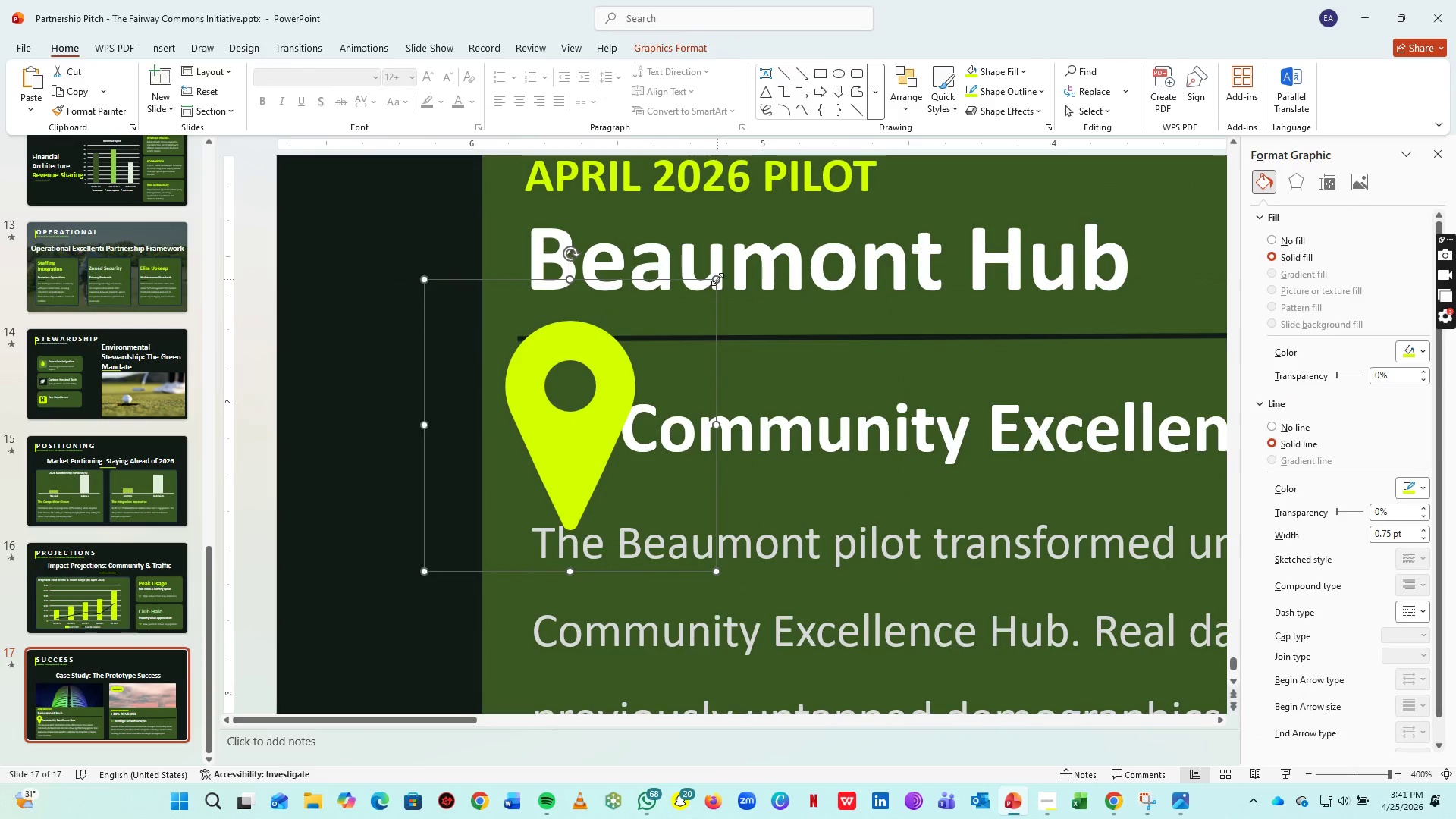 
left_click_drag(start_coordinate=[717, 279], to_coordinate=[425, 509])
 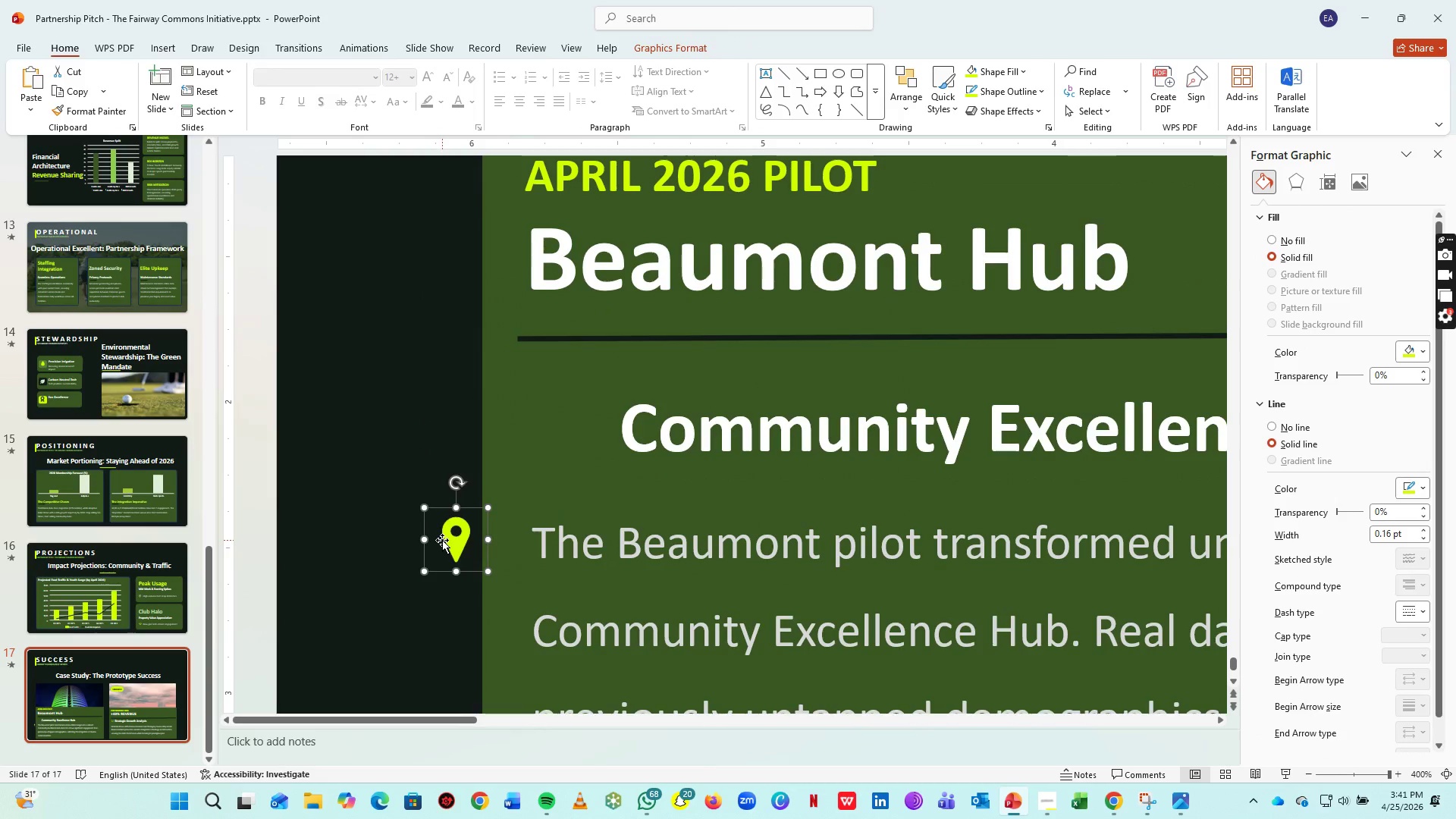 
key(Control+Z)
 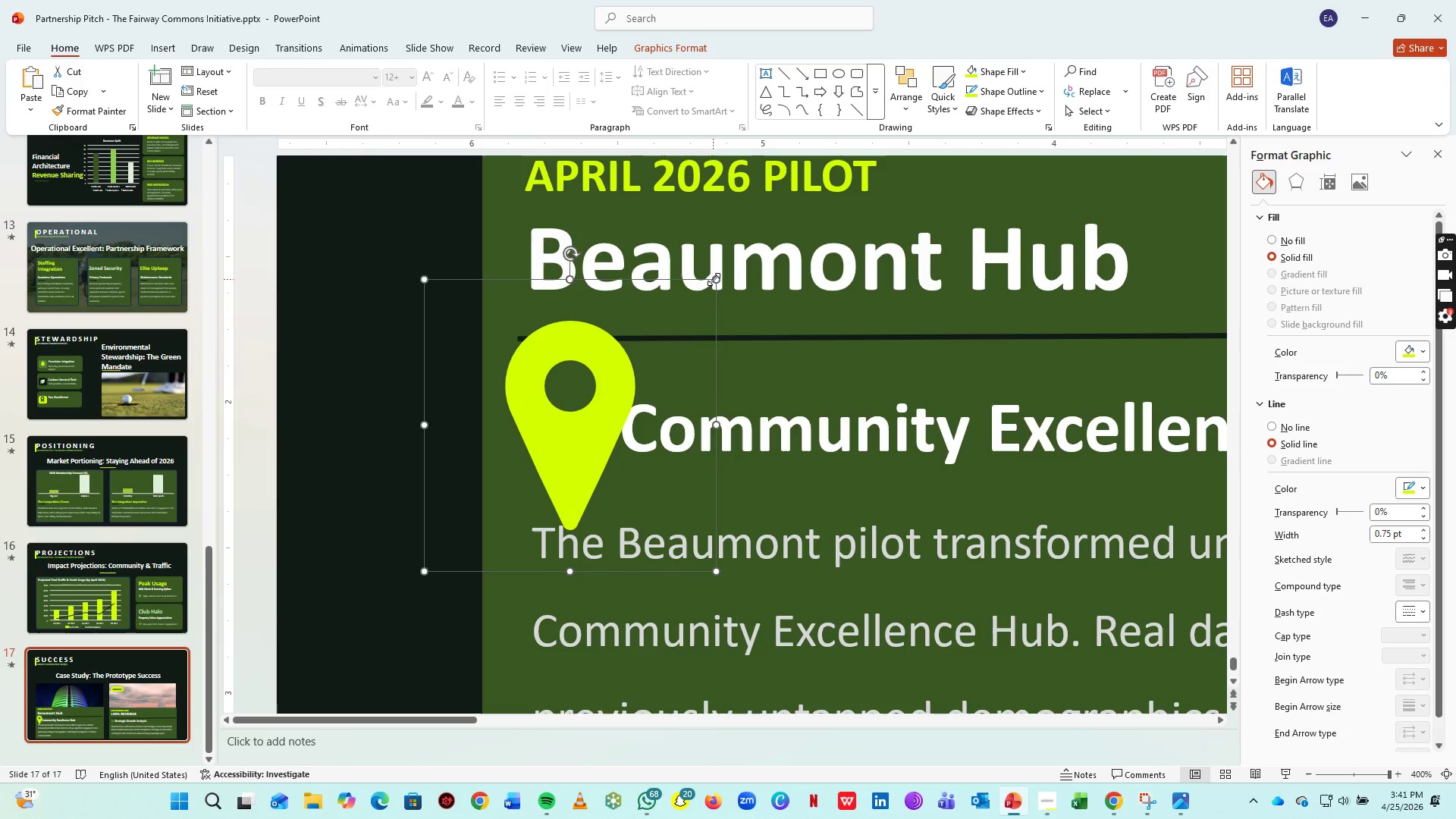 
left_click_drag(start_coordinate=[714, 279], to_coordinate=[432, 516])
 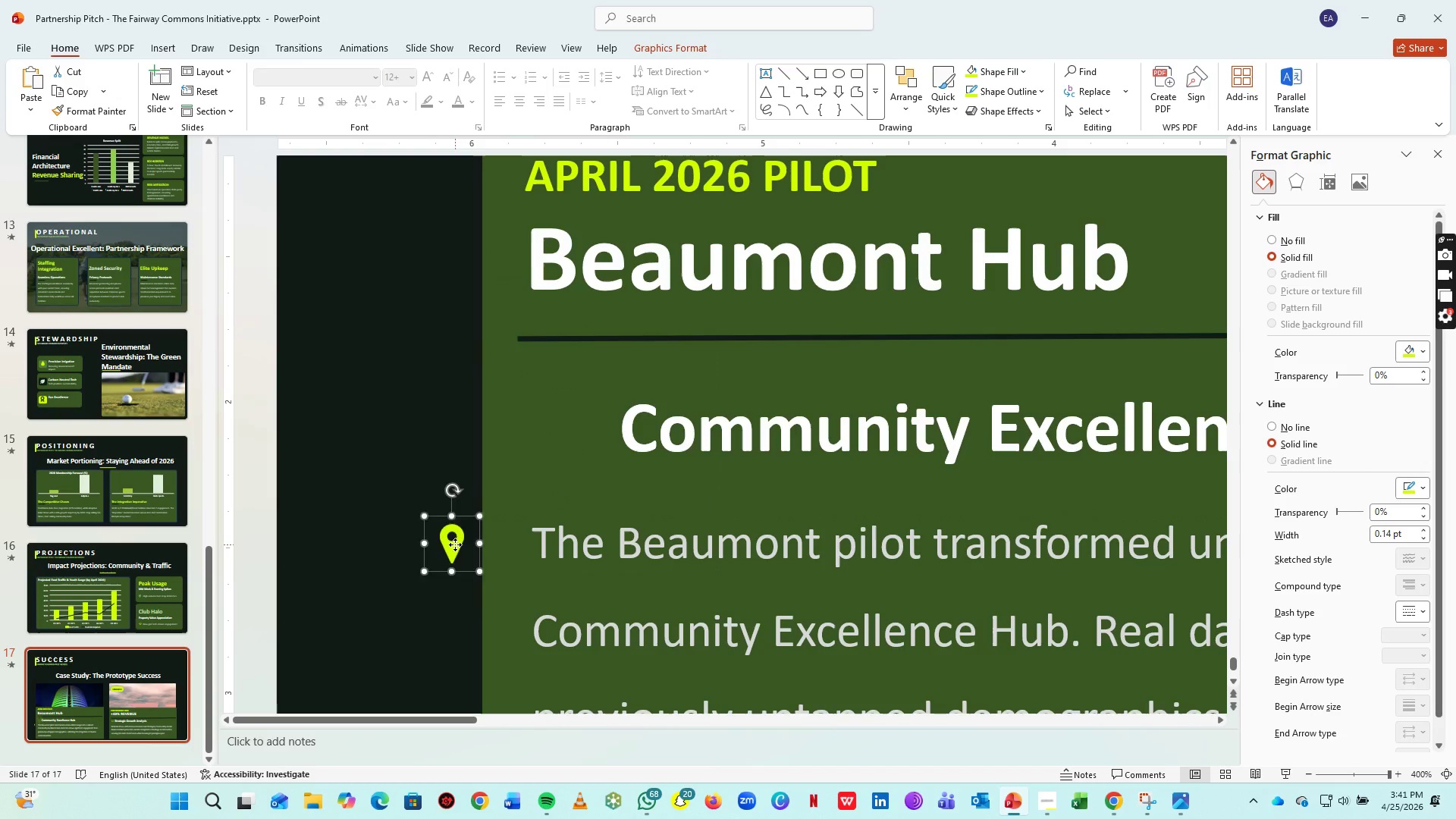 
left_click_drag(start_coordinate=[455, 544], to_coordinate=[587, 433])
 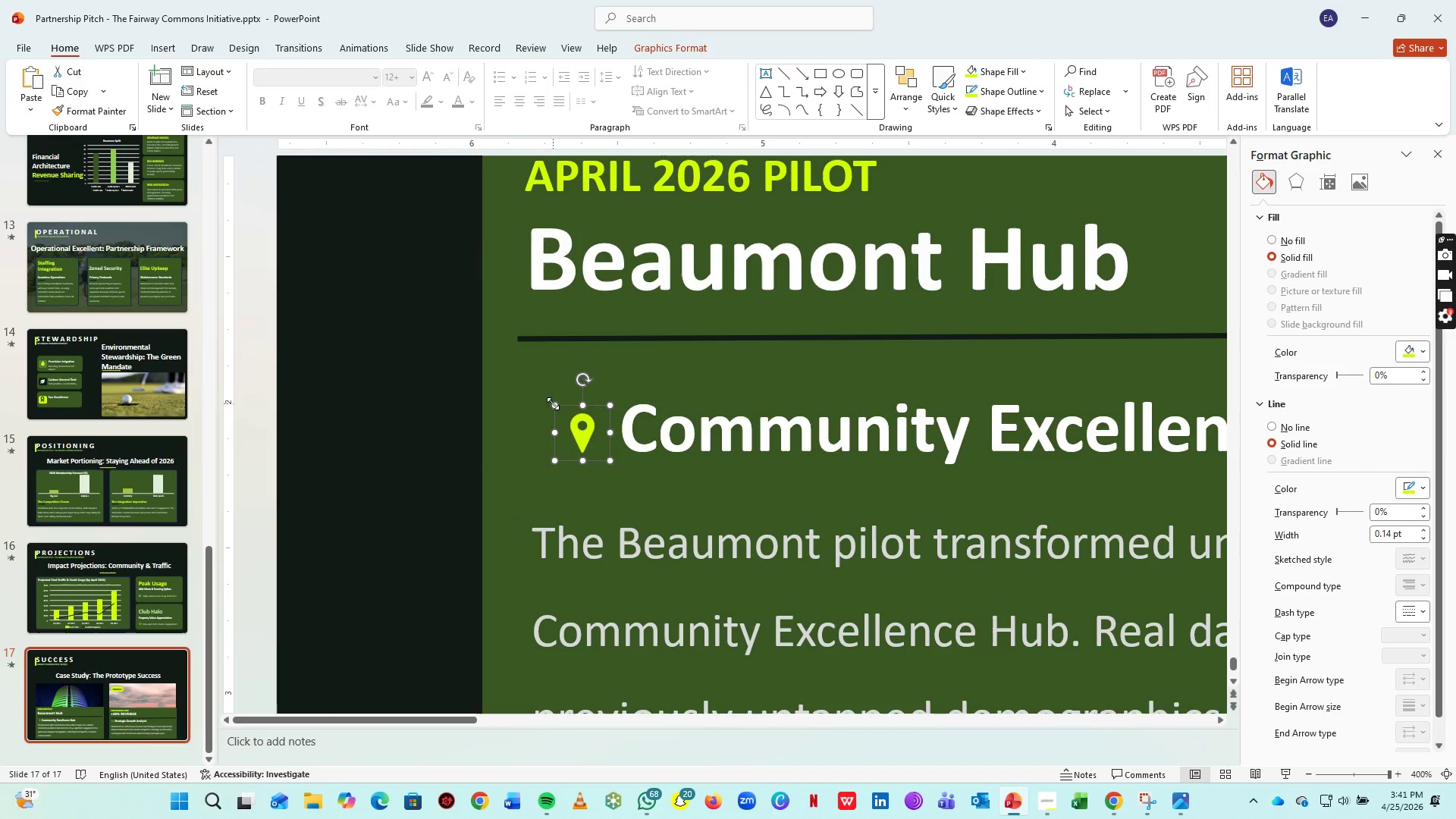 
left_click_drag(start_coordinate=[553, 403], to_coordinate=[535, 388])
 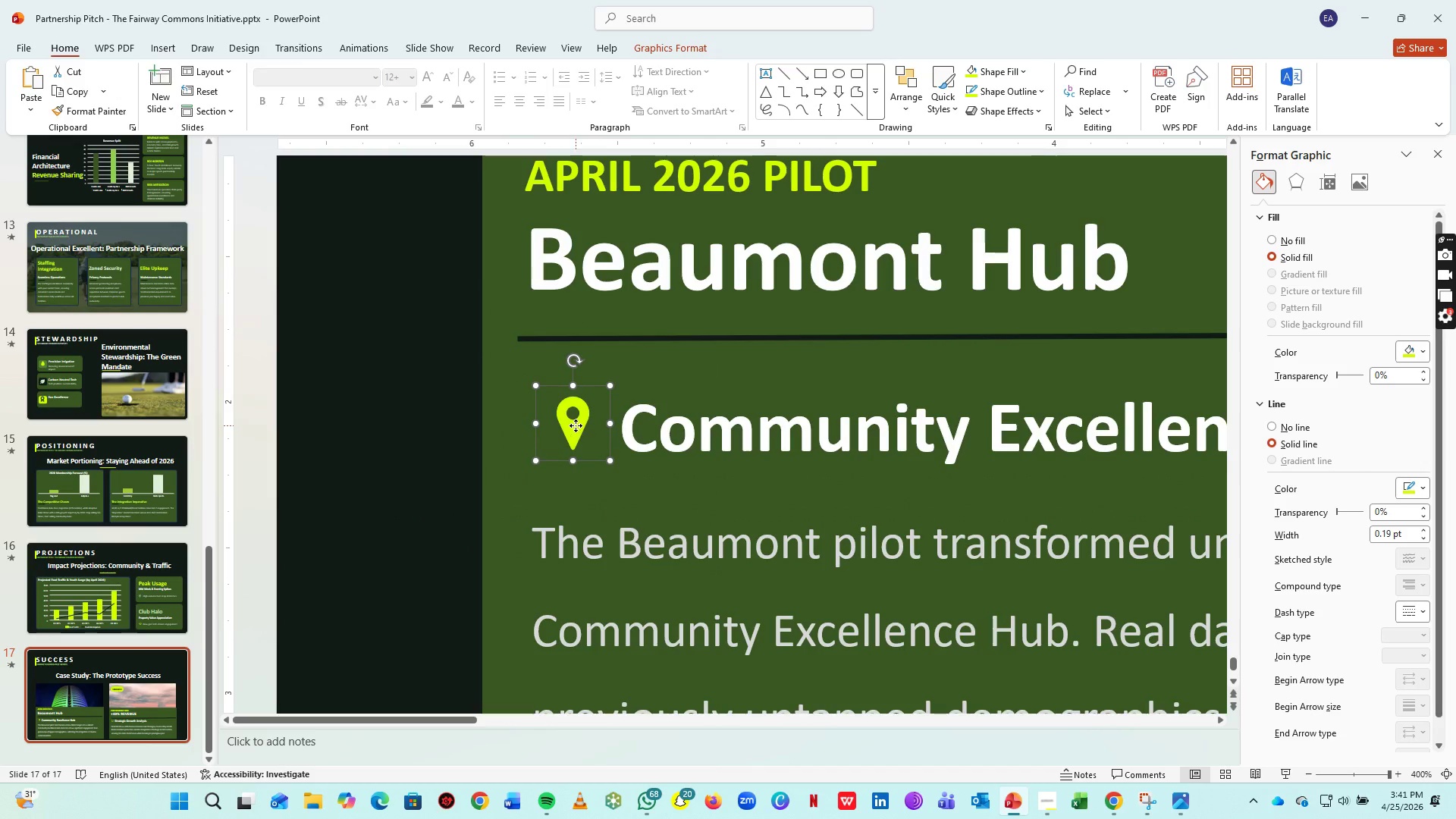 
left_click_drag(start_coordinate=[576, 425], to_coordinate=[585, 435])
 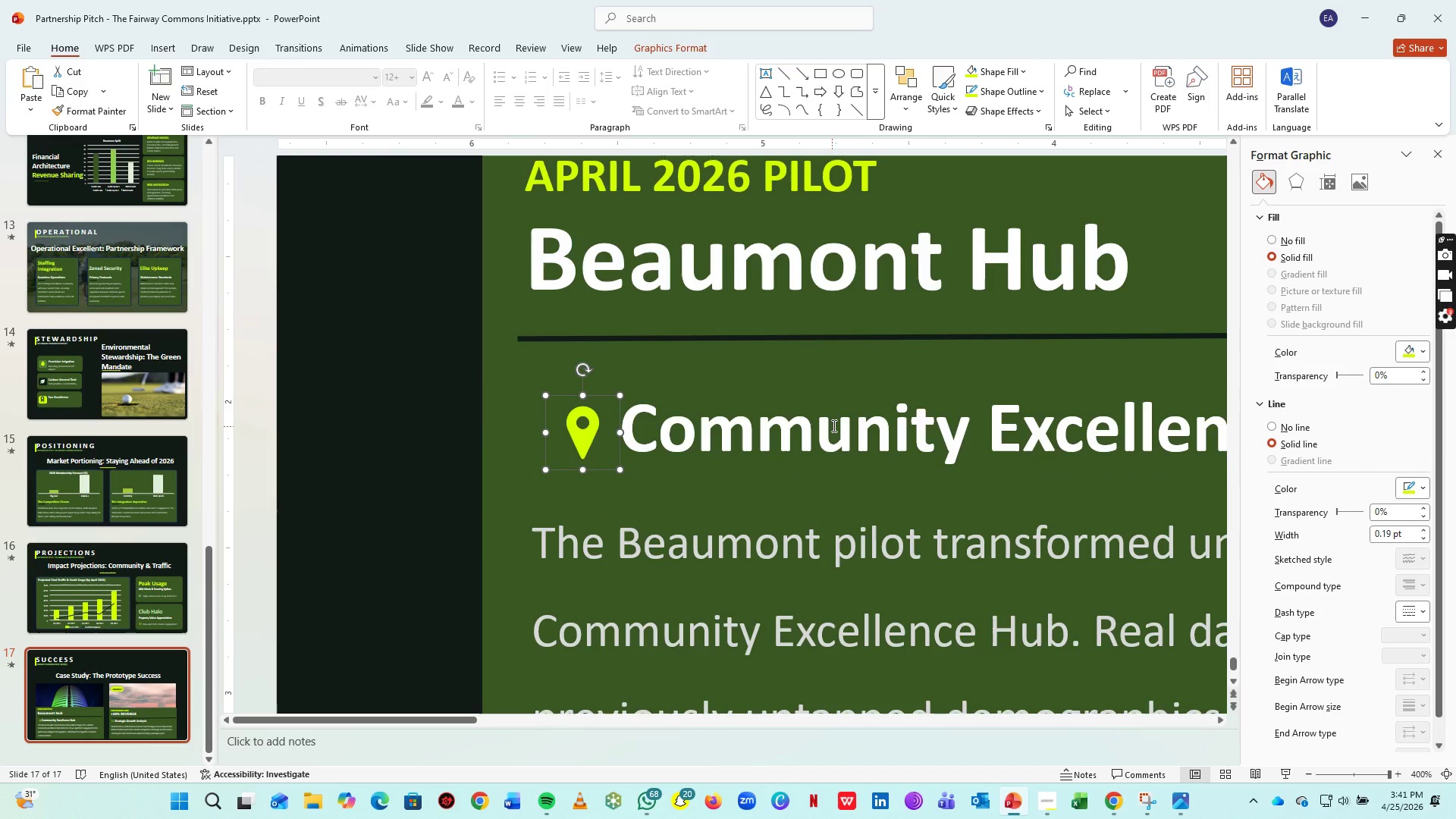 
hold_key(key=ShiftLeft, duration=0.8)
left_click([833, 425])
 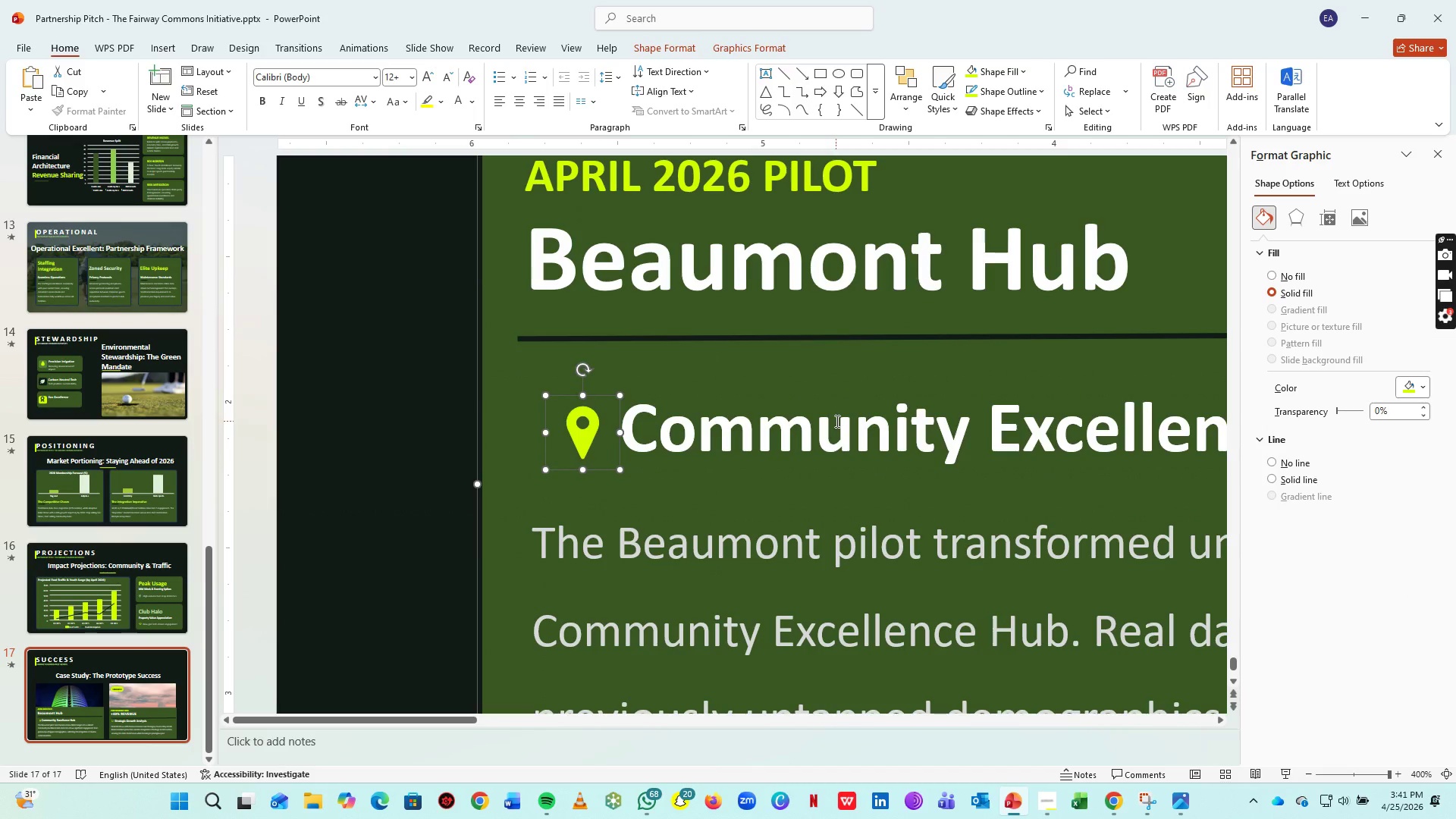 
key(Control+G)
 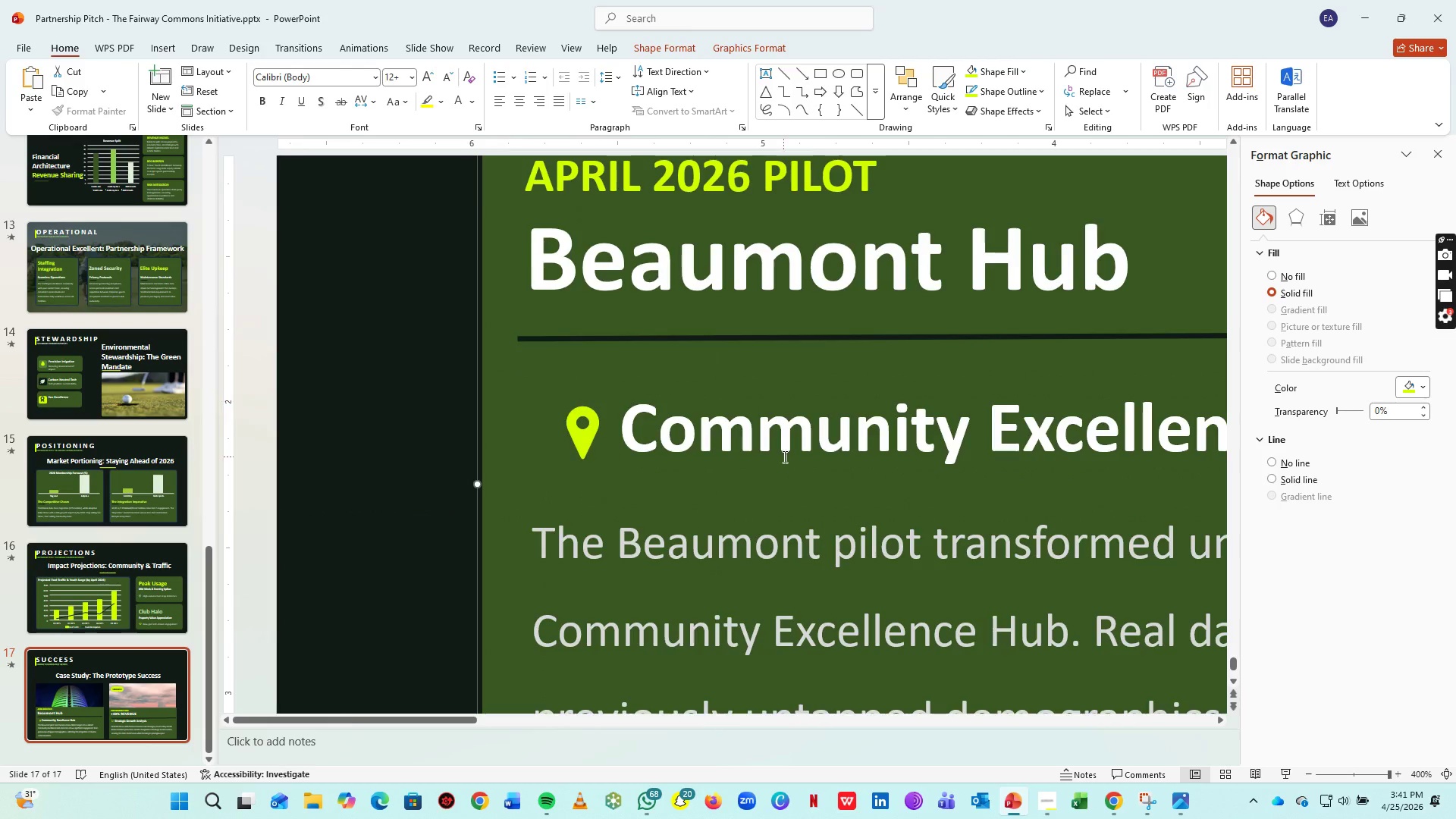 
scroll: coordinate [786, 462], scroll_direction: down, amount: 6.0
 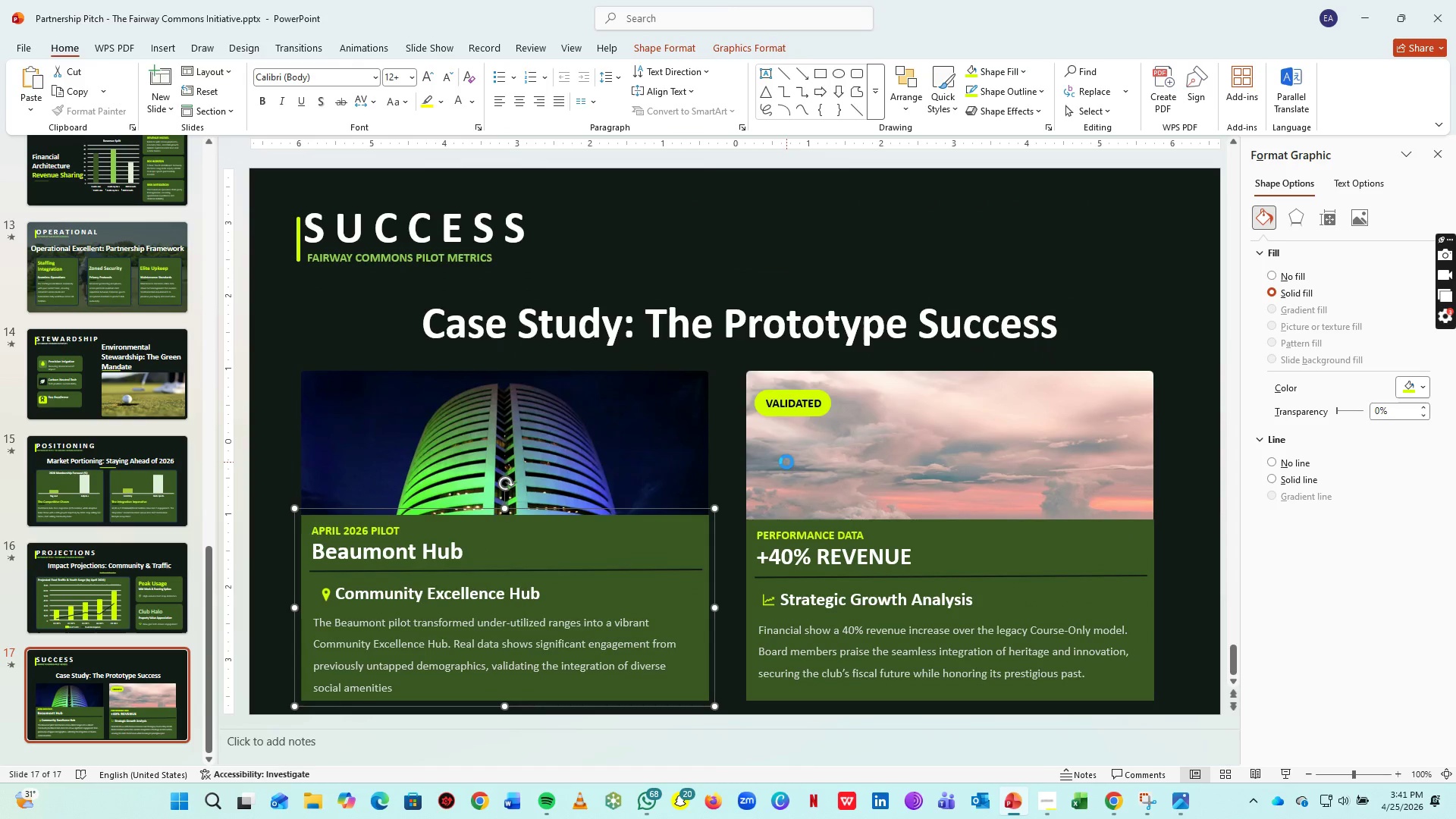 
key(Control+S)
 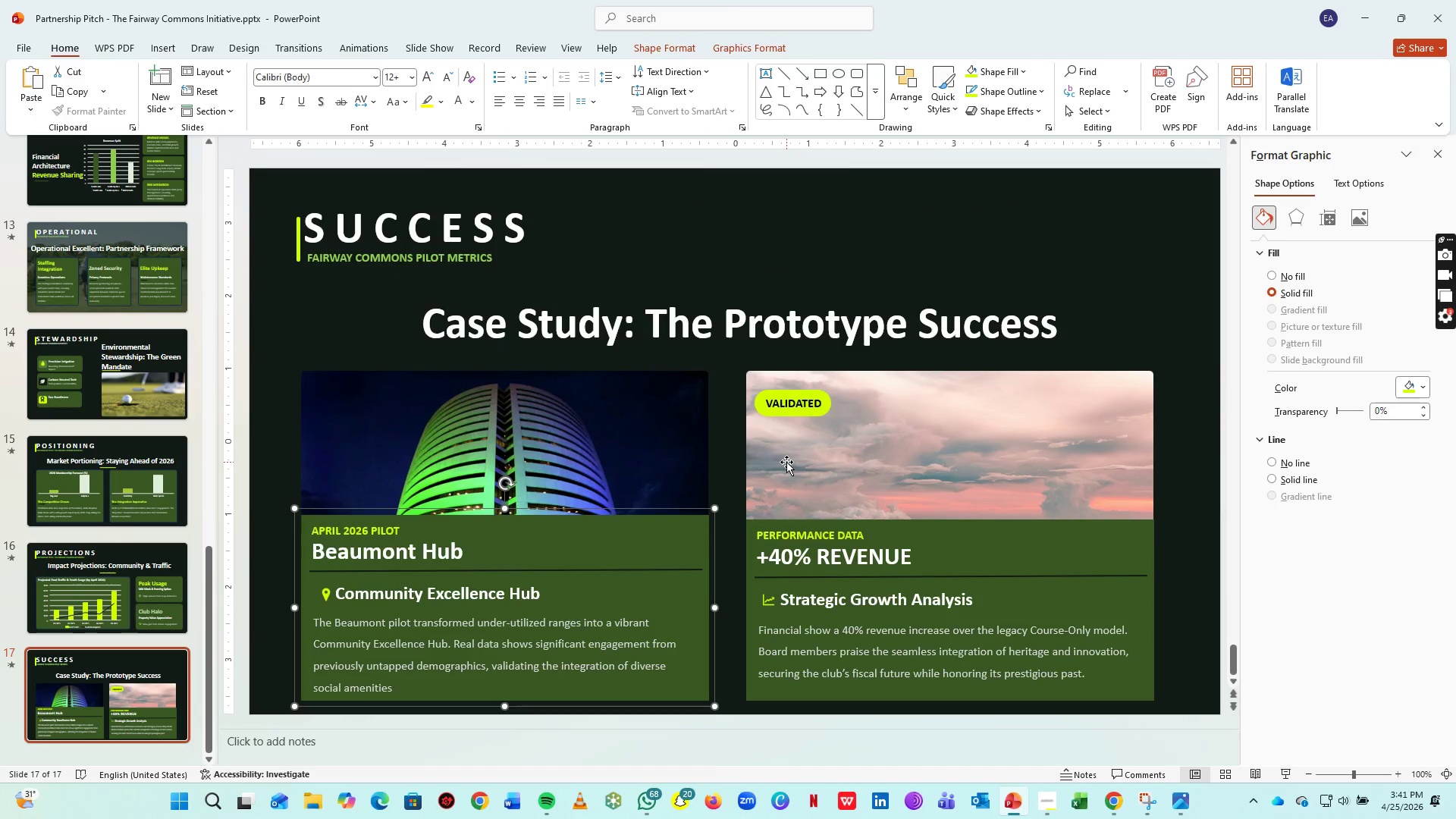 
wait(13.08)
 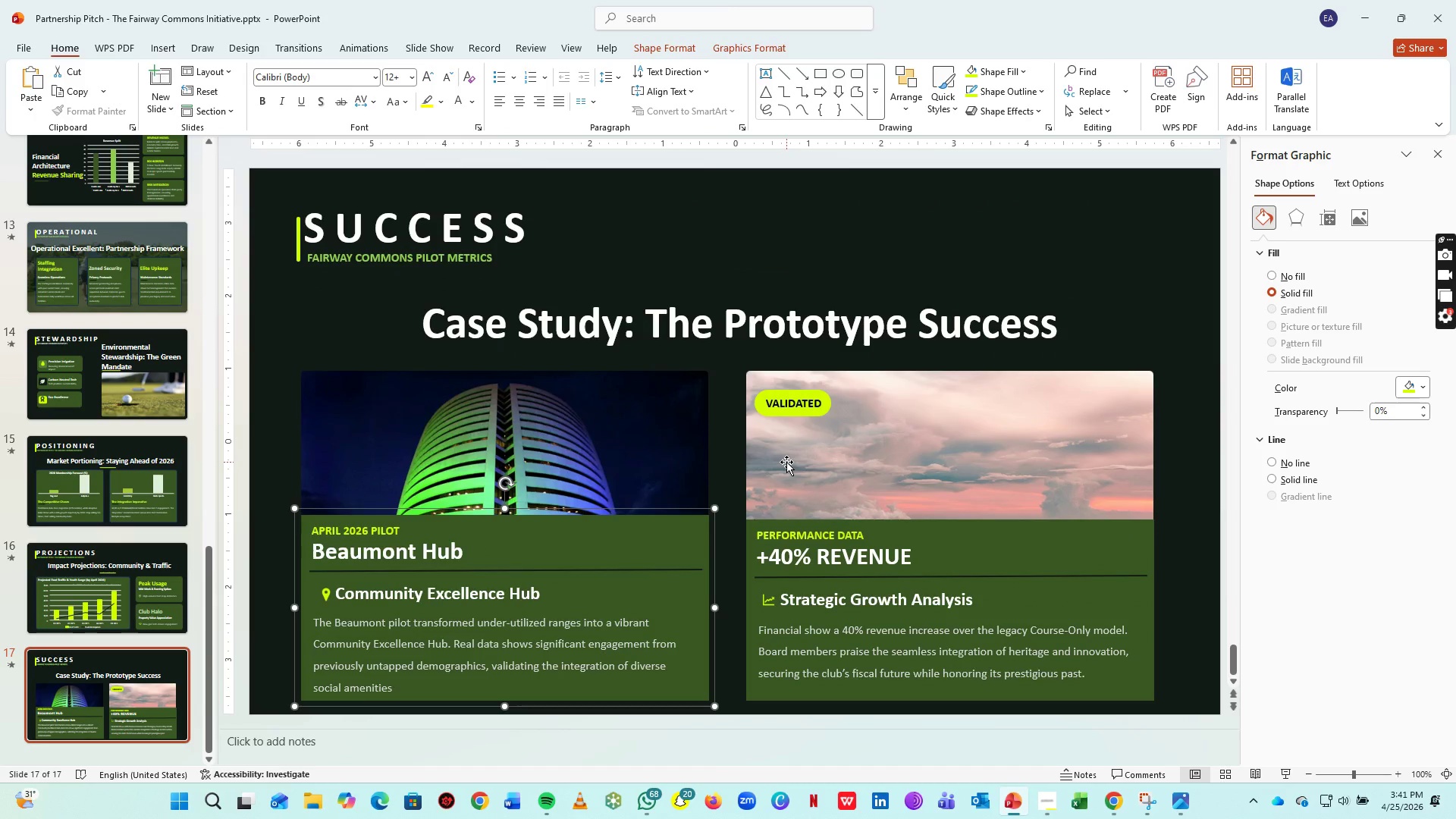 
scroll: coordinate [673, 491], scroll_direction: up, amount: 6.0
 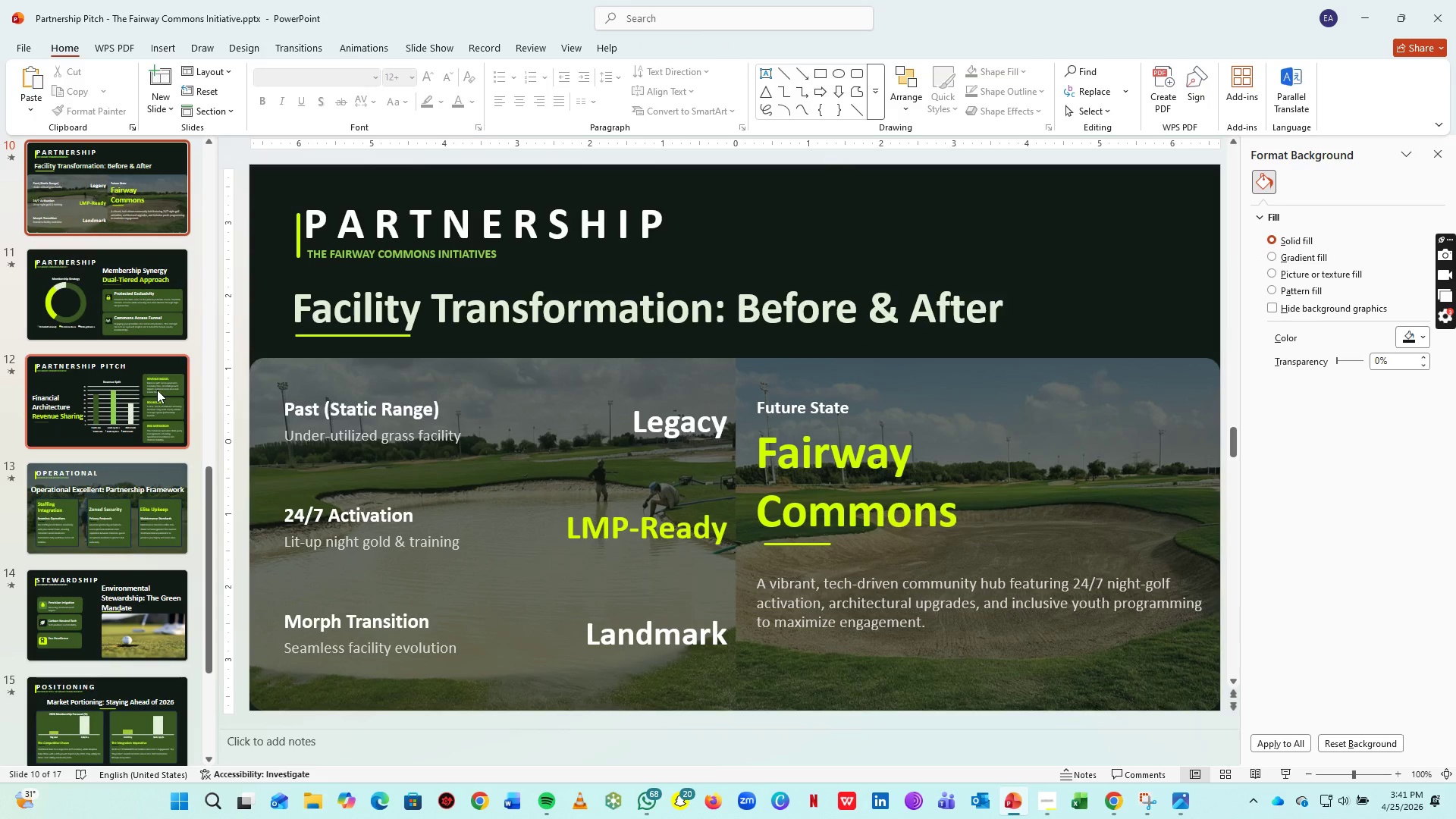 
left_click([145, 381])
 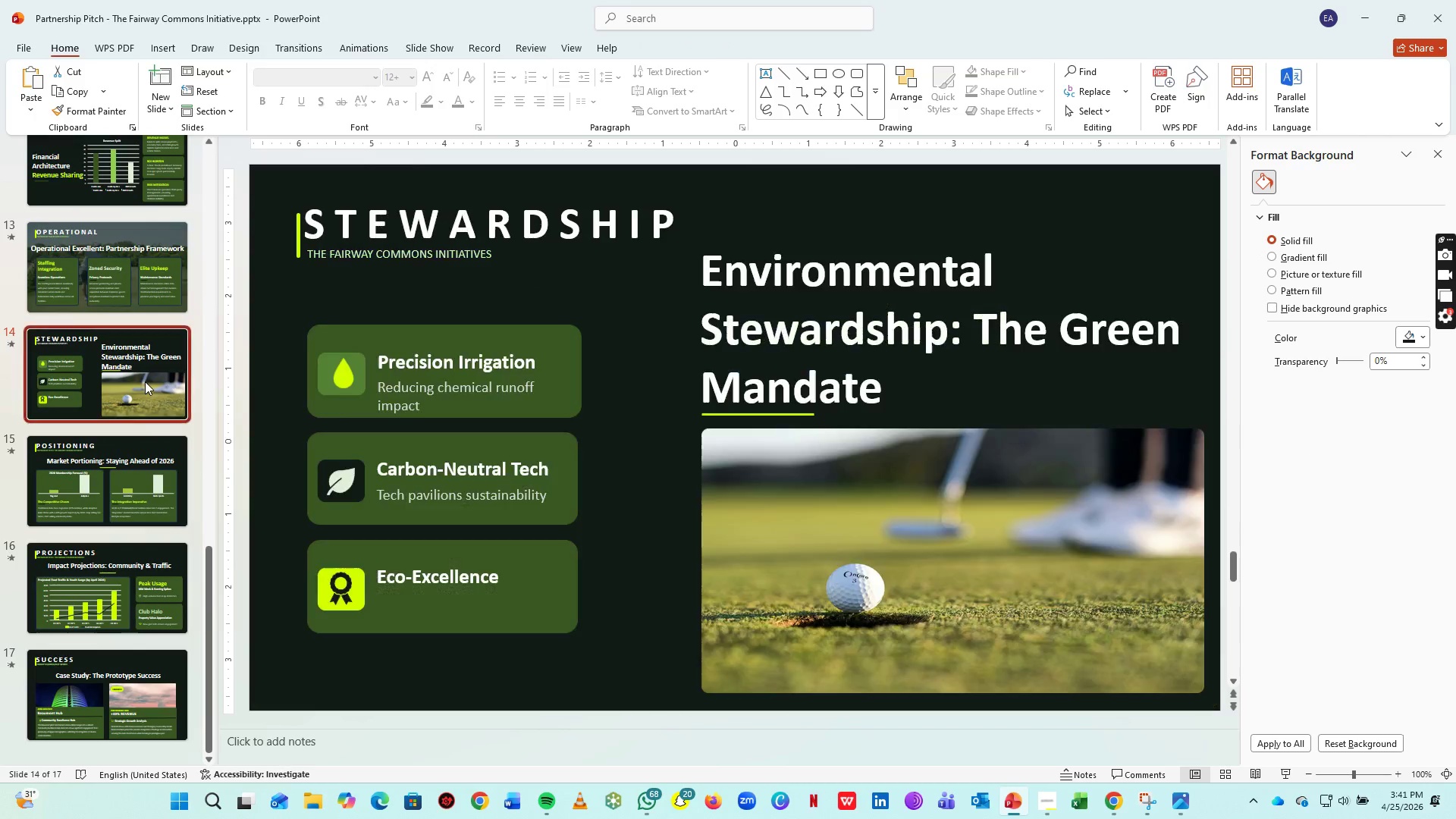 
scroll: coordinate [138, 427], scroll_direction: down, amount: 8.0
 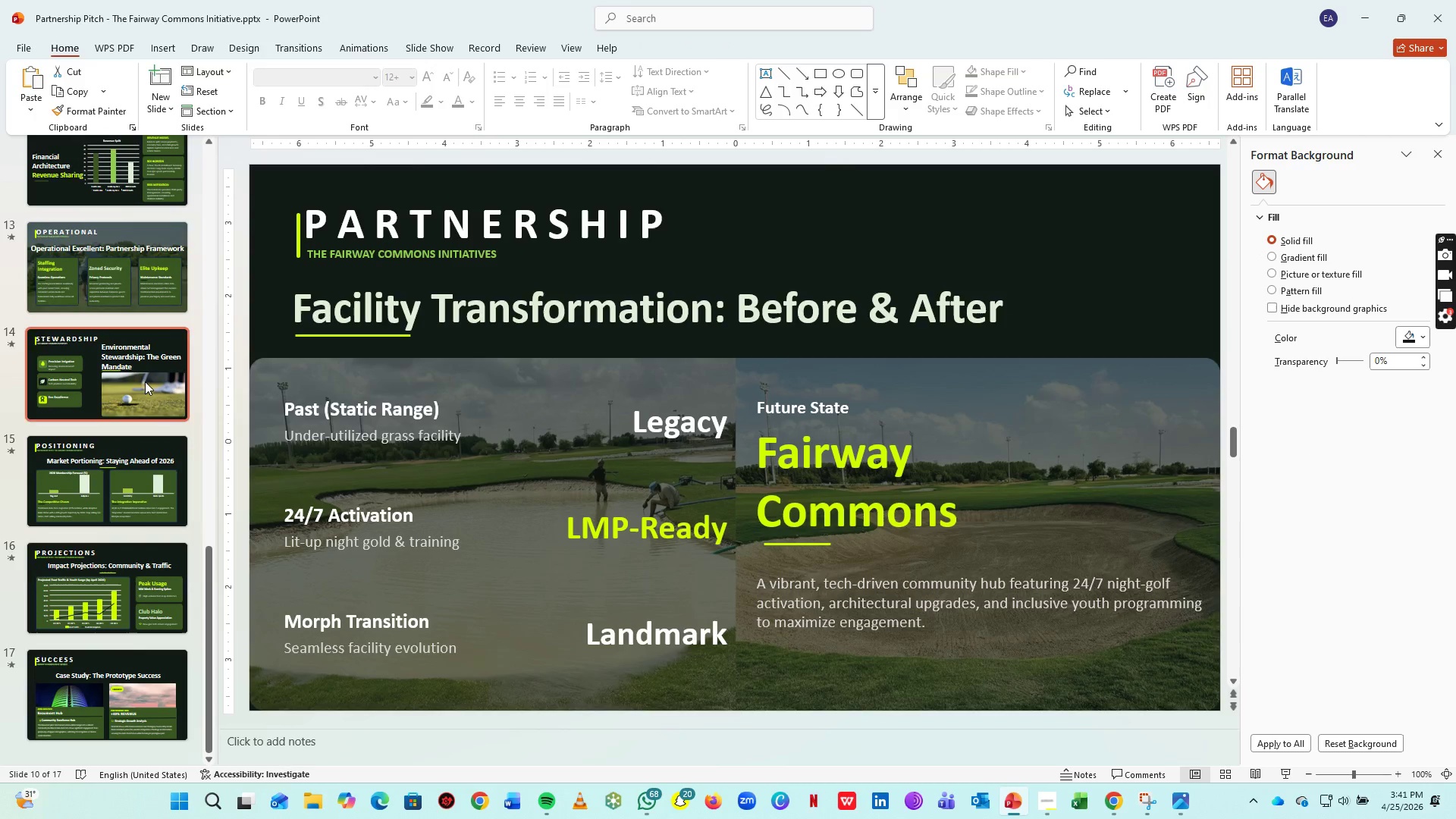 
key(Control+S)
 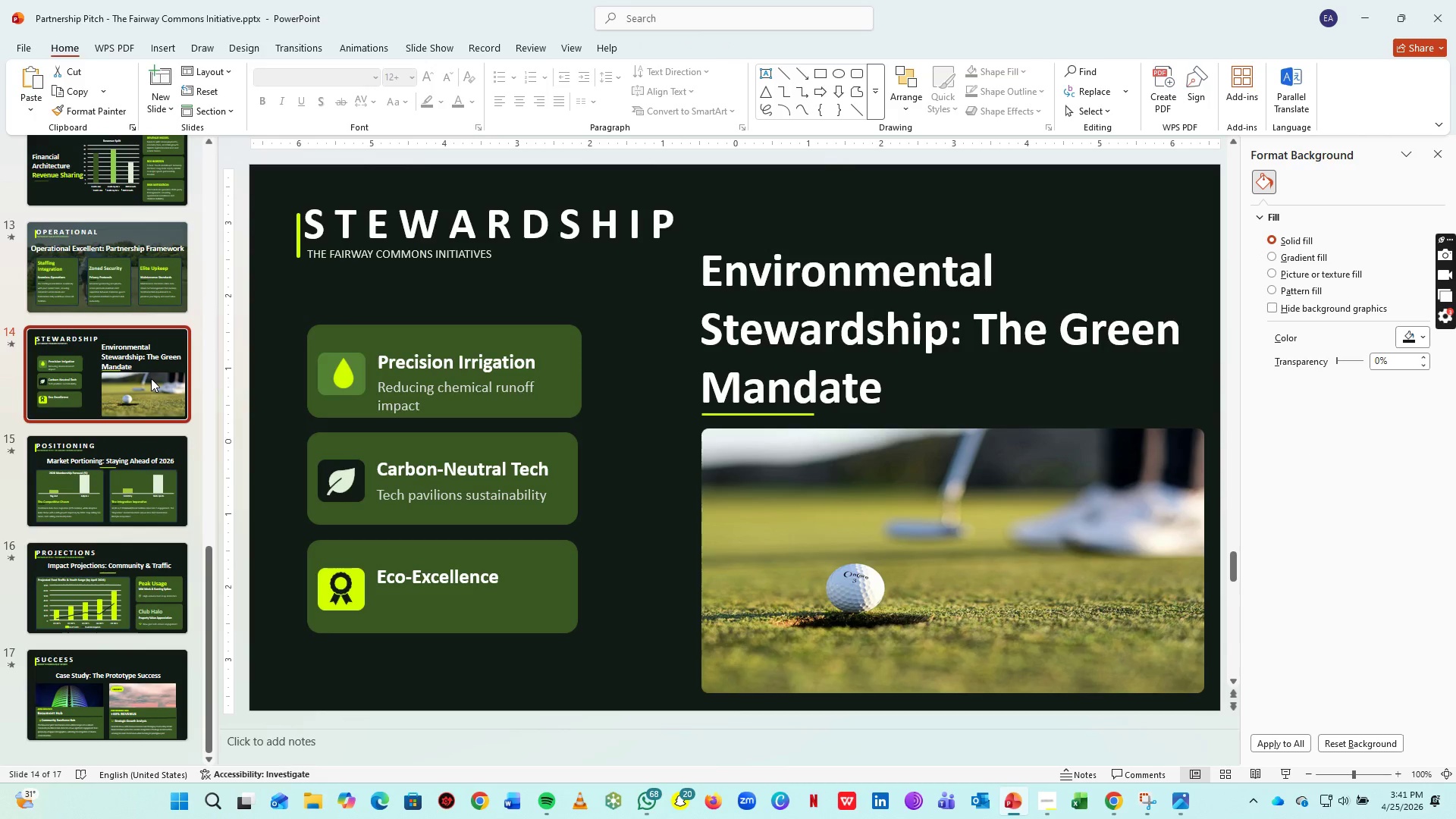 
scroll: coordinate [162, 425], scroll_direction: down, amount: 8.0
 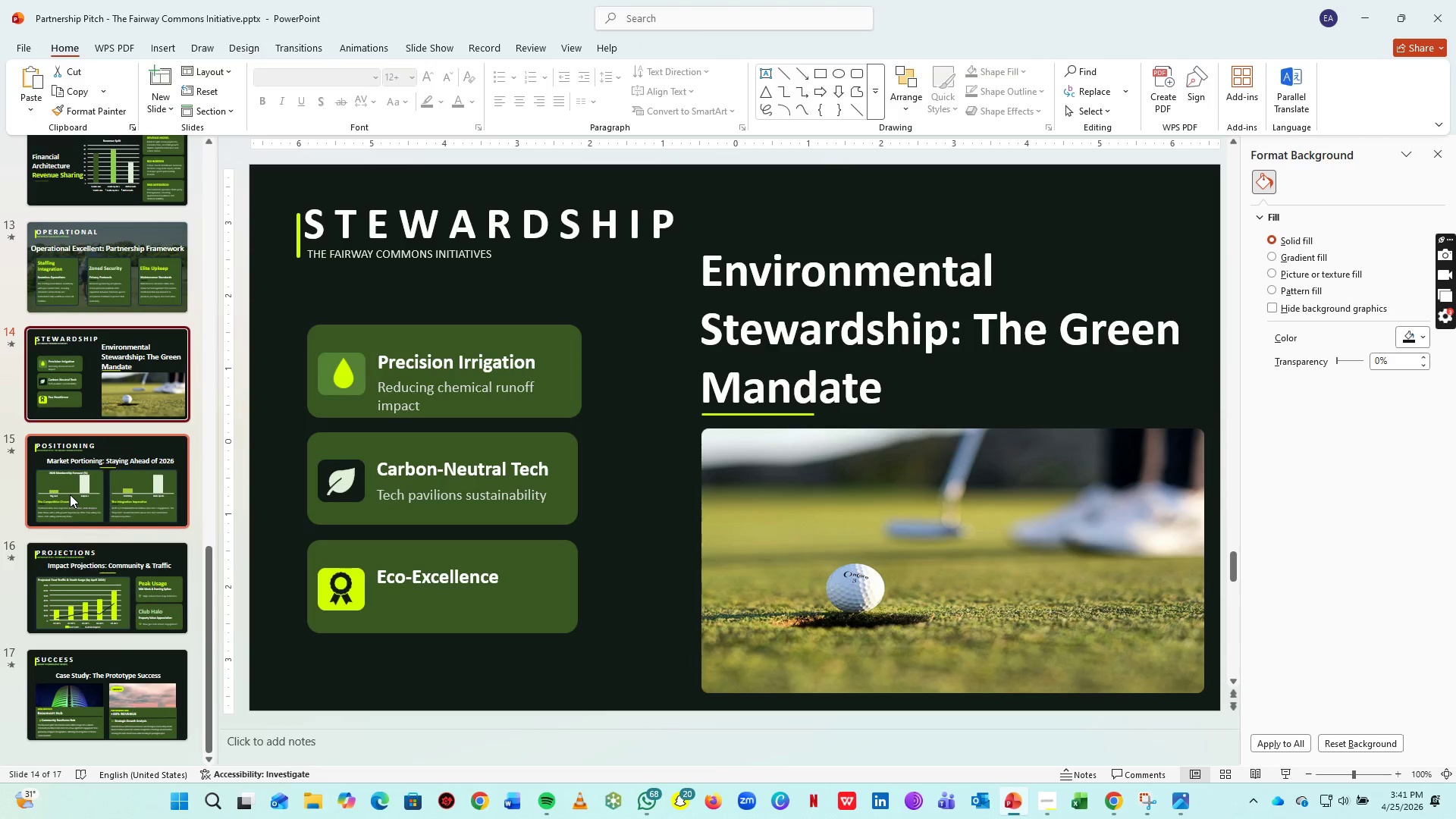 
scroll: coordinate [74, 485], scroll_direction: up, amount: 9.0
 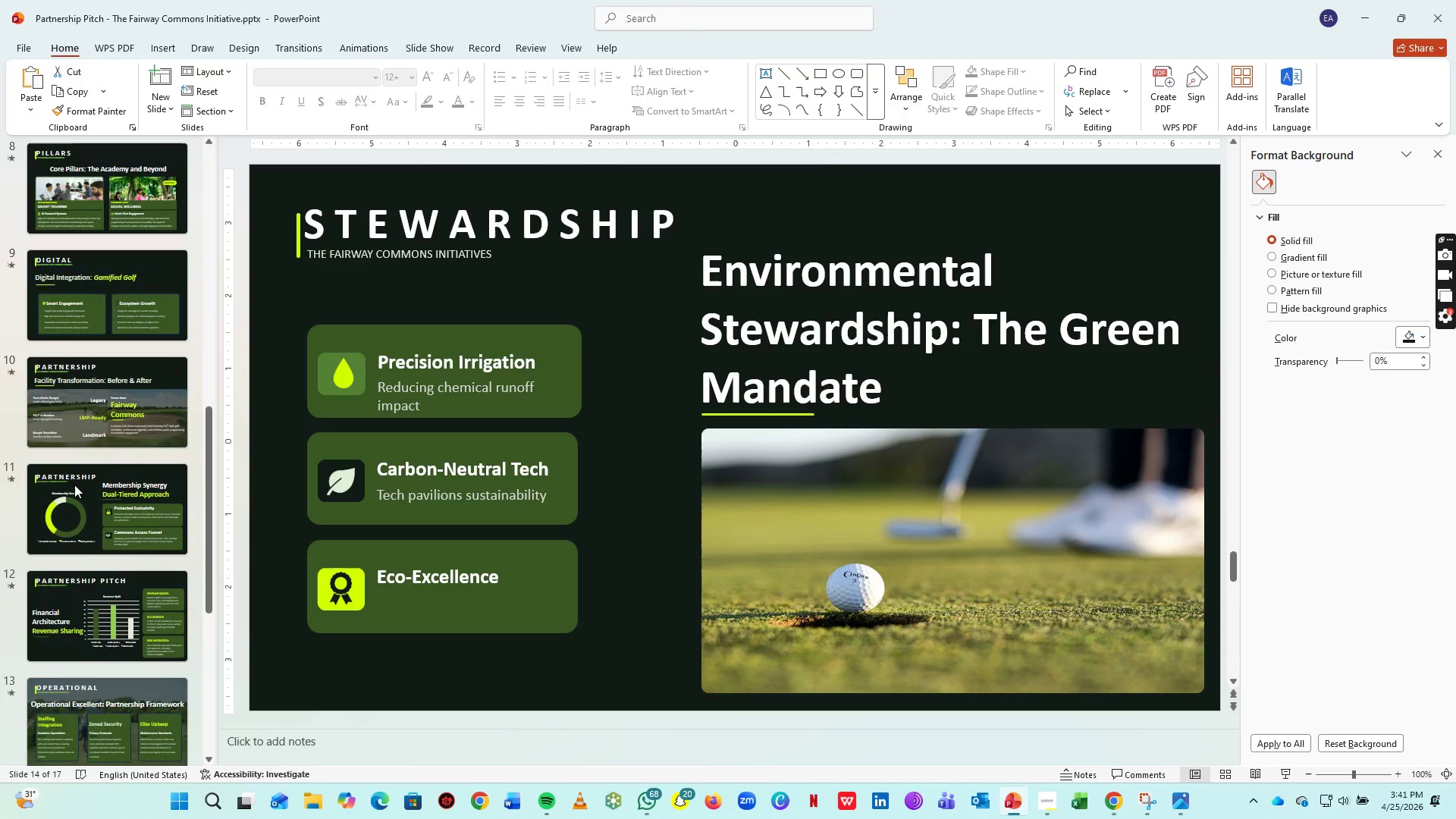 
left_click([156, 303])
 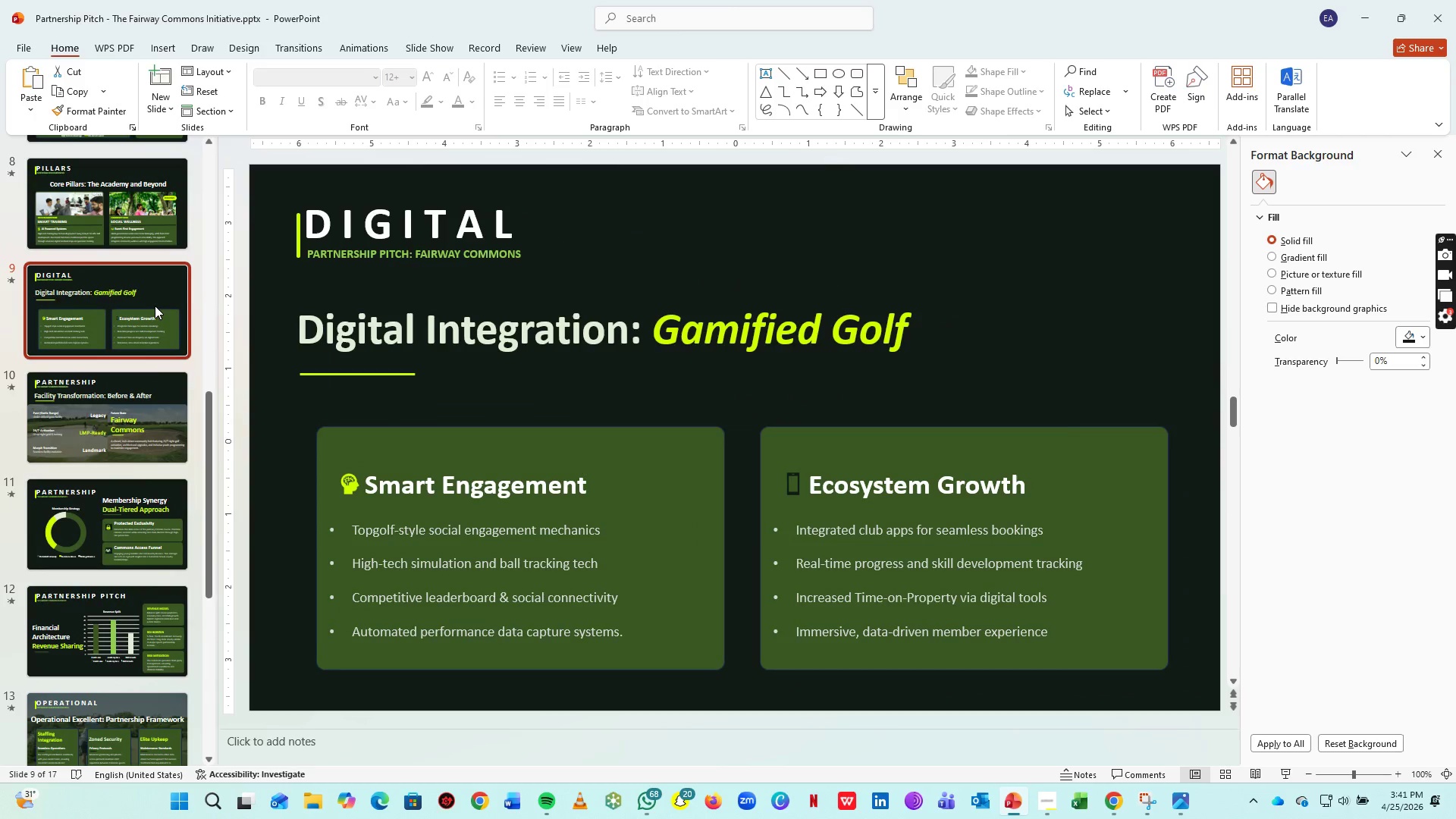 
scroll: coordinate [155, 306], scroll_direction: up, amount: 3.0
 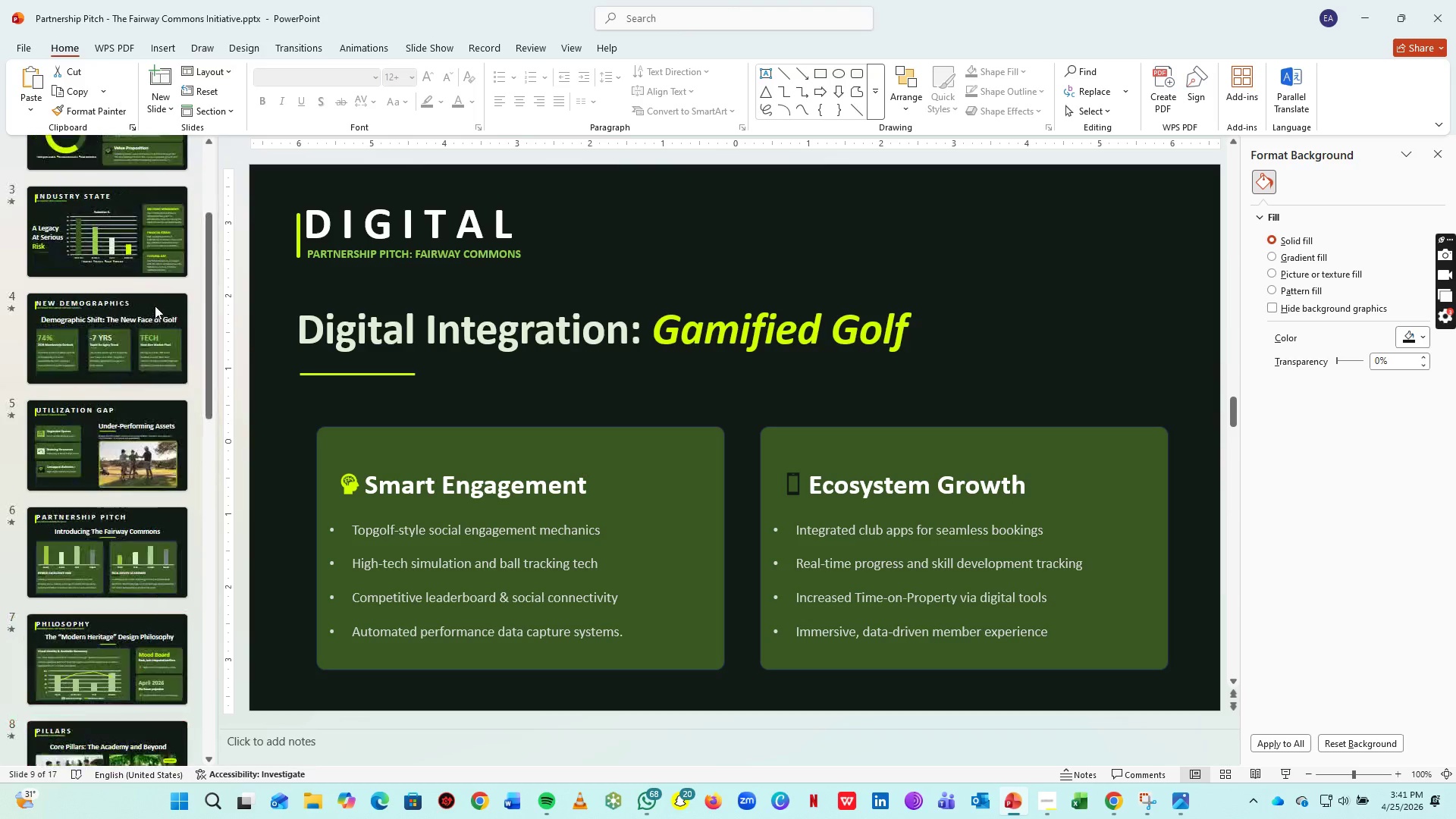 
scroll: coordinate [124, 524], scroll_direction: down, amount: 23.0
 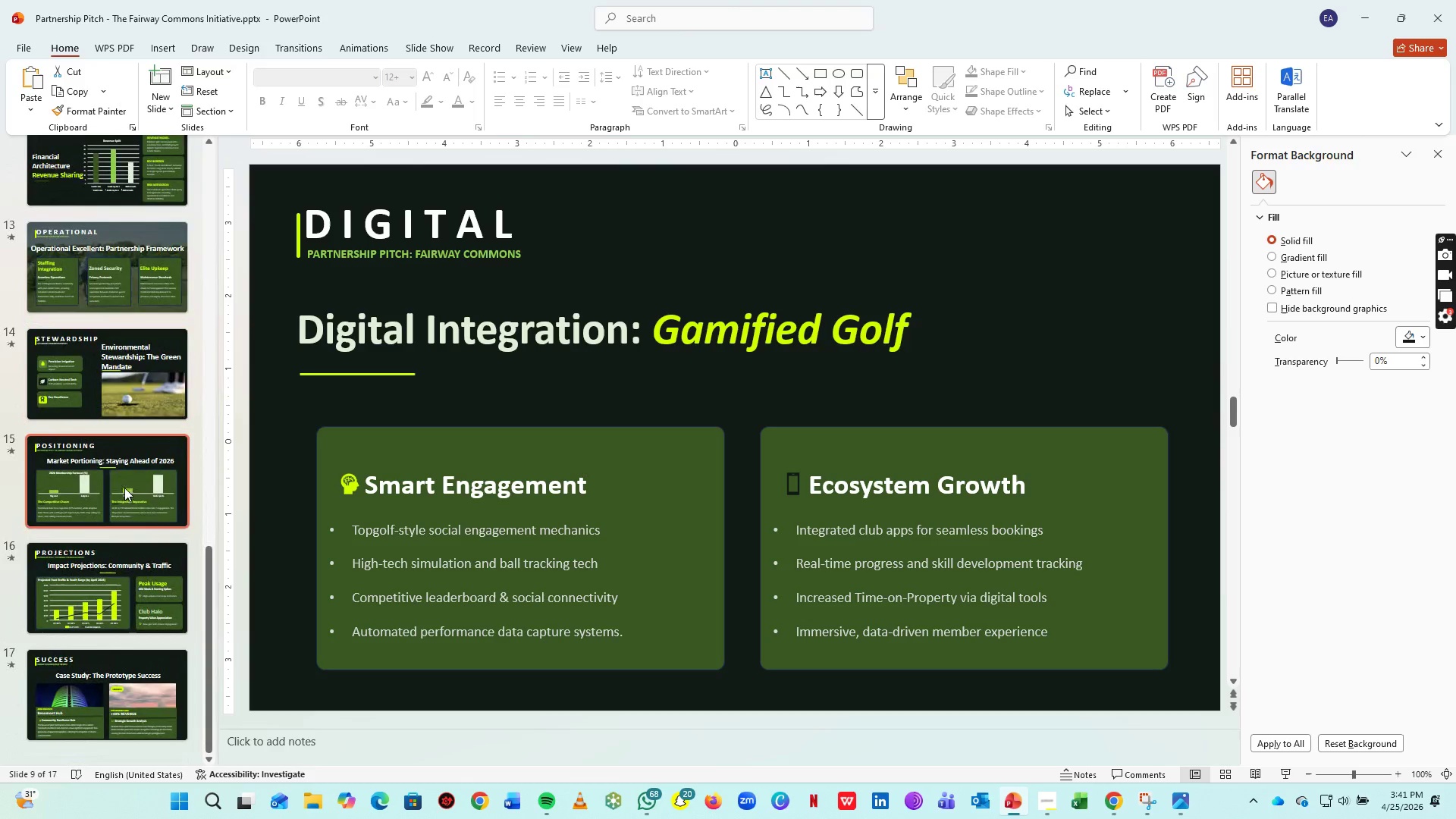 
scroll: coordinate [124, 488], scroll_direction: up, amount: 10.0
 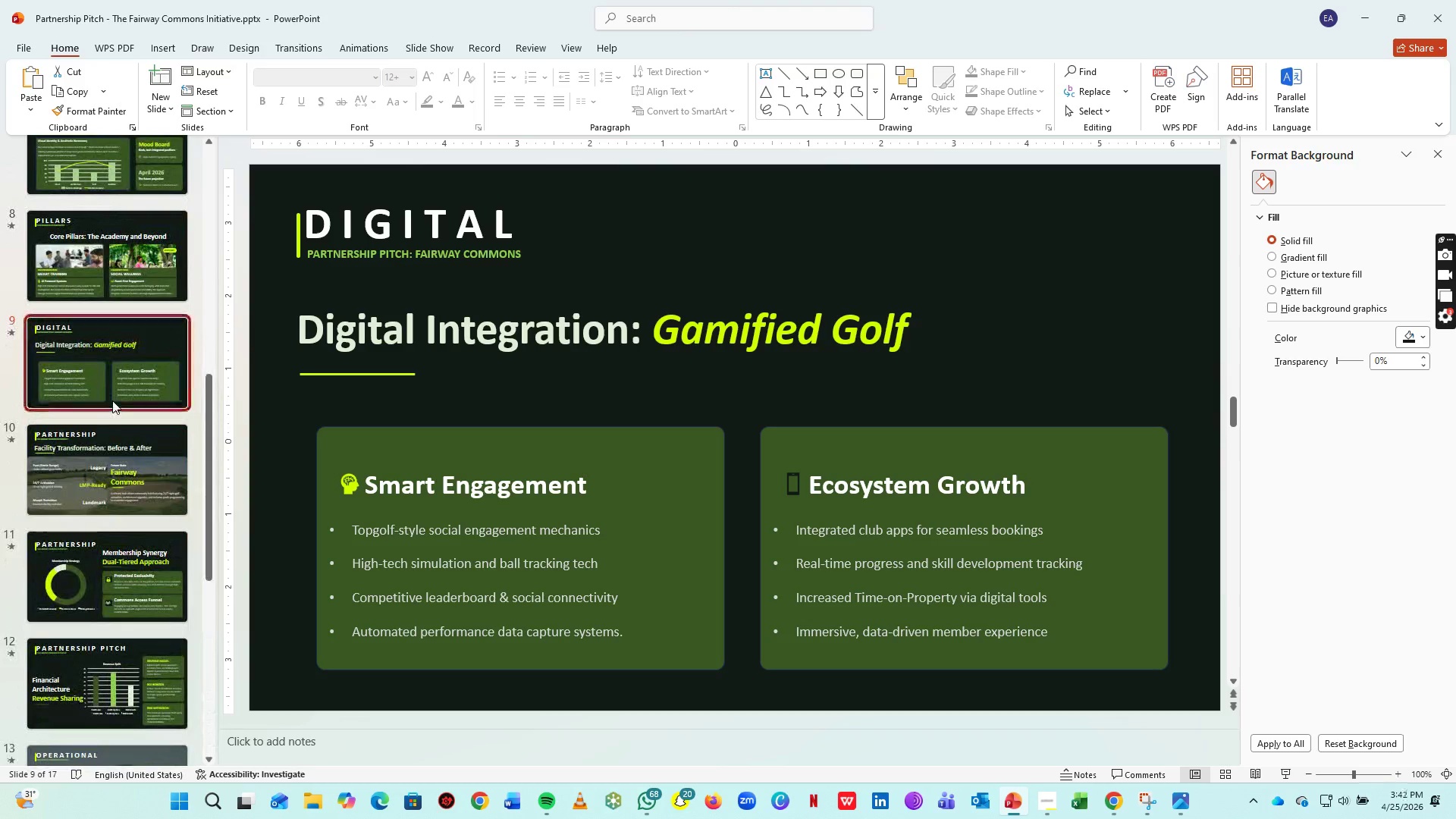 
left_click([112, 400])
 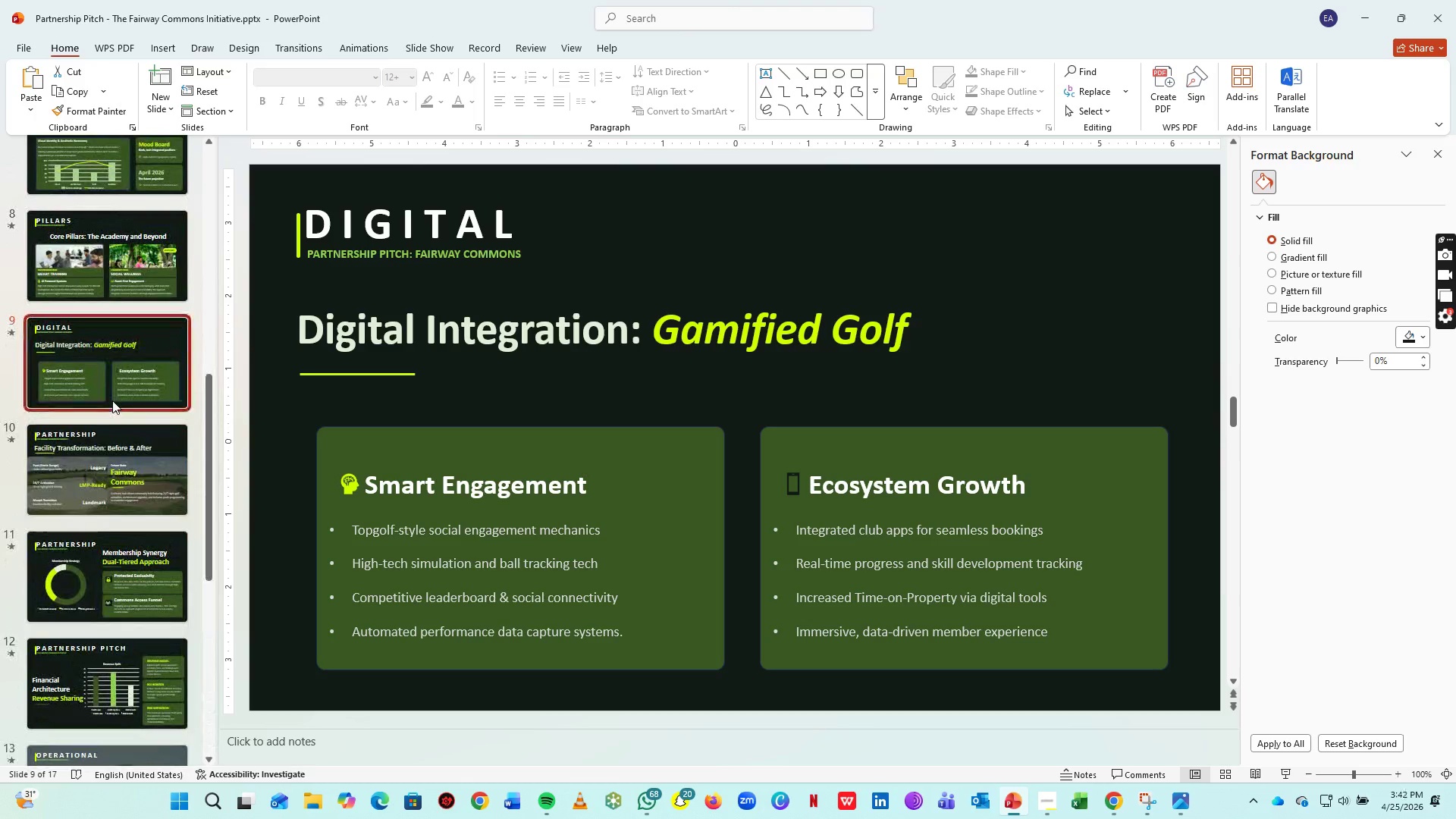 
key(Control+C)
 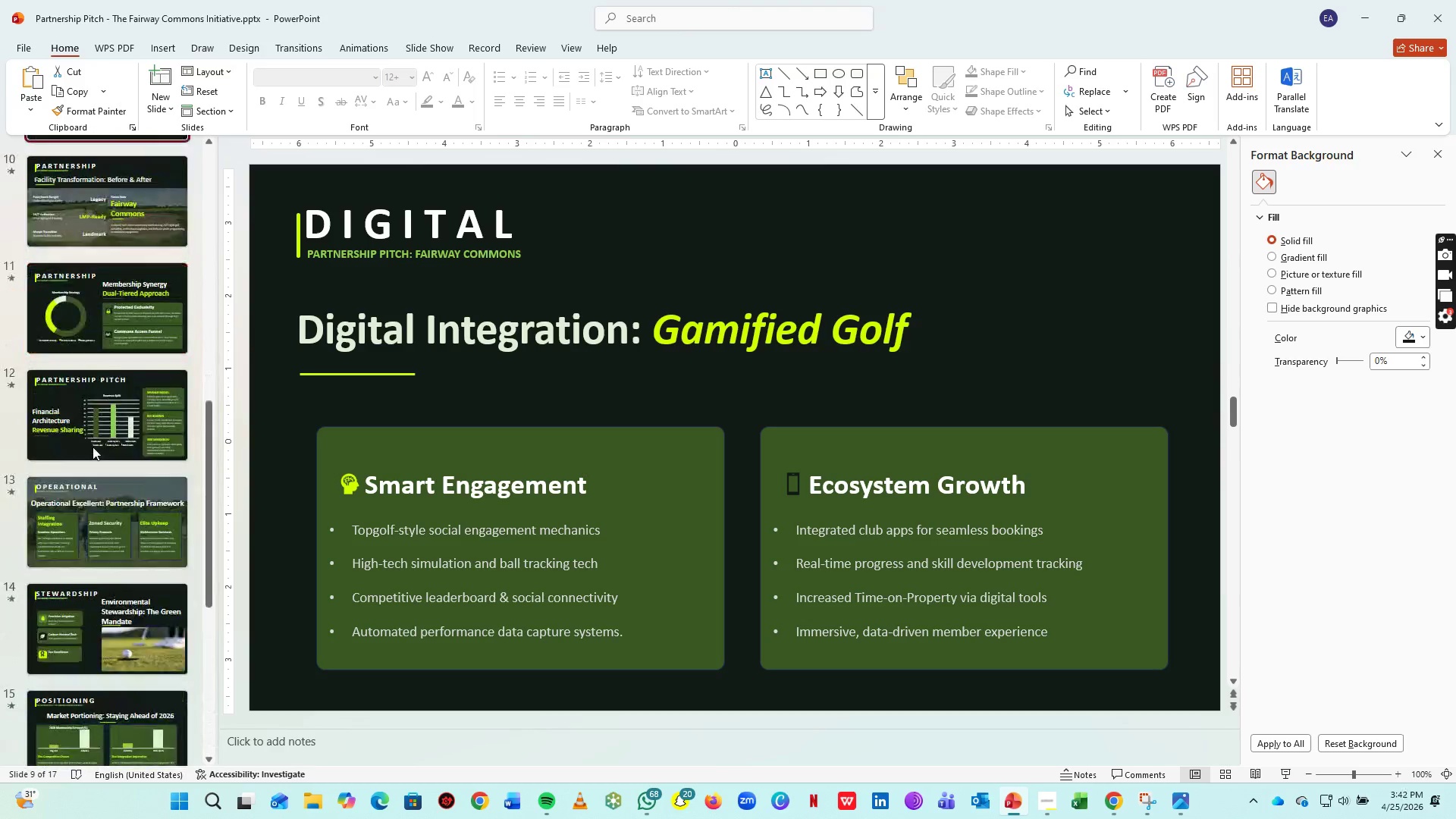 
scroll: coordinate [111, 657], scroll_direction: down, amount: 29.0
 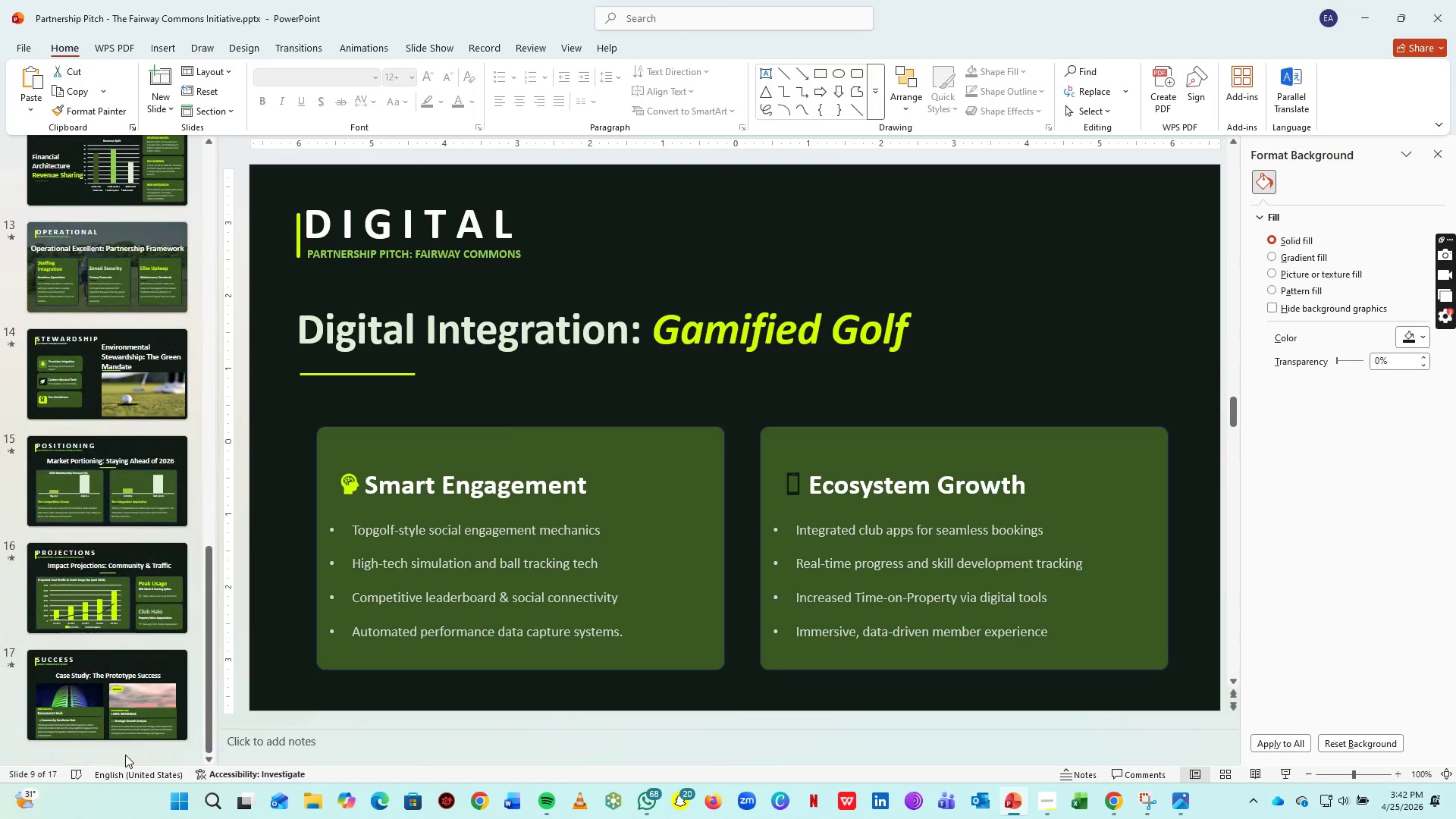 
left_click([125, 755])
 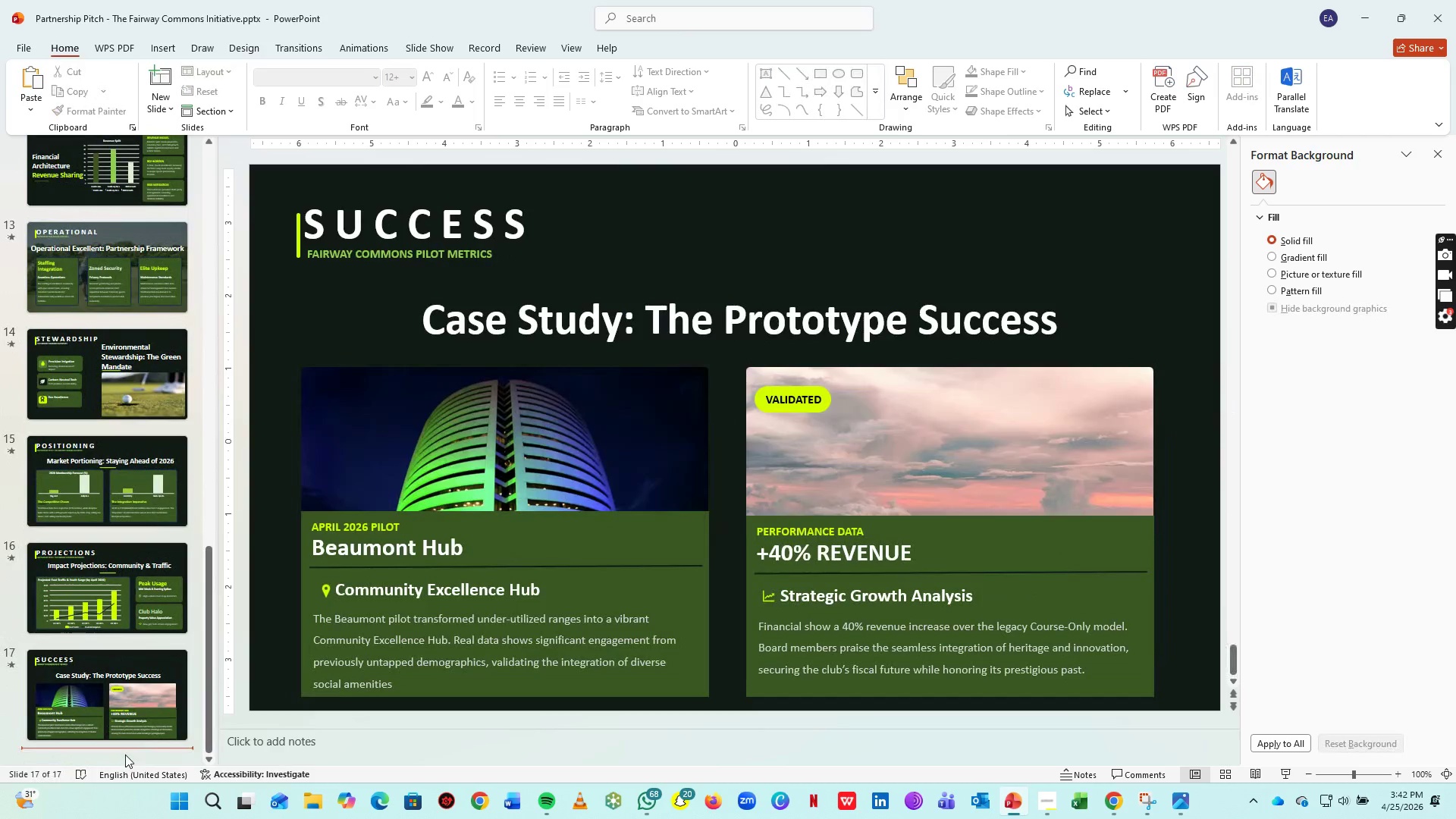 
key(Control+V)
 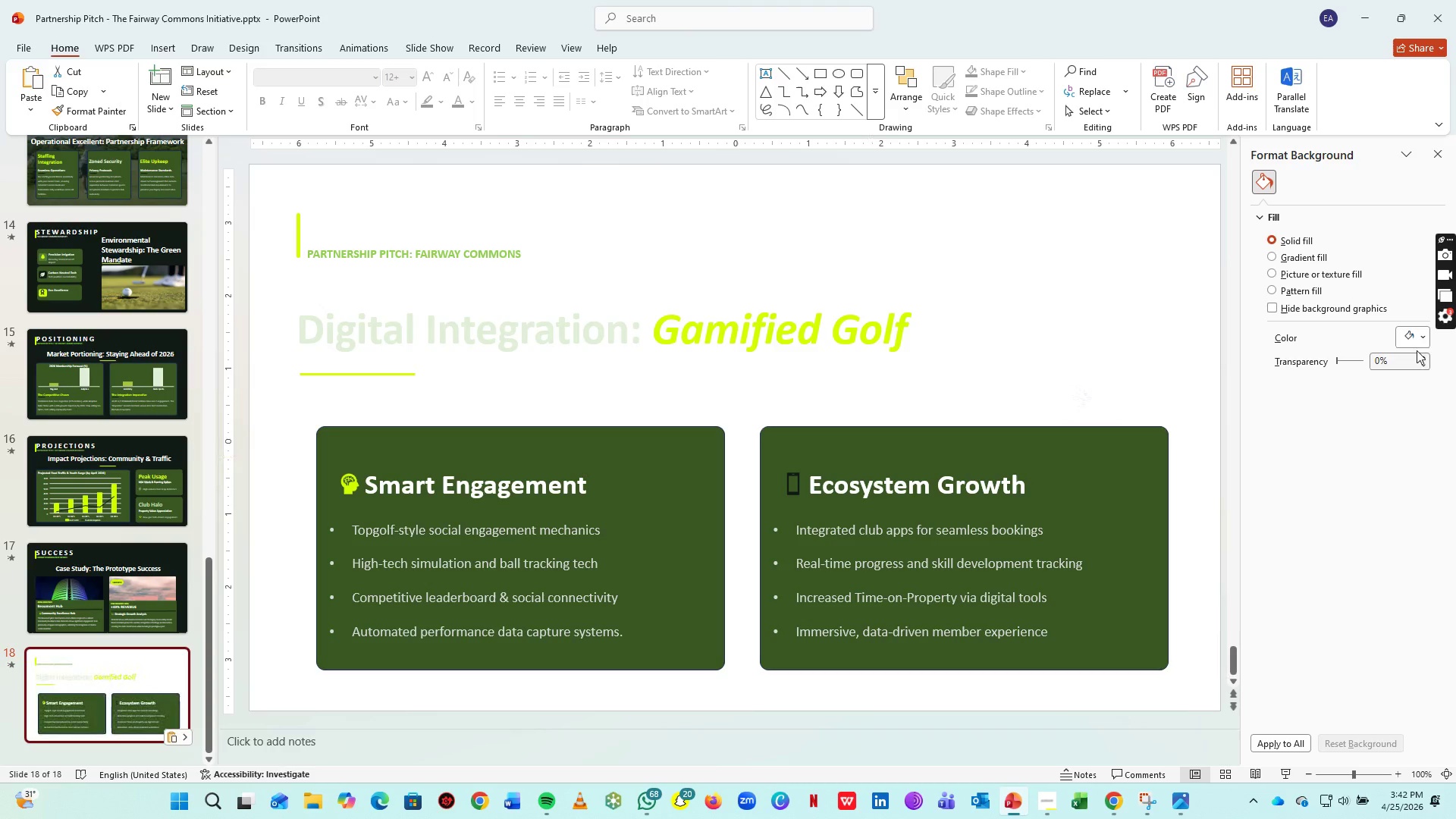 
left_click([1422, 338])
 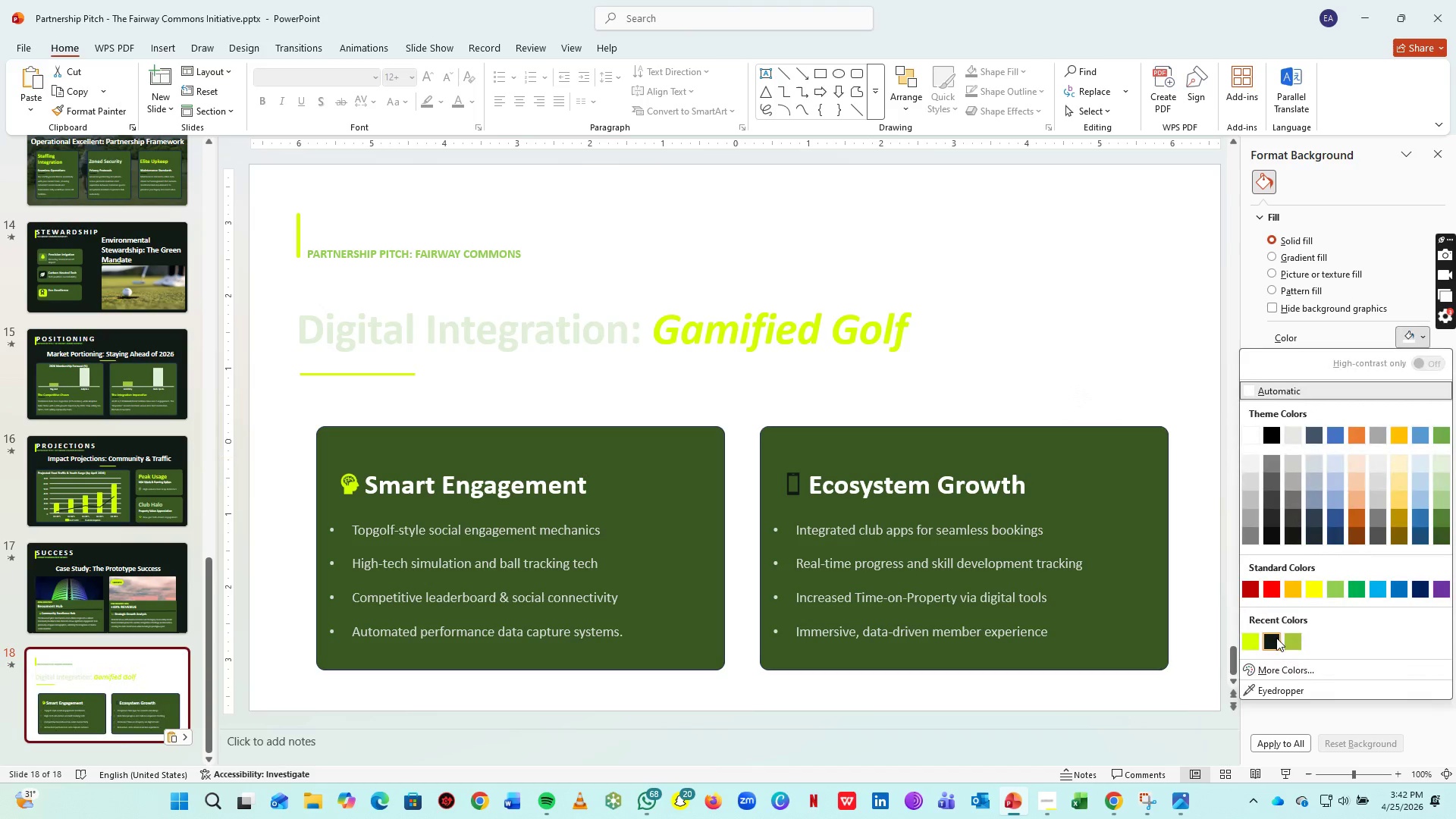 
left_click([1276, 638])
 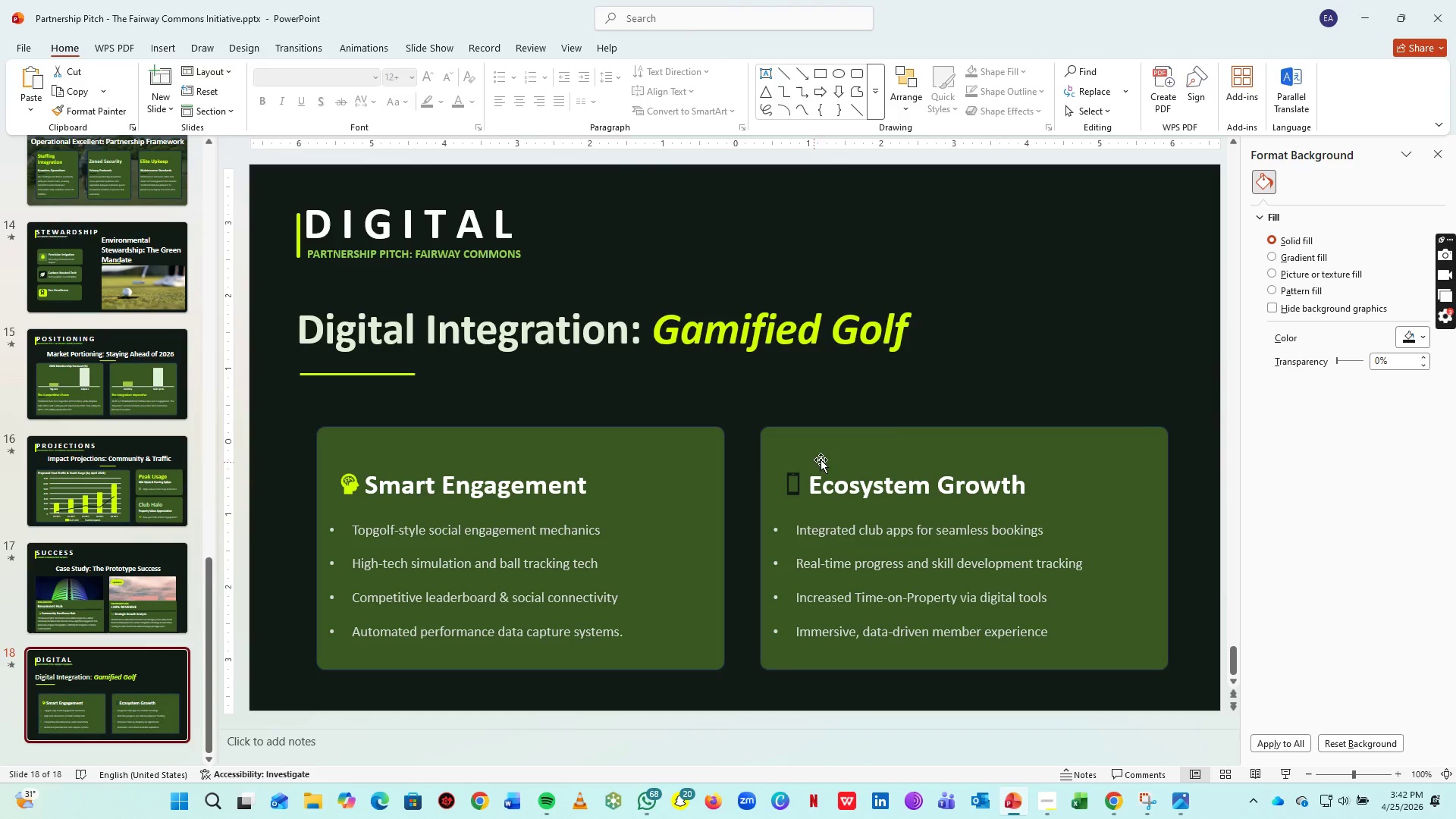 
left_click([892, 444])
 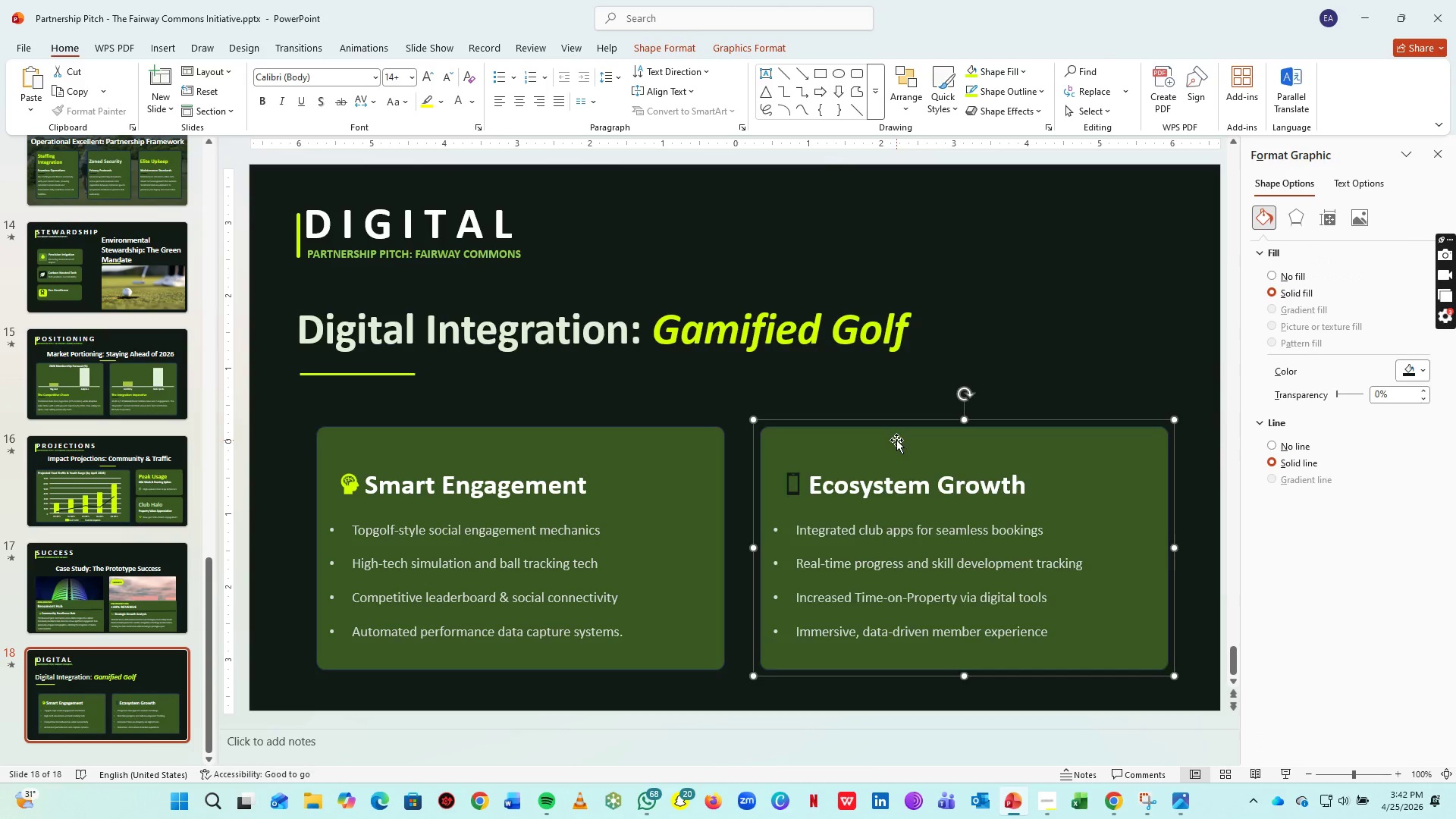 
key(Delete)
 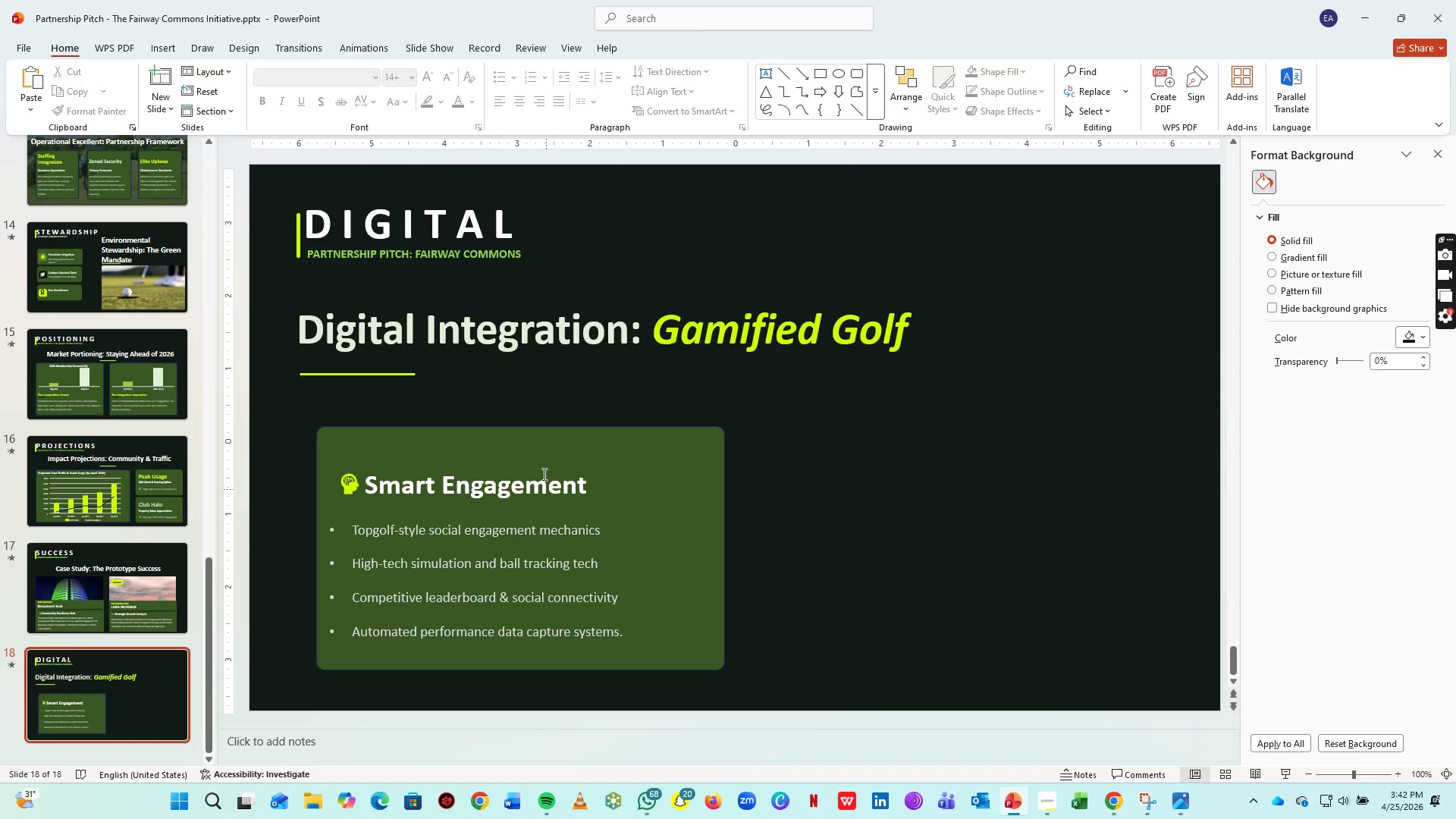 
left_click([441, 328])
 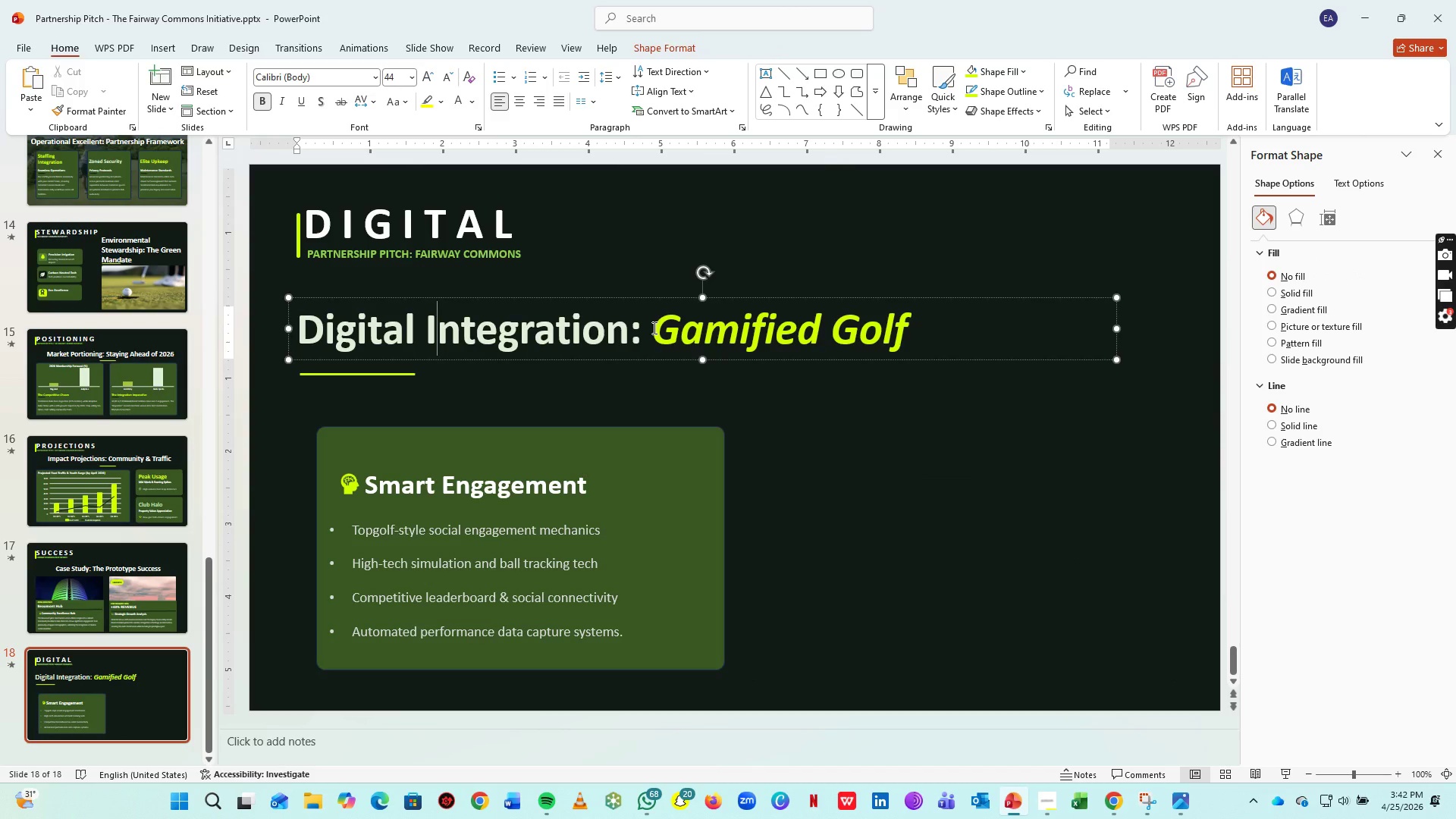 
left_click_drag(start_coordinate=[653, 328], to_coordinate=[984, 340])
 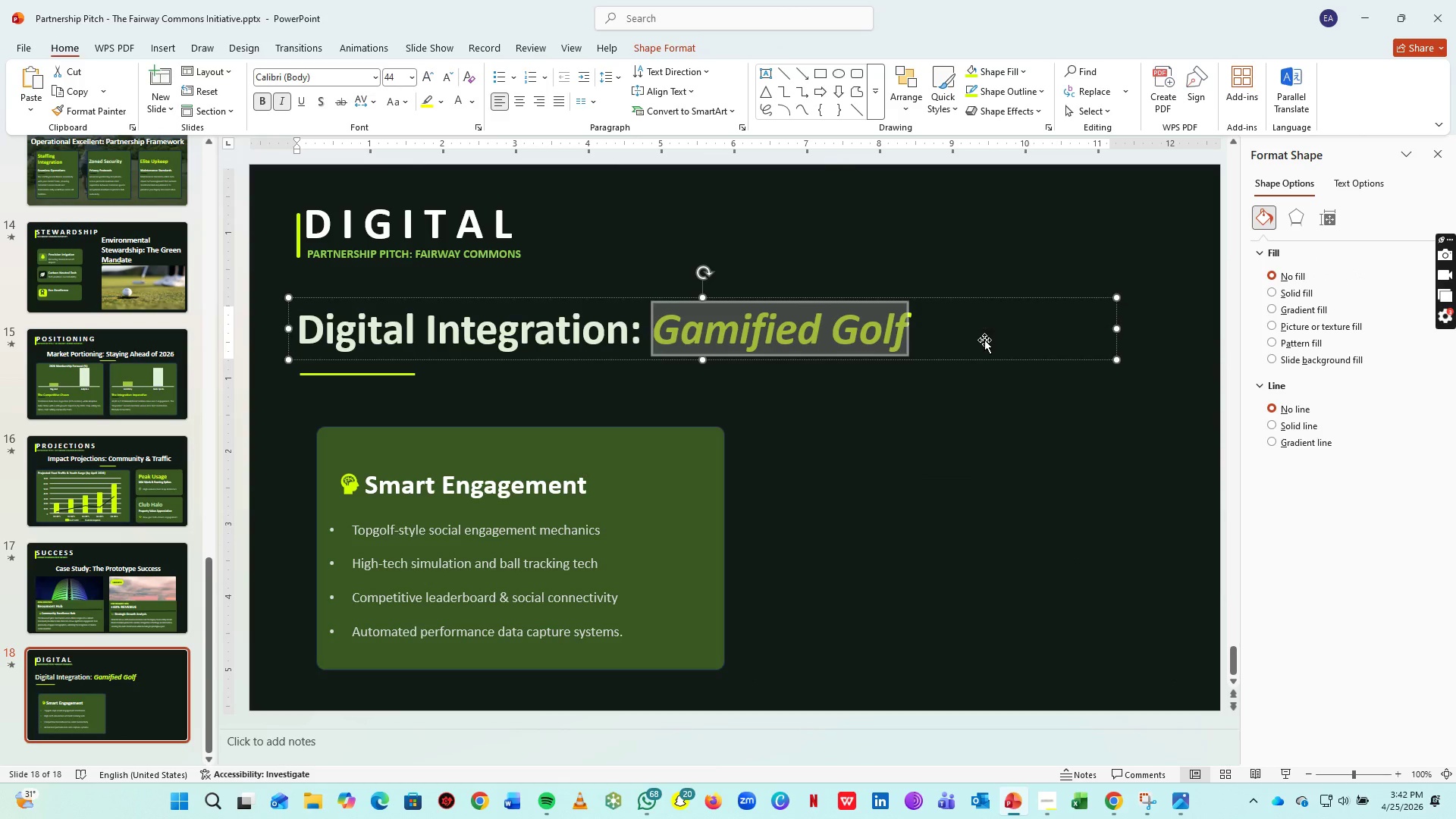 
type(Timeline)
 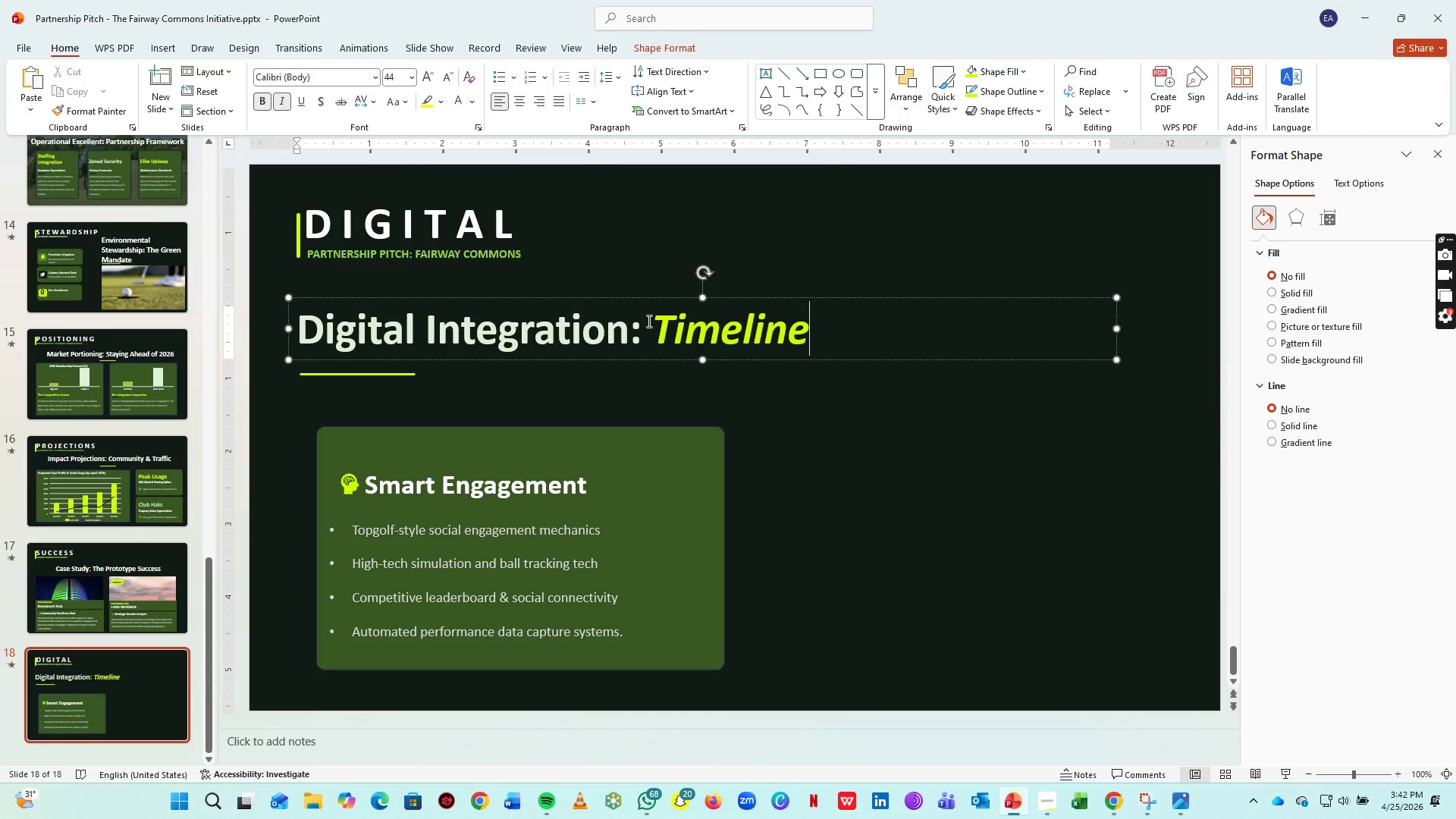 
left_click_drag(start_coordinate=[566, 323], to_coordinate=[531, 327])
 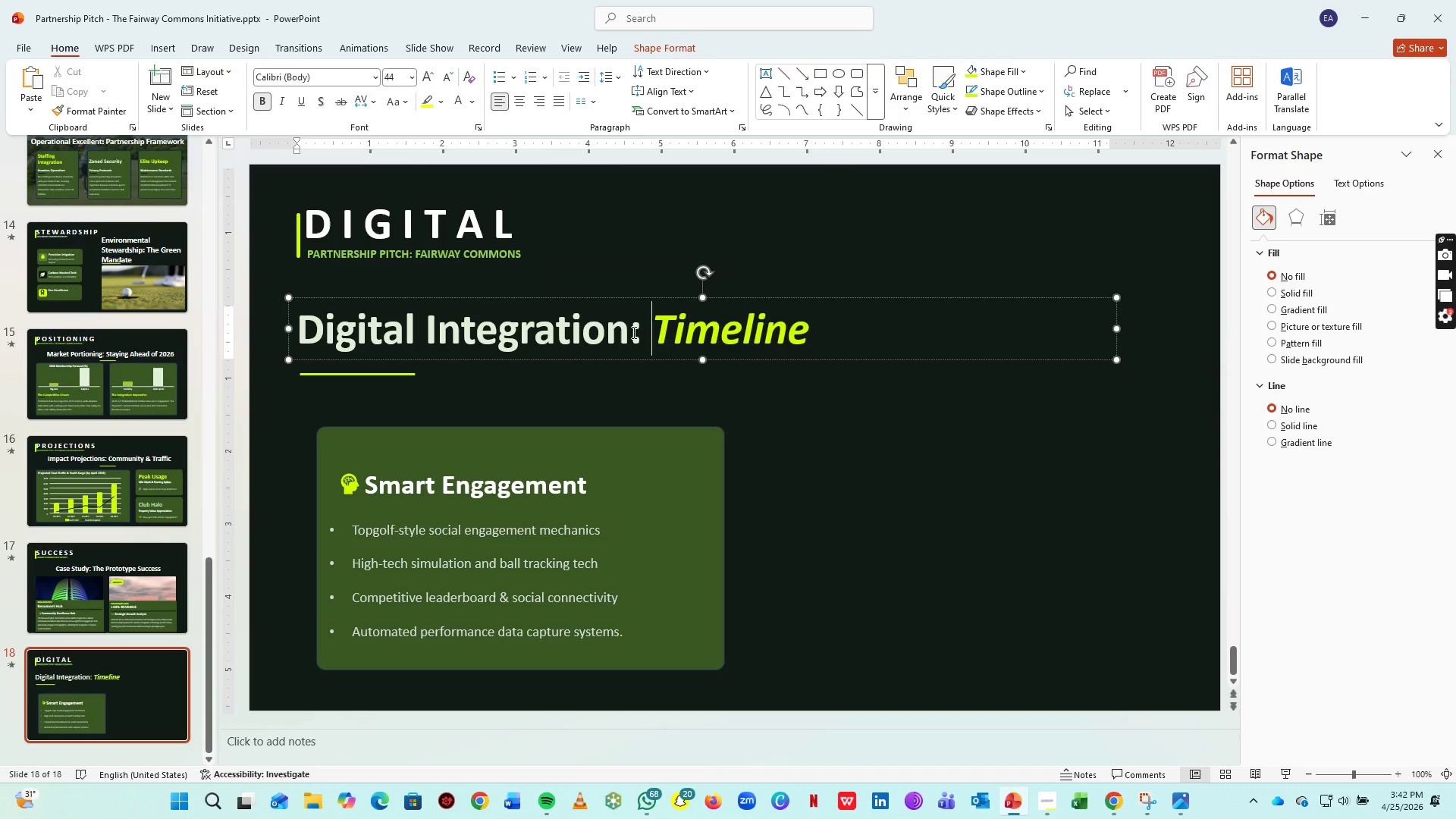 
left_click_drag(start_coordinate=[651, 332], to_coordinate=[208, 340])
 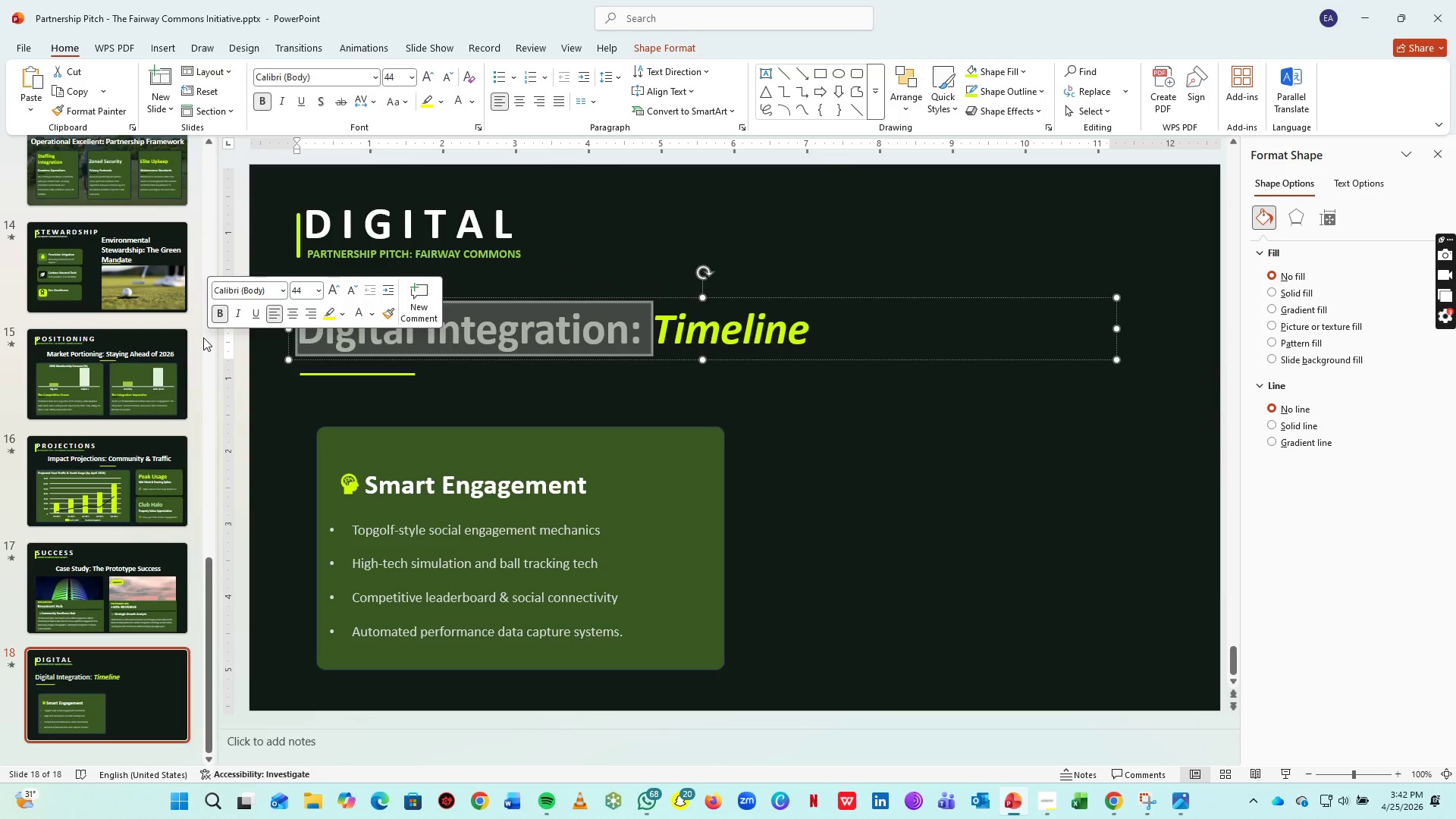 
type(IMp)
key(Backspace)
key(Backspace)
type(mplementation: )
 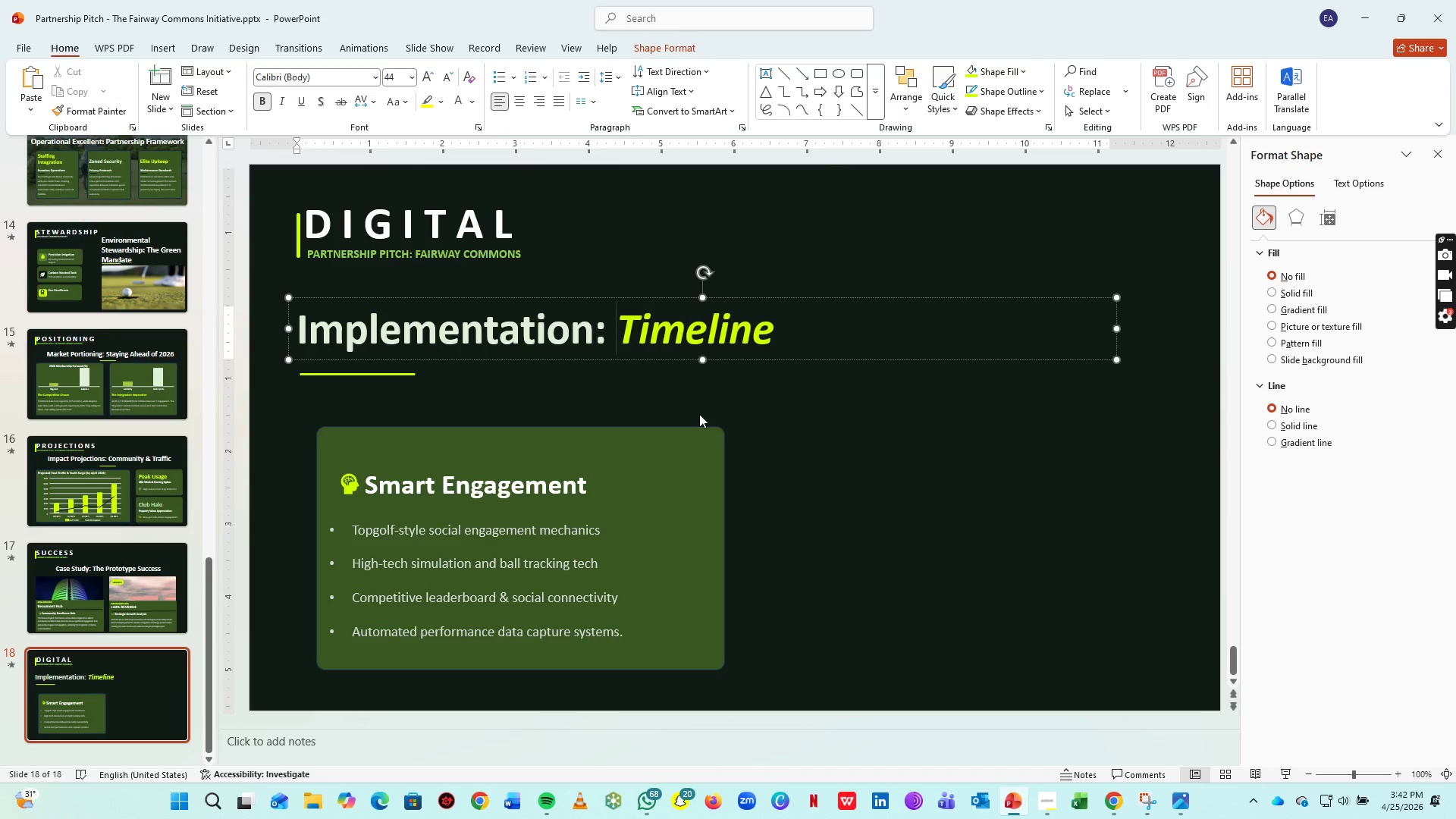 
key(Backspace)
 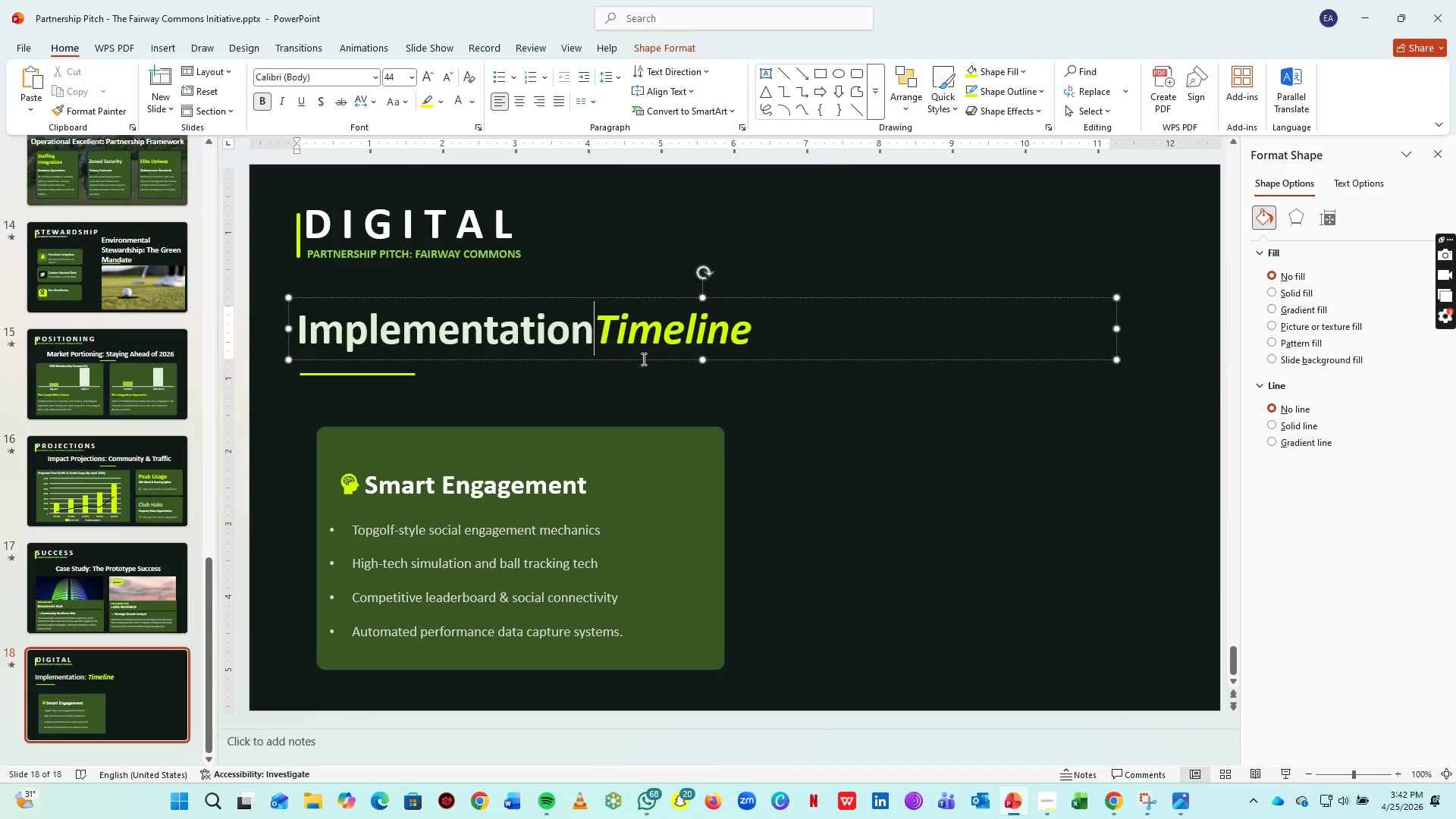 
key(Backspace)
 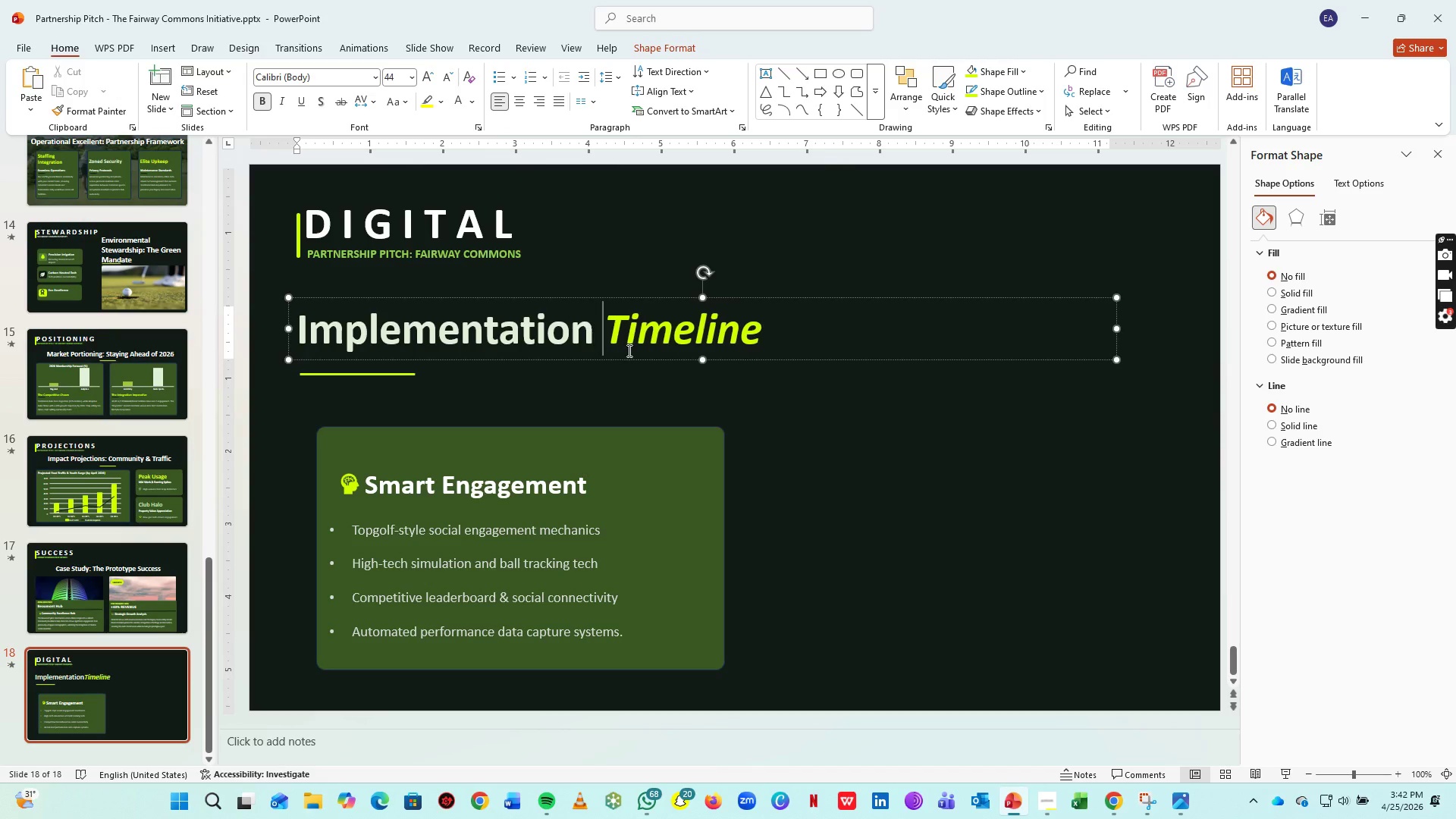 
key(Space)
 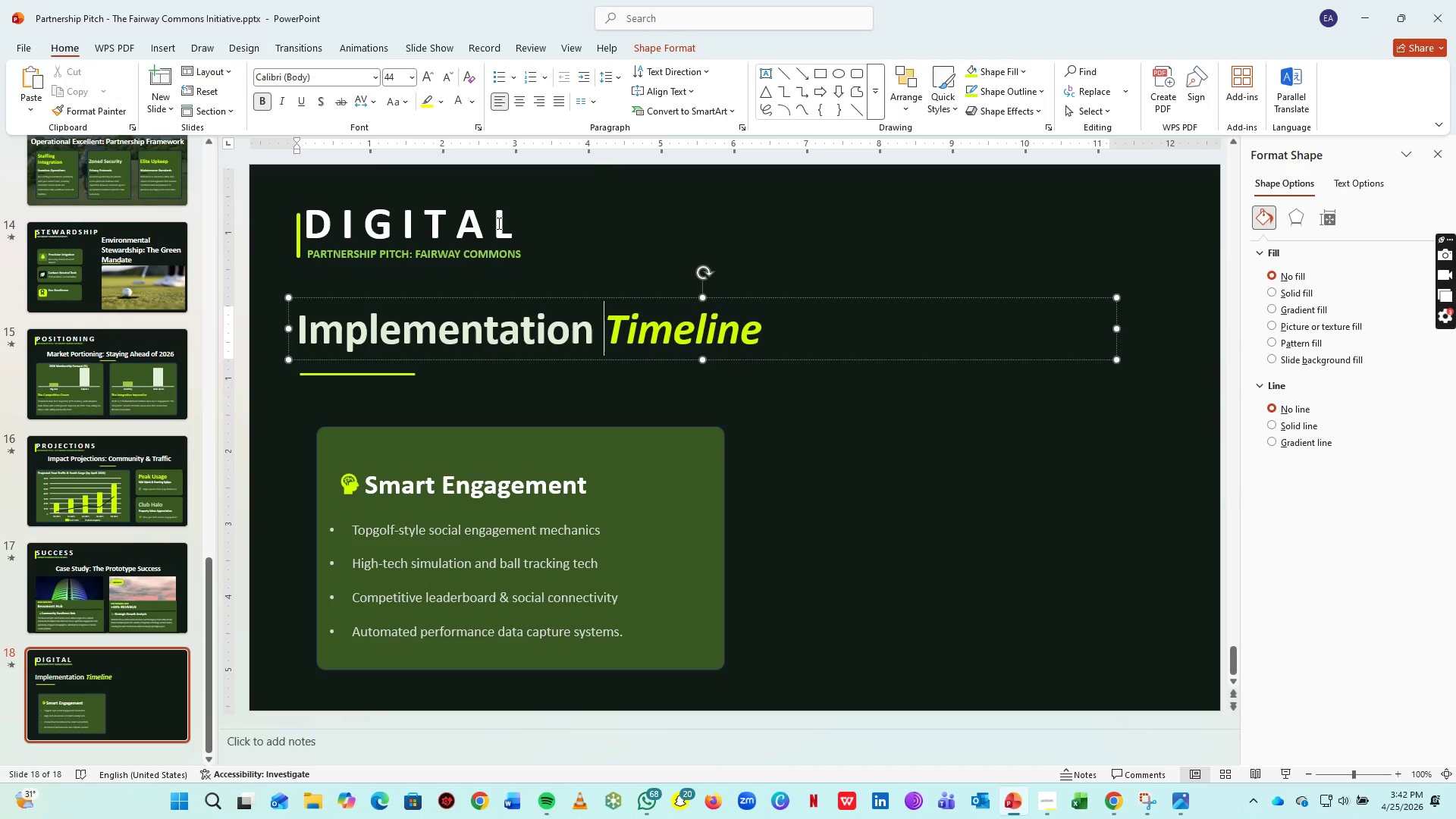 
left_click([497, 223])
 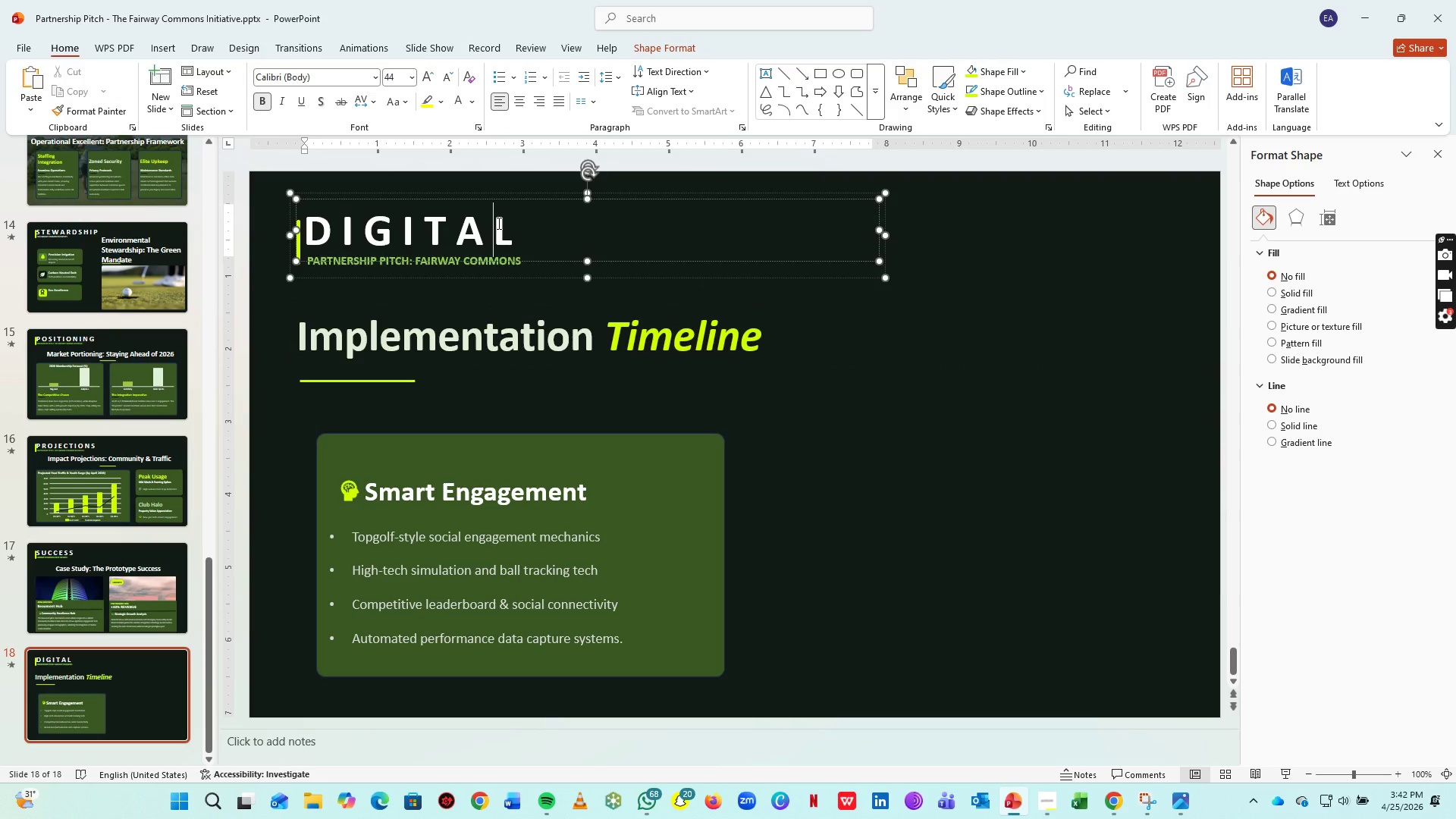 
key(Control+A)
 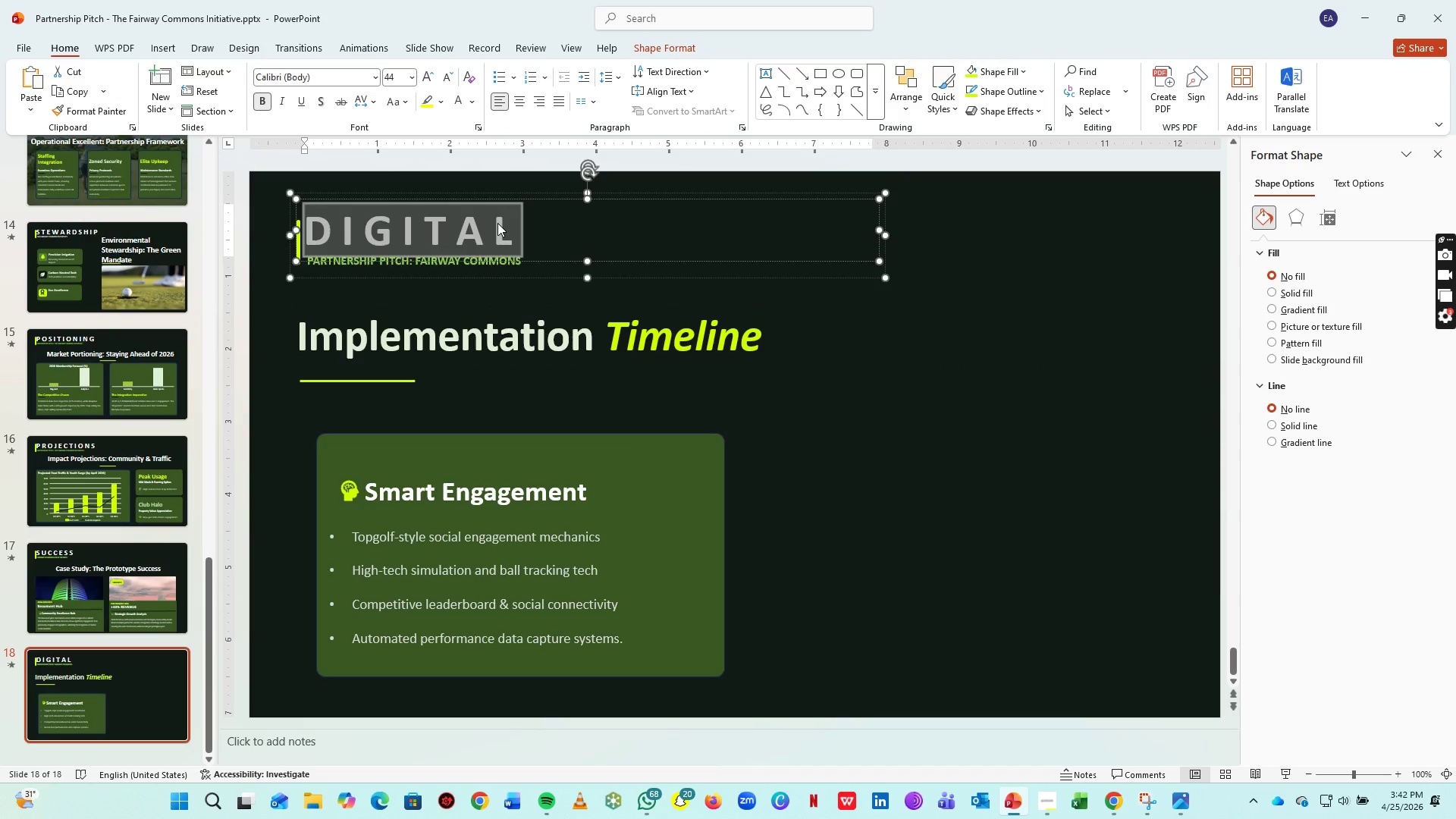 
type(R O A D MA P)
 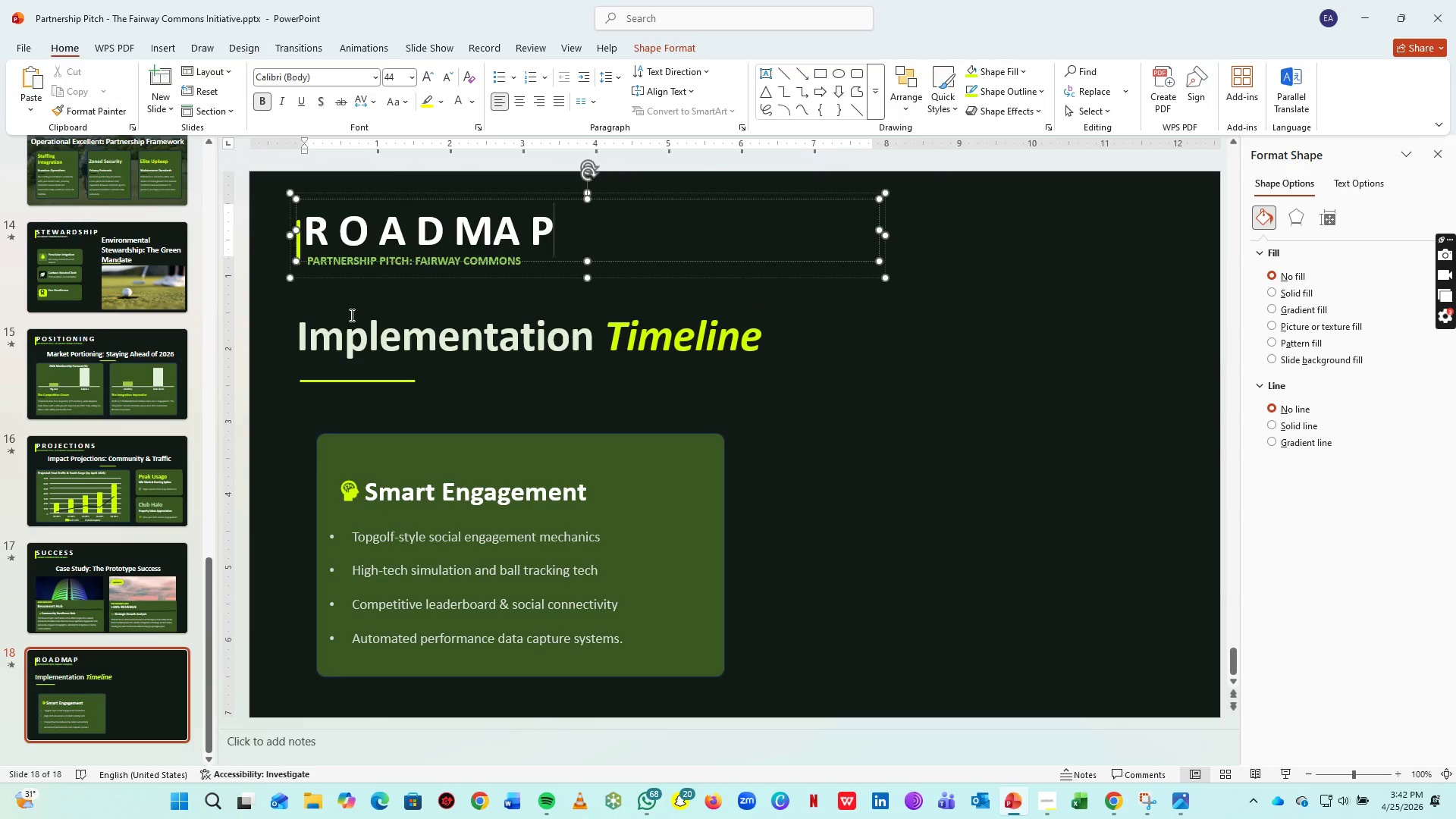 
left_click([337, 312])
 